 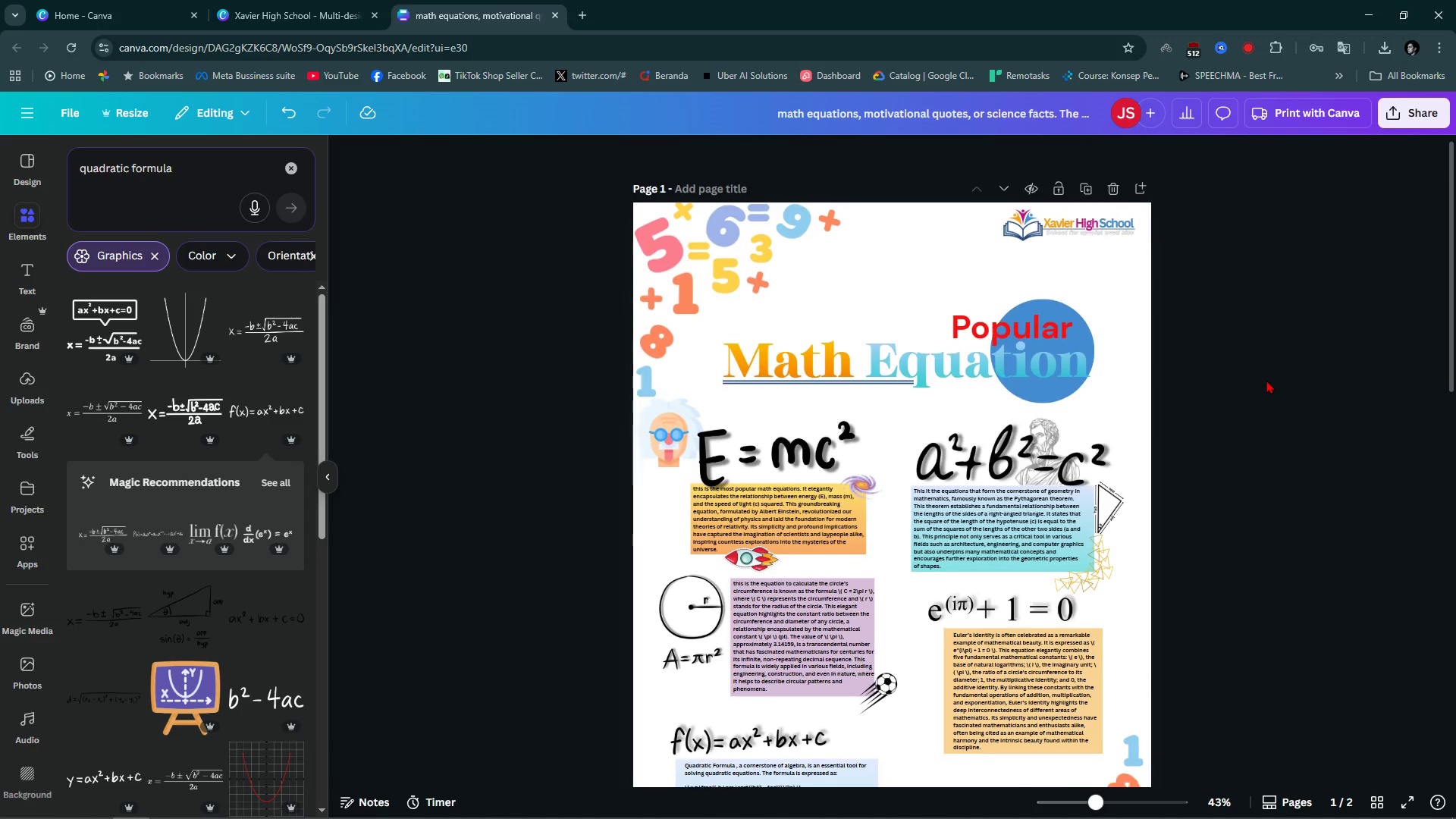 
scroll: coordinate [1266, 380], scroll_direction: down, amount: 3.0
 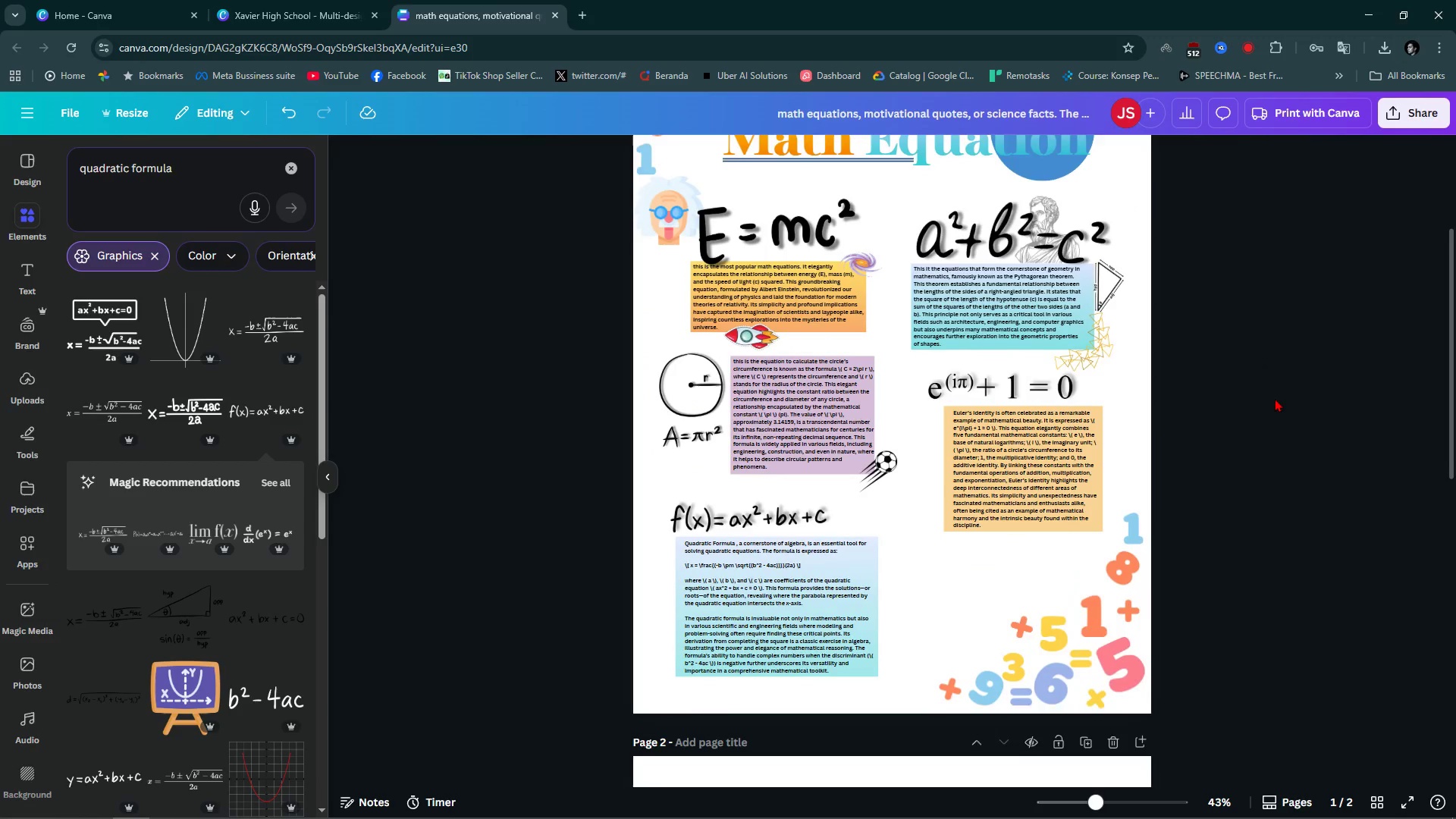 
scroll: coordinate [1291, 444], scroll_direction: up, amount: 4.0
 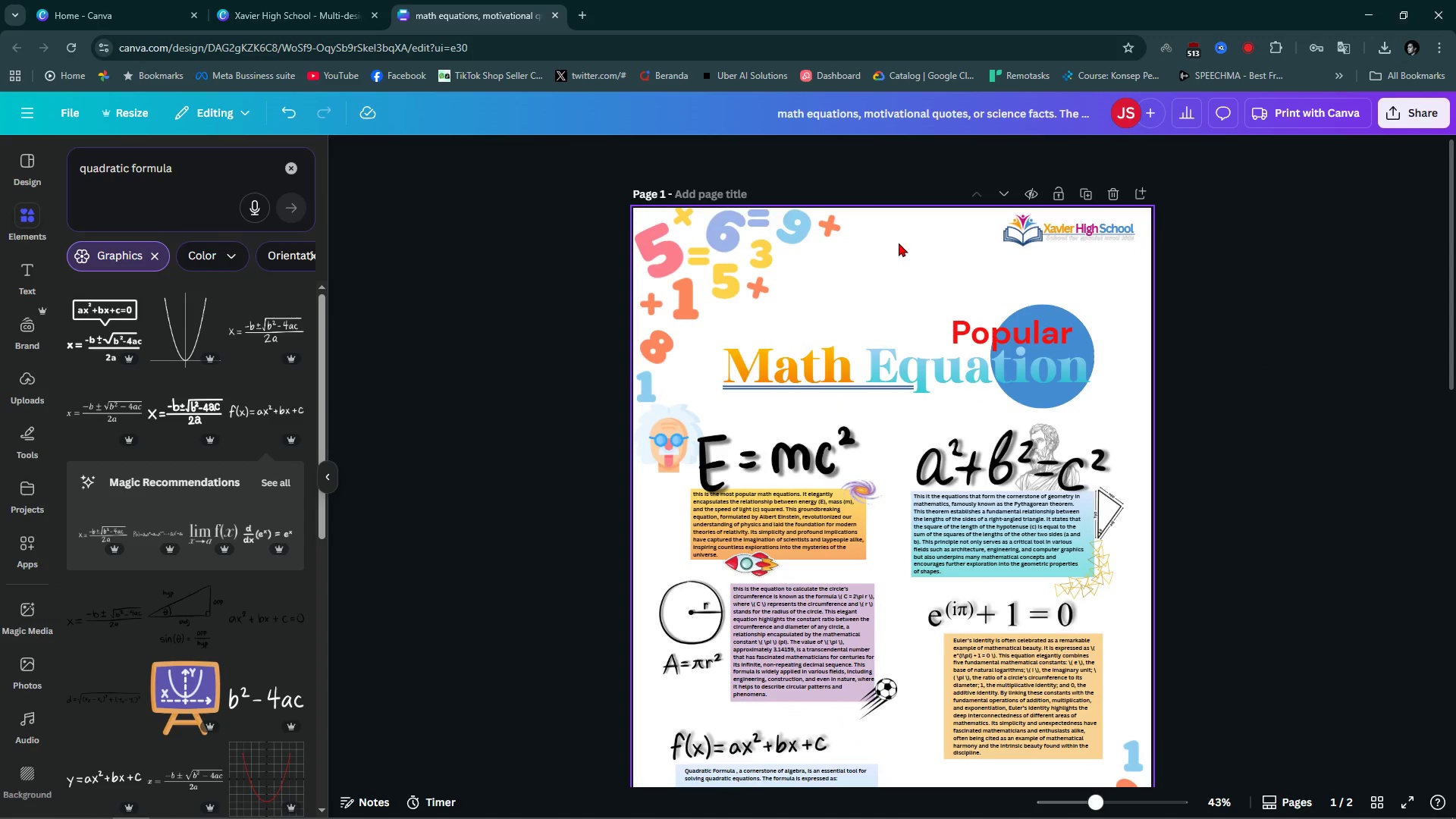 
left_click([899, 243])
 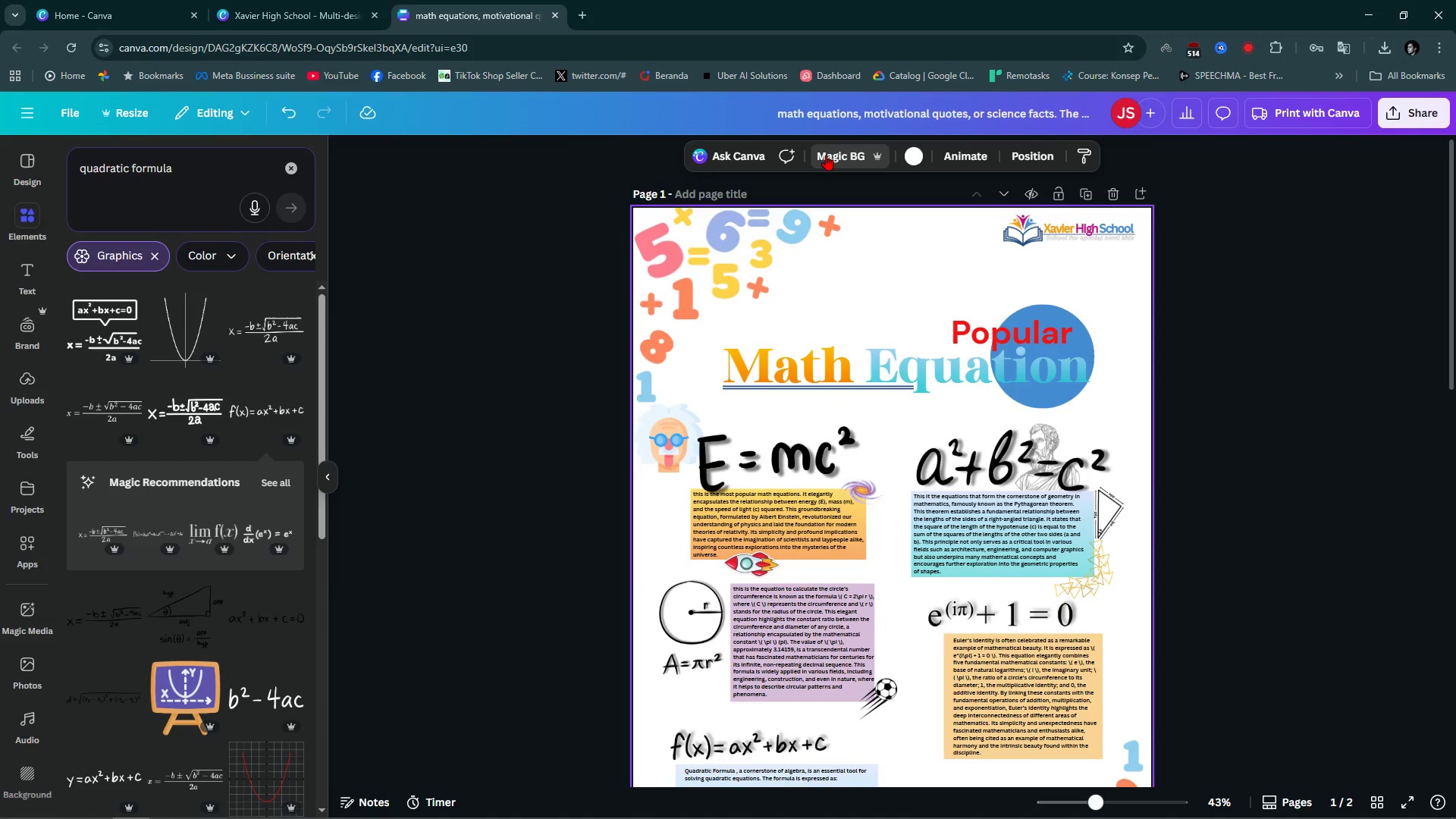 
left_click([826, 155])
 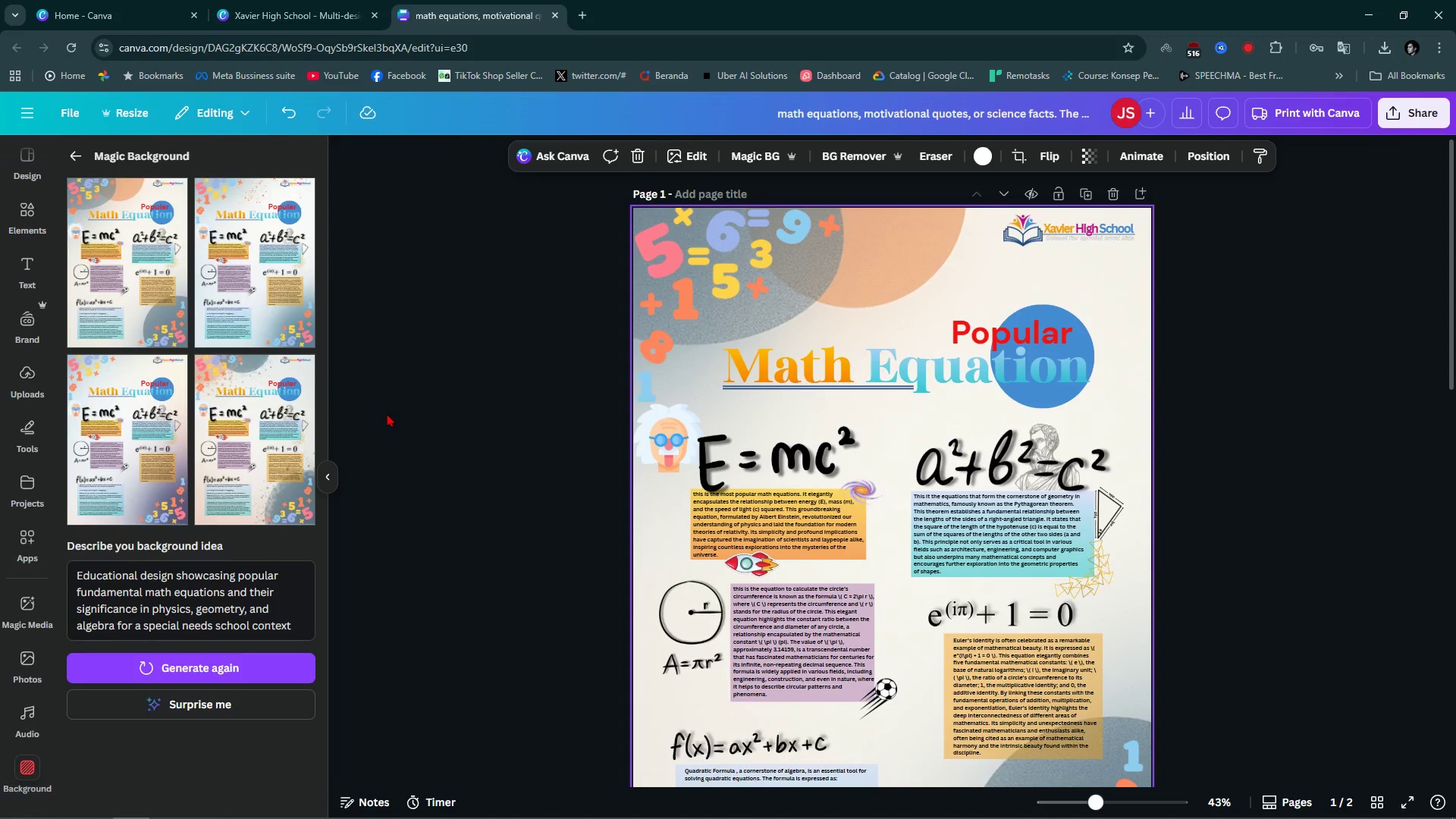 
wait(32.96)
 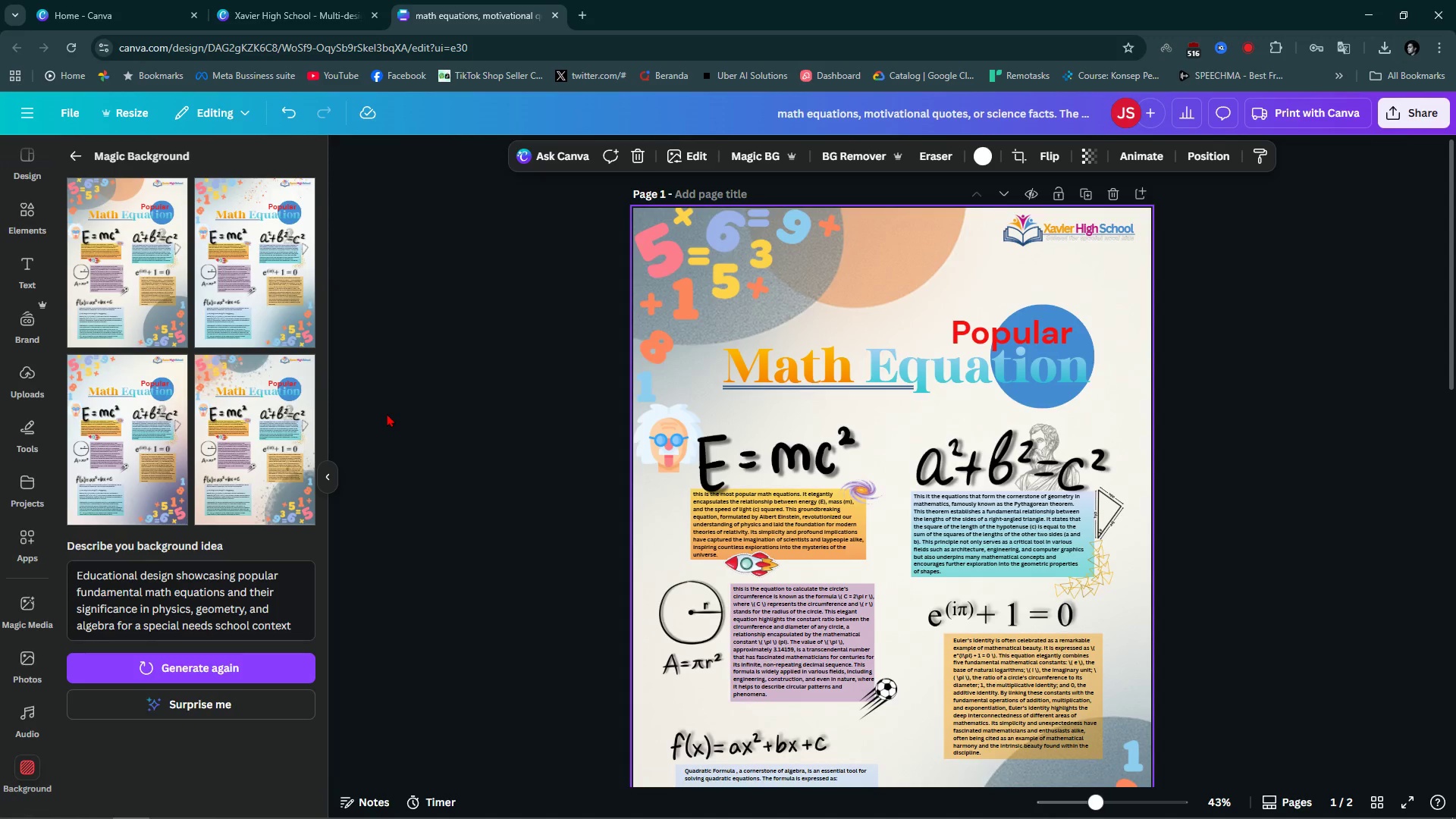 
scroll: coordinate [1100, 569], scroll_direction: down, amount: 3.0
 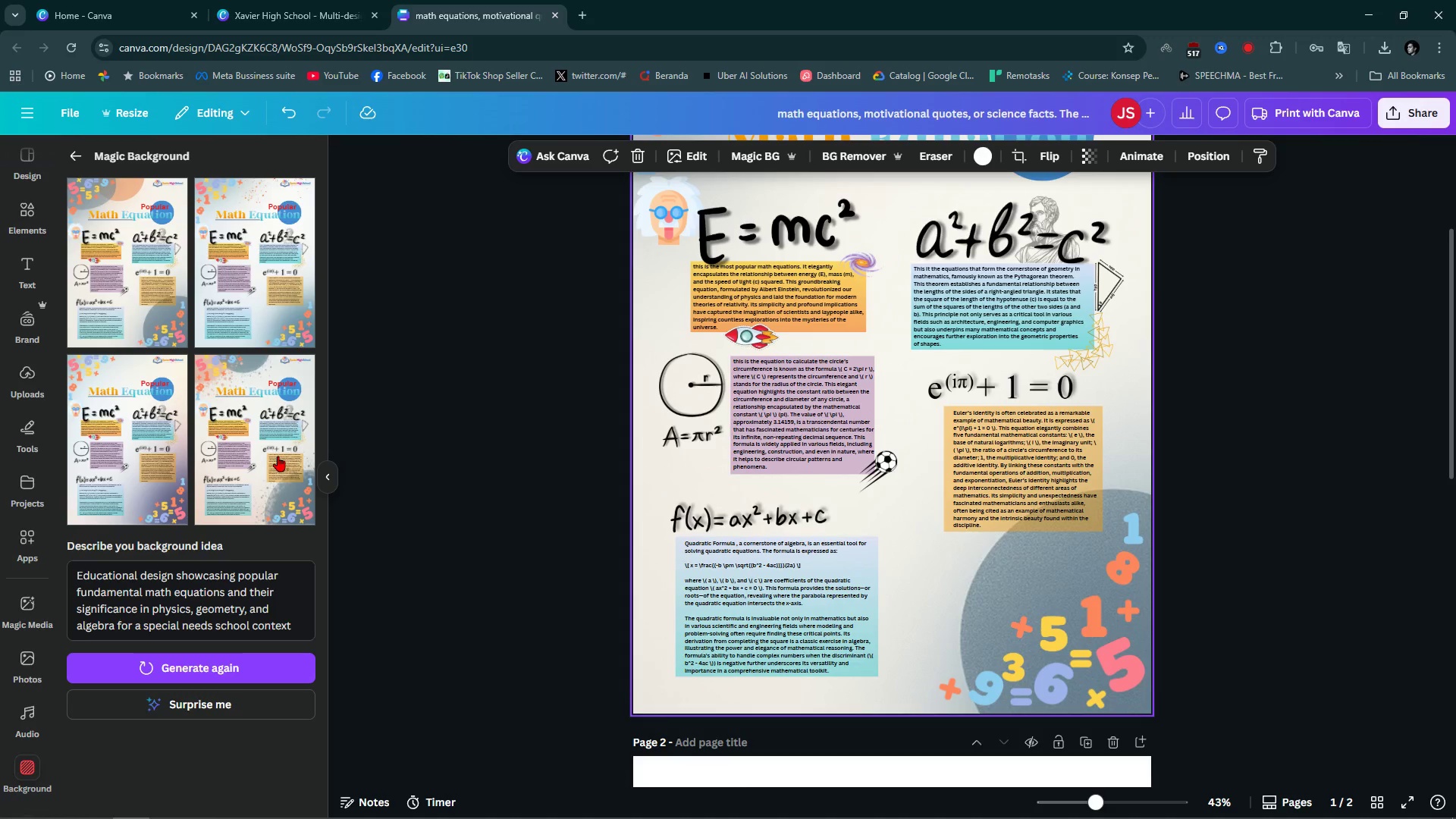 
left_click([278, 456])
 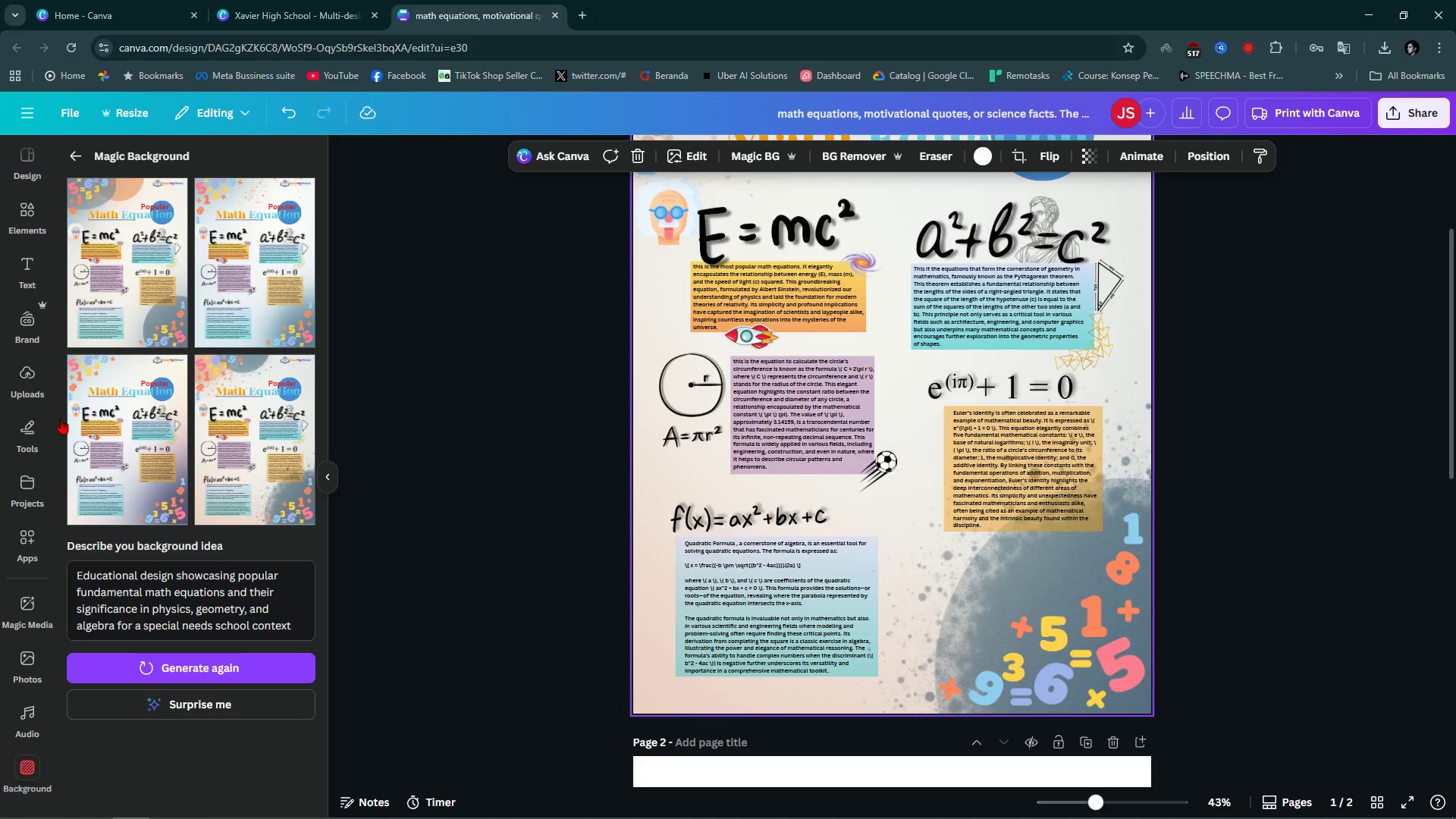 
left_click([61, 419])
 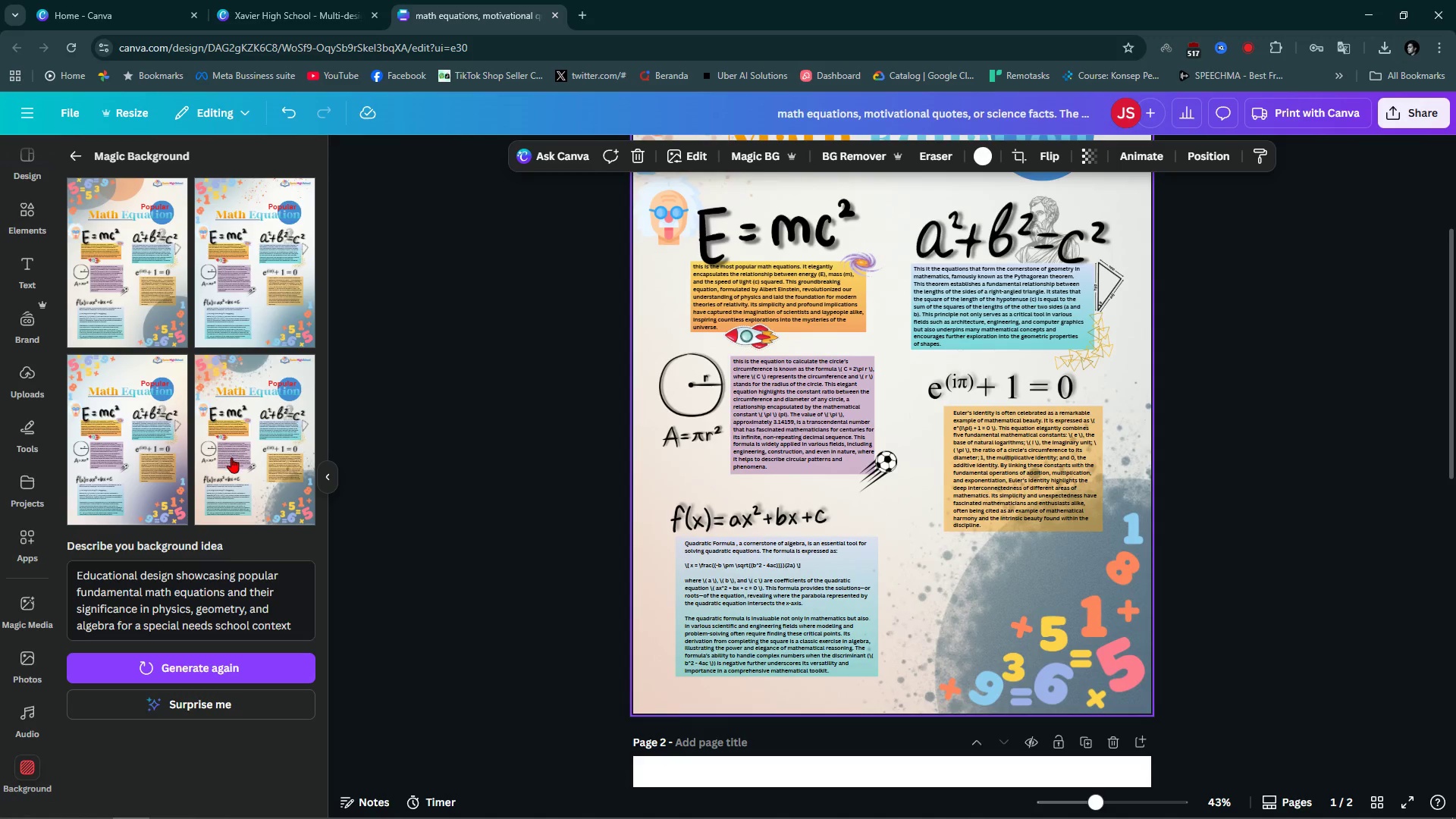 
scroll: coordinate [231, 457], scroll_direction: up, amount: 2.0
 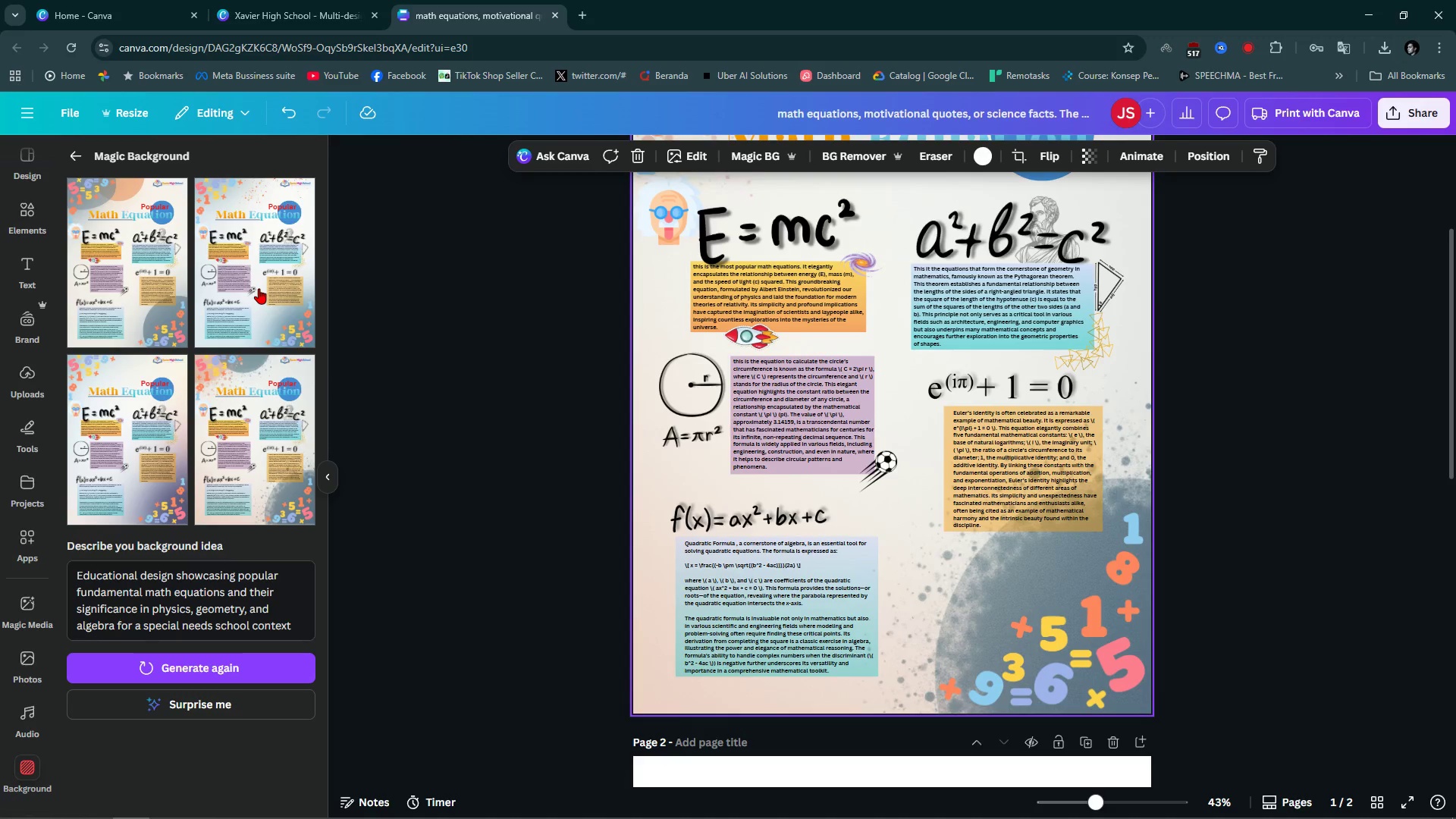 
left_click([259, 288])
 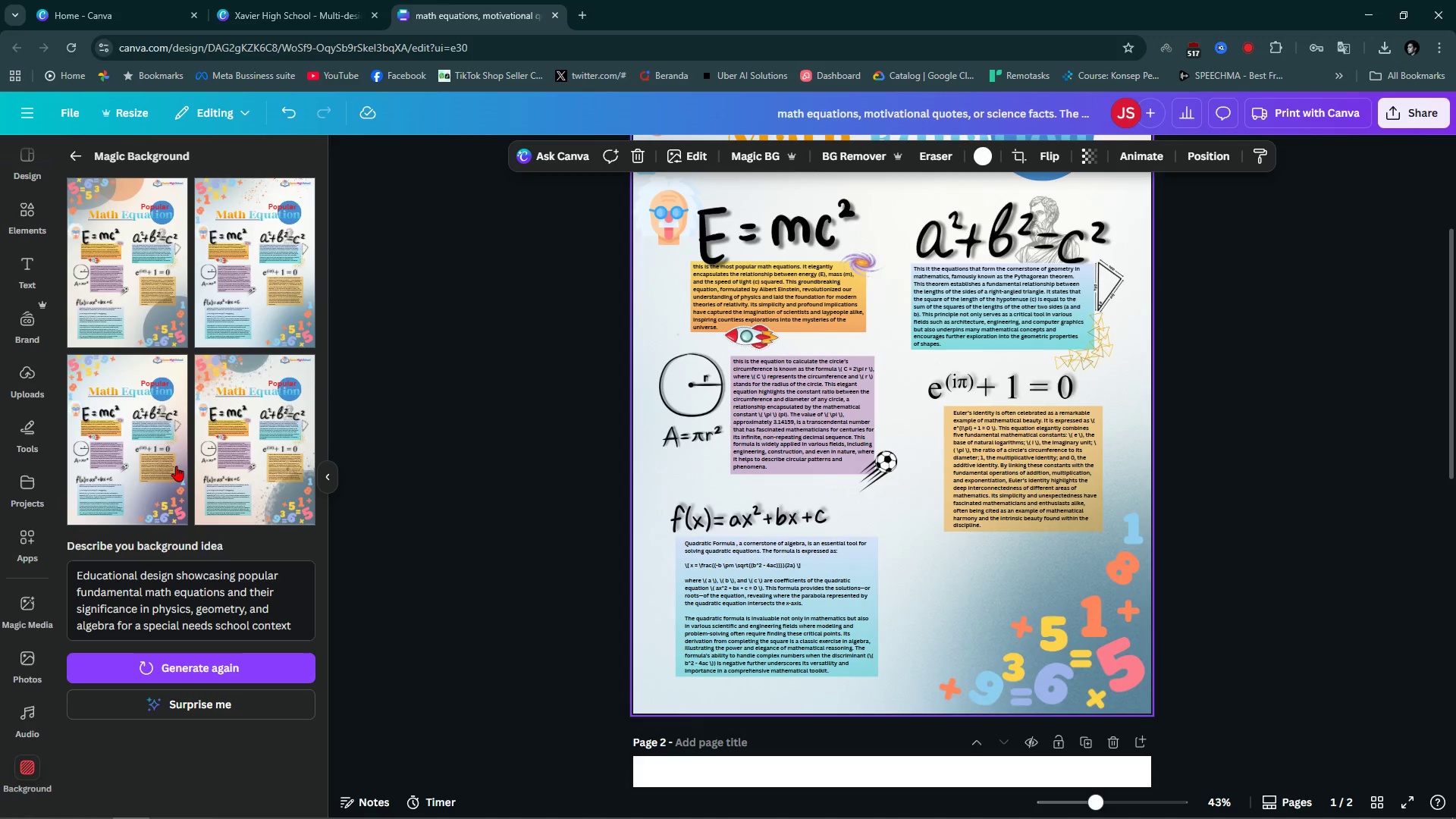 
left_click([139, 459])
 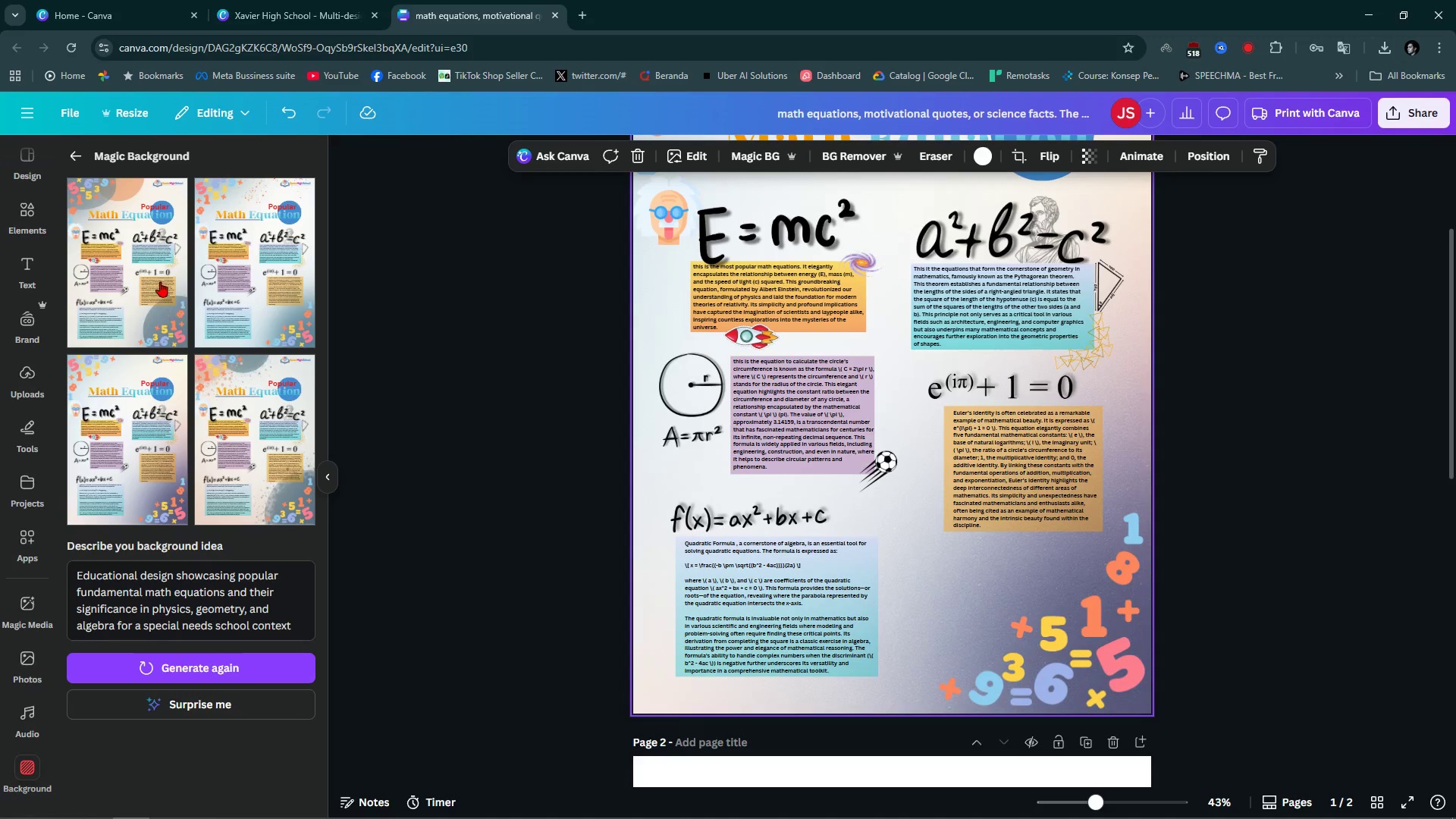 
left_click([160, 280])
 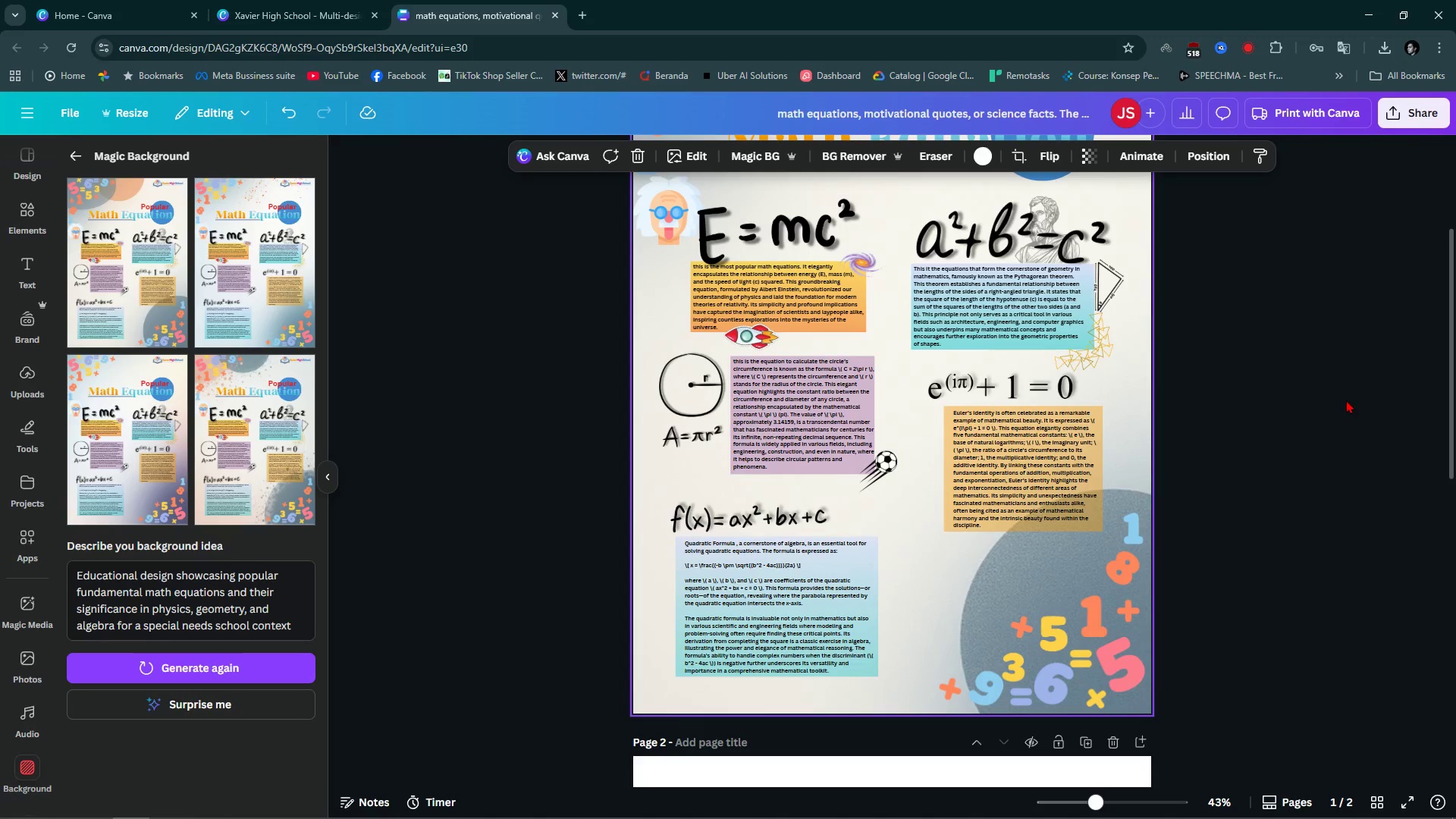 
scroll: coordinate [1282, 493], scroll_direction: up, amount: 4.0
 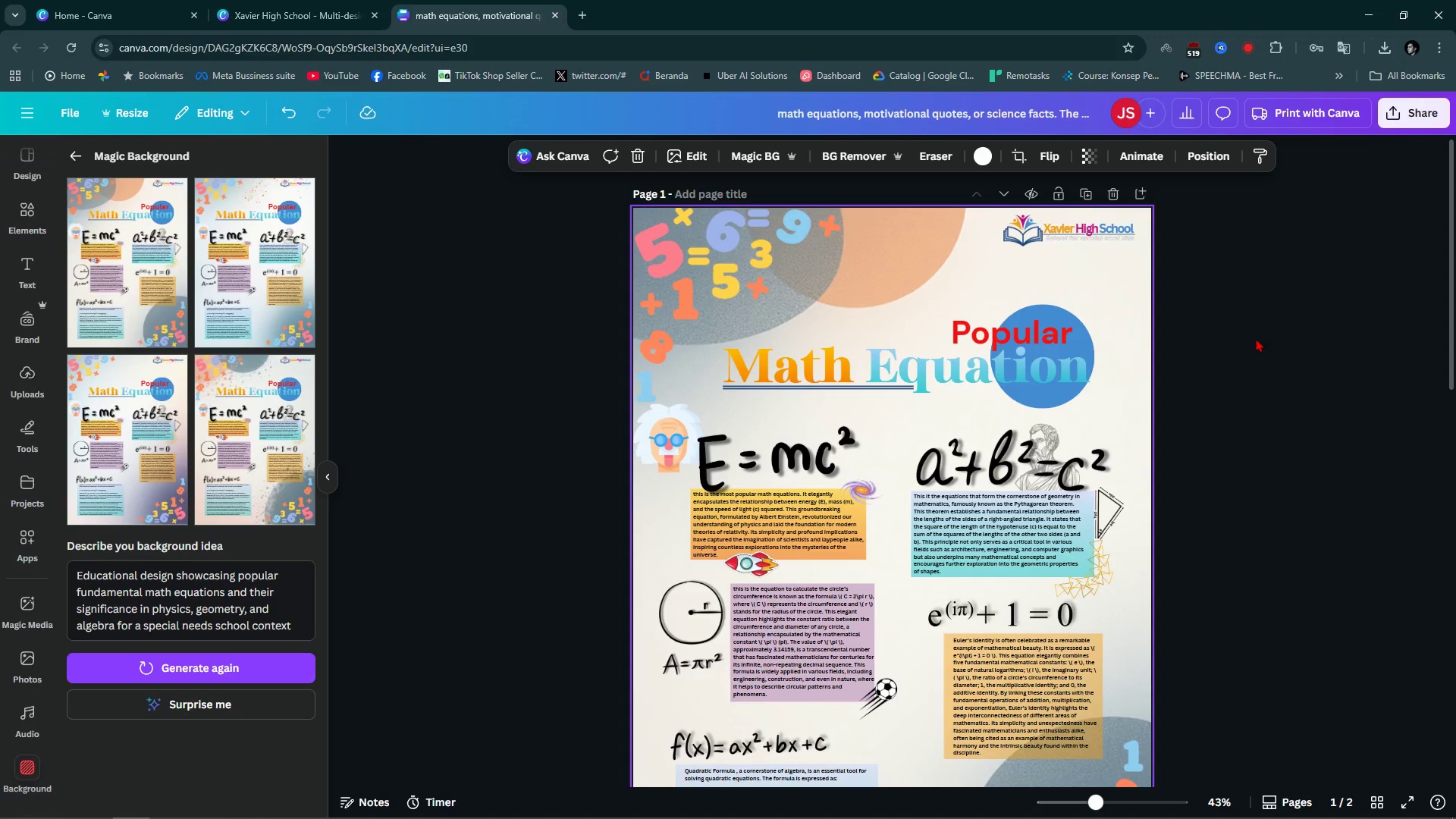 
wait(7.13)
 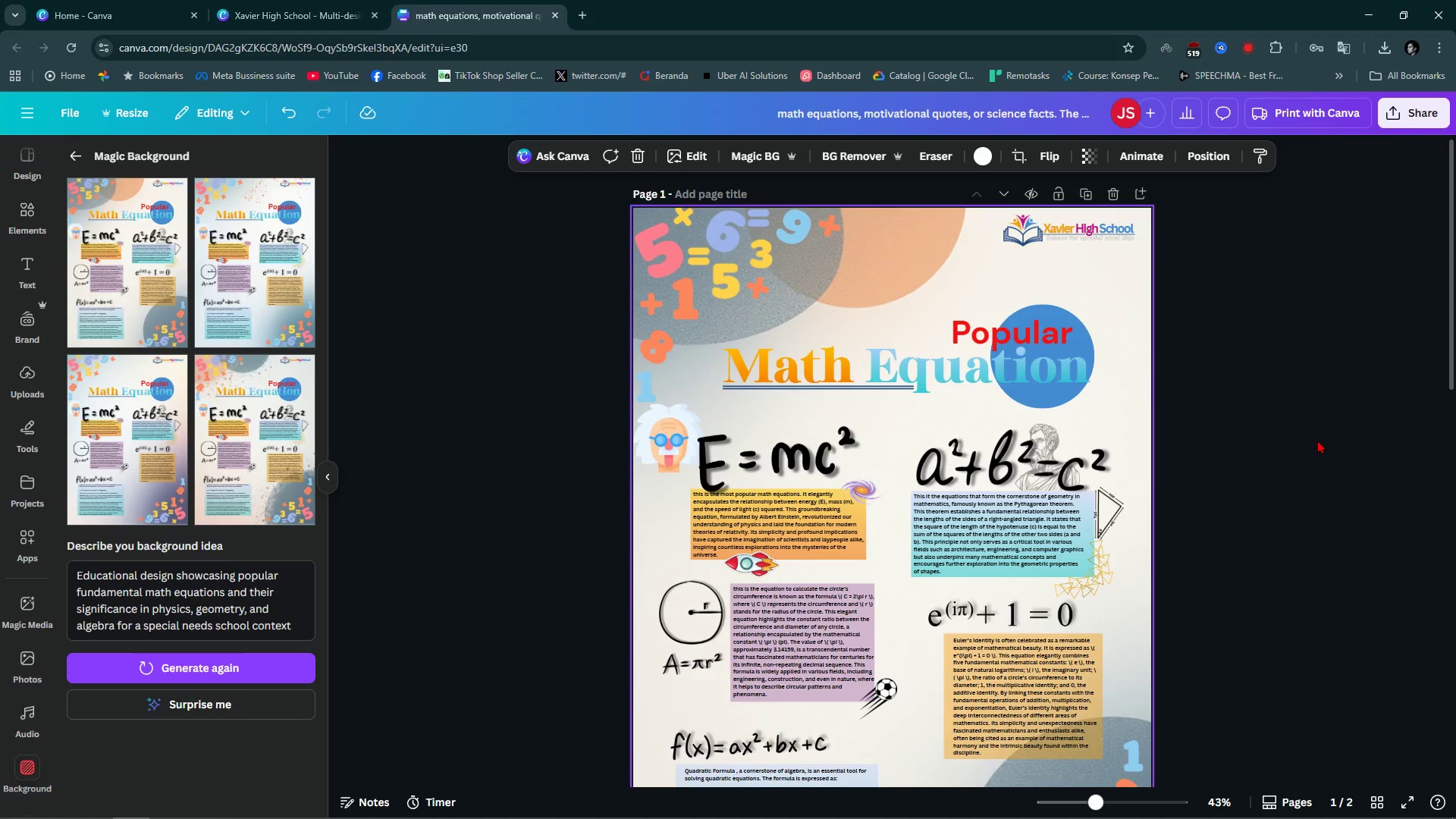 
left_click([469, 462])
 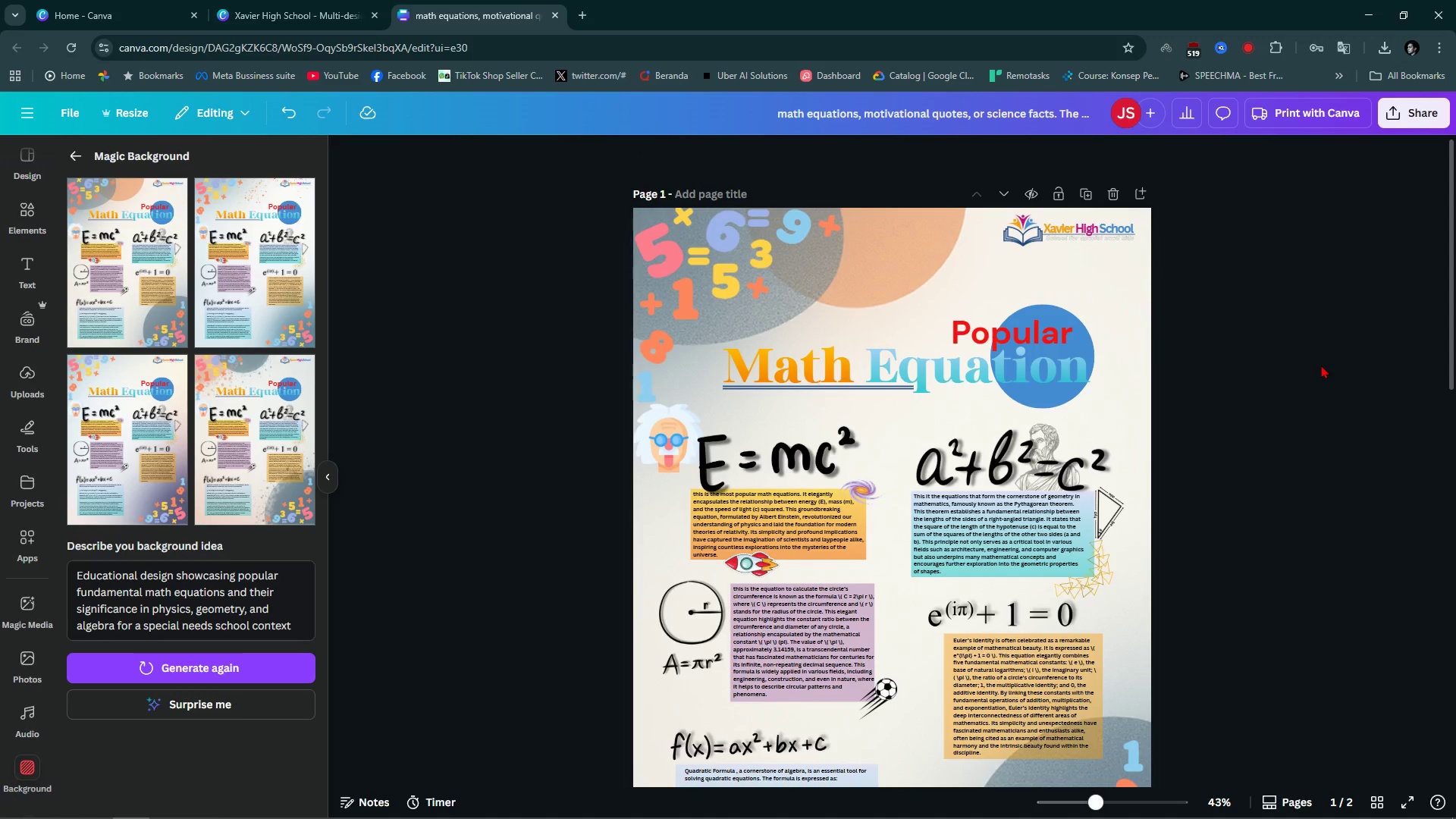 
left_click([1321, 365])
 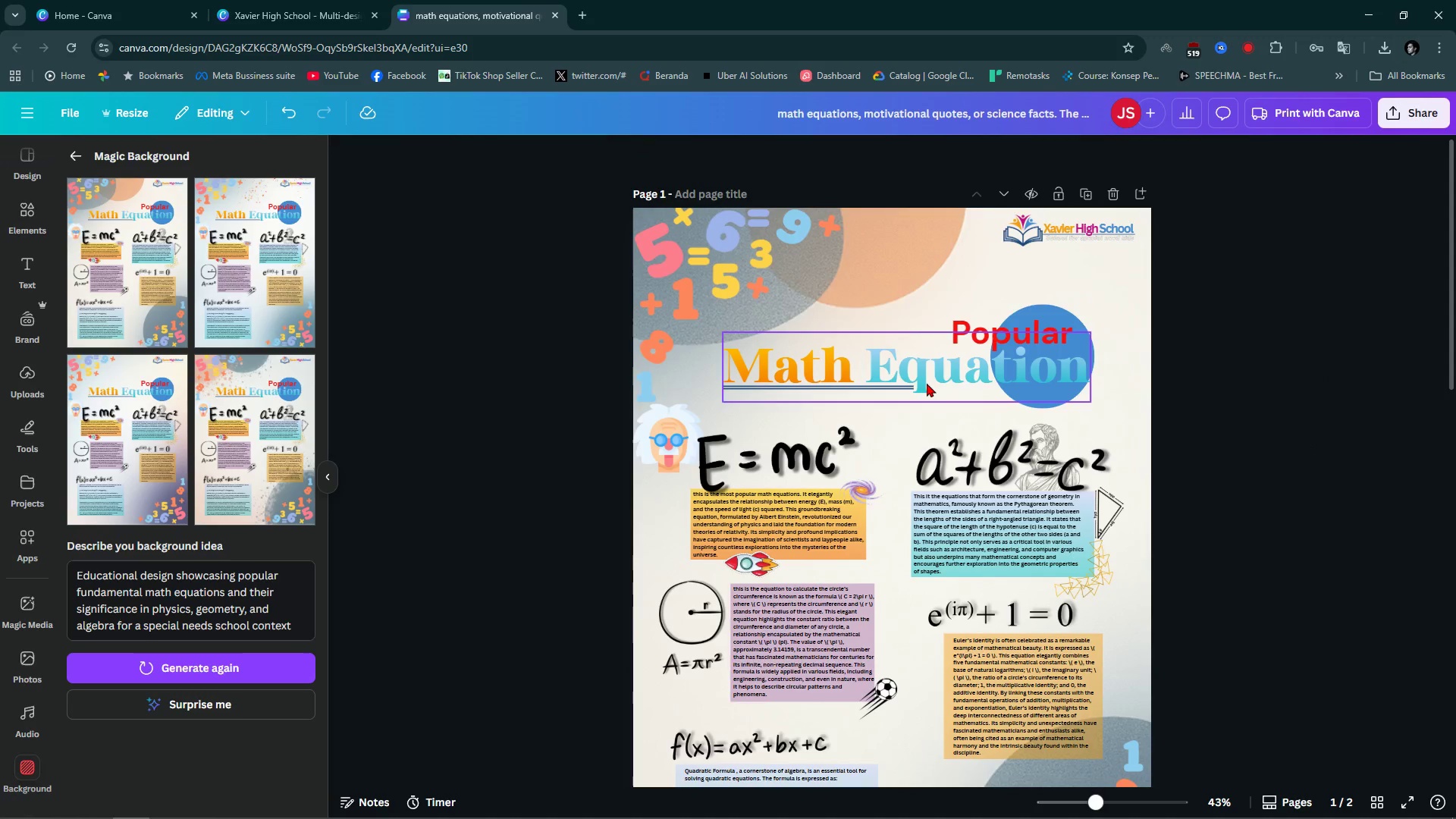 
left_click([927, 383])
 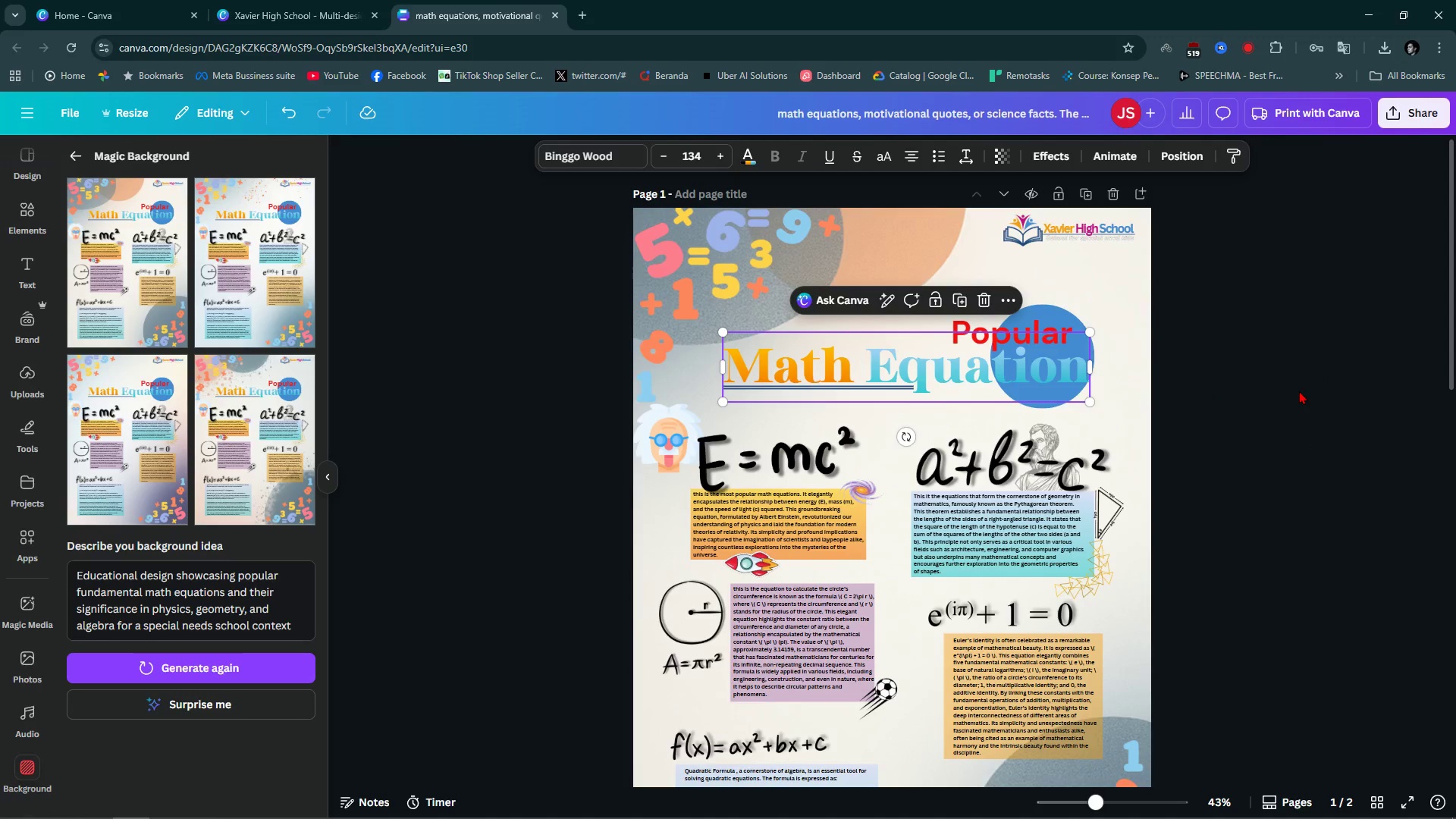 
left_click([1299, 391])
 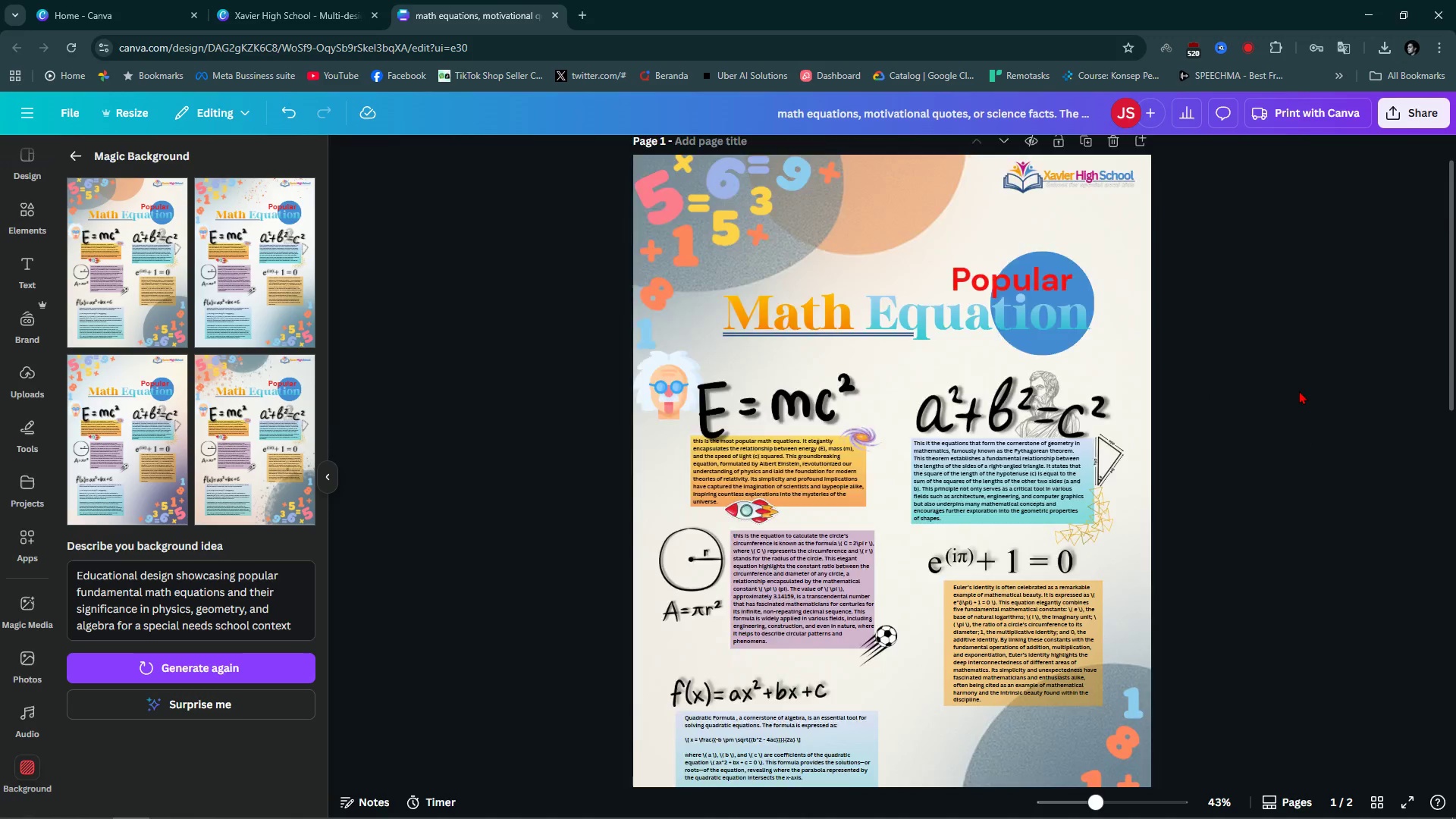 
scroll: coordinate [1299, 391], scroll_direction: down, amount: 5.0
 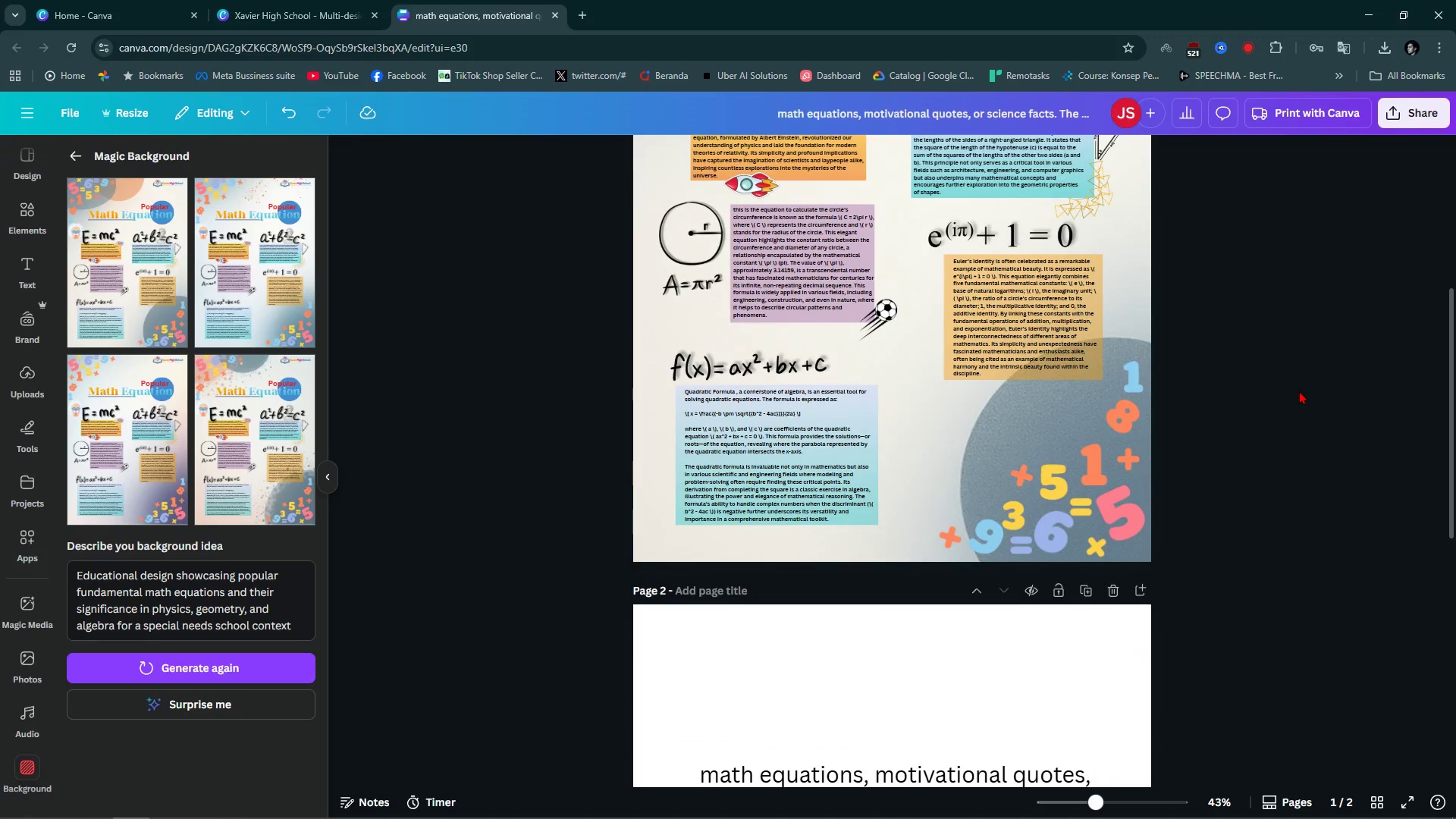 
scroll: coordinate [1299, 391], scroll_direction: up, amount: 5.0
 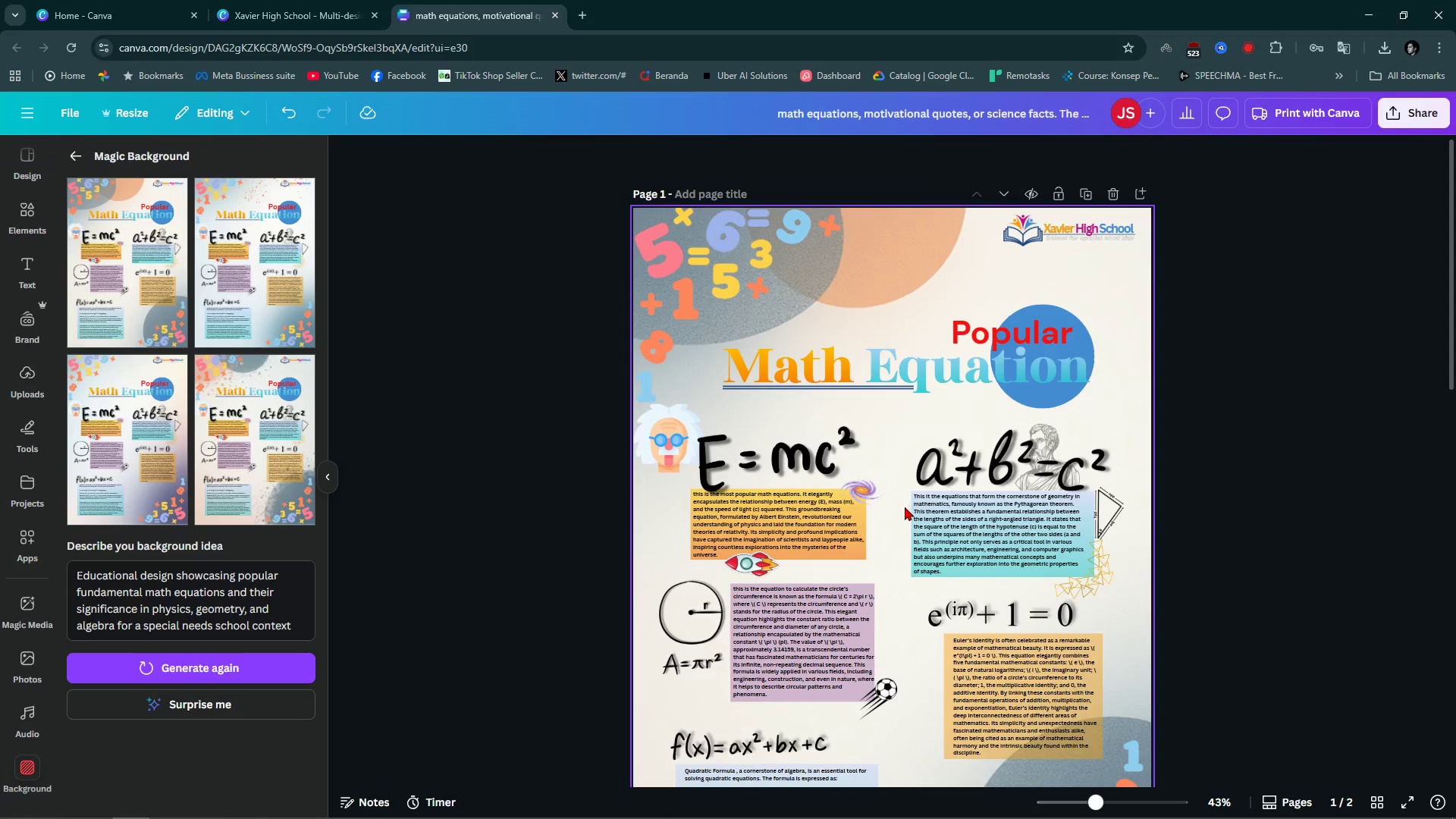 
wait(14.57)
 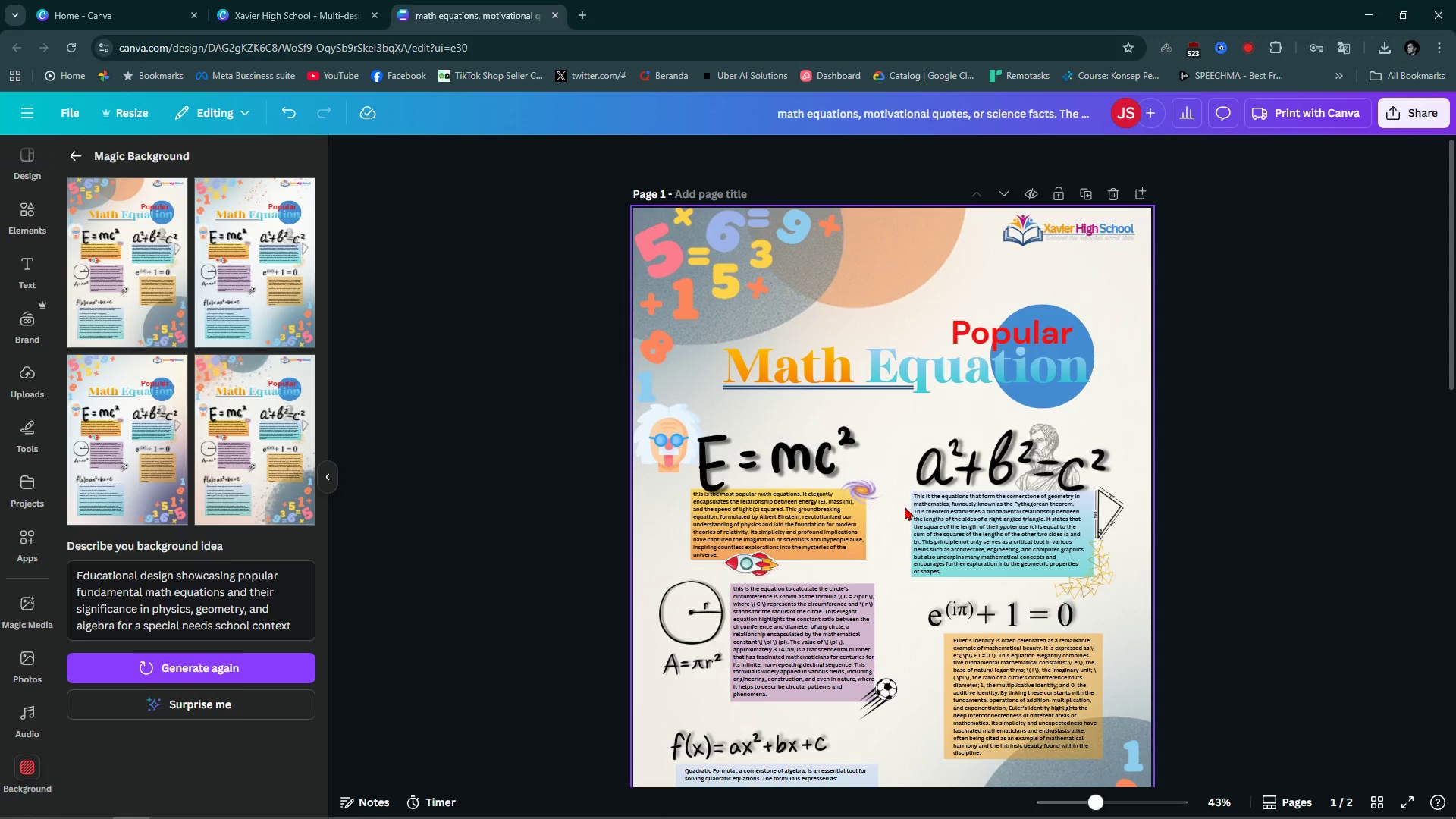 
hold_key(key=ControlLeft, duration=0.98)
scroll: coordinate [1062, 336], scroll_direction: up, amount: 7.0
 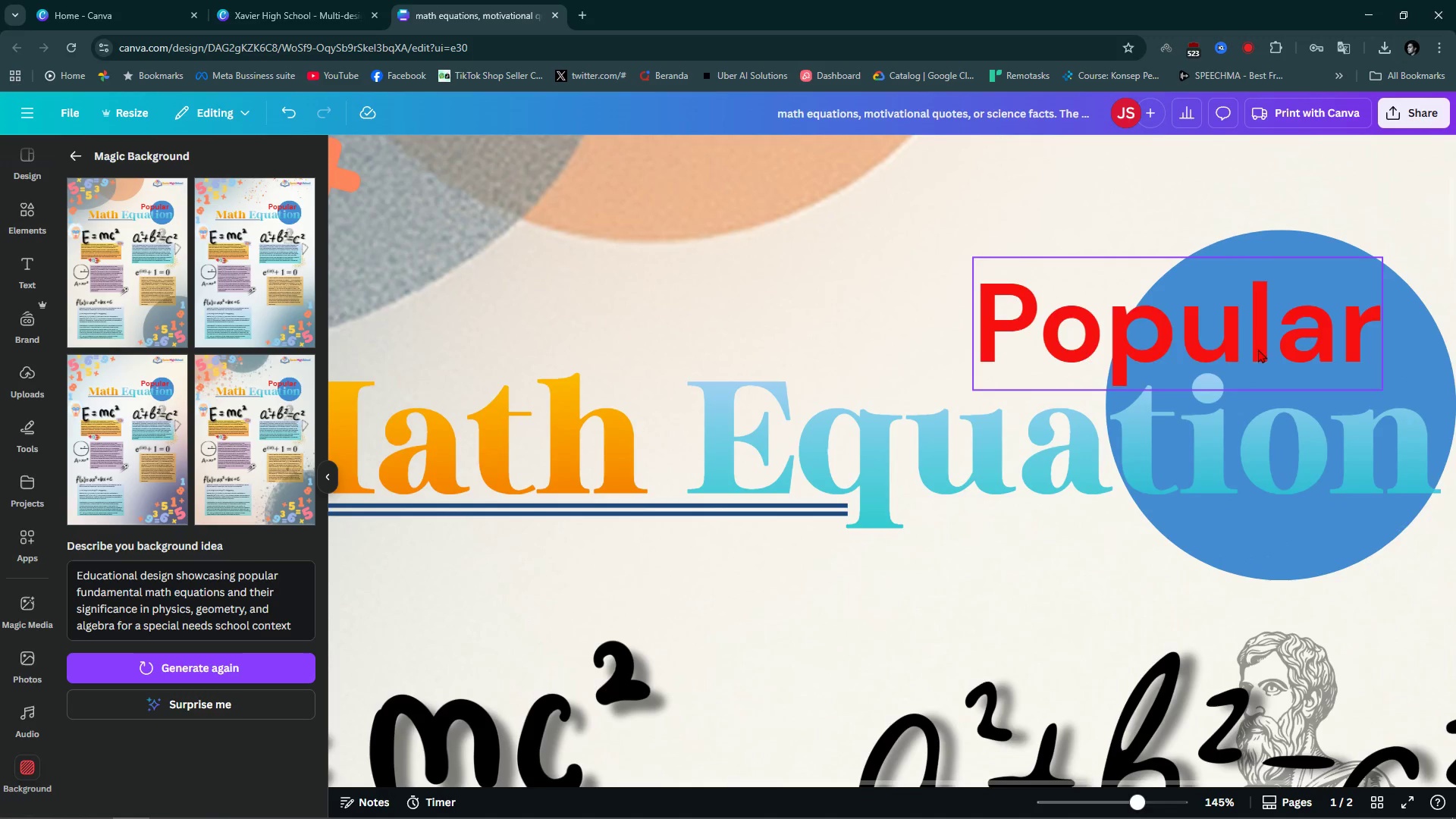 
left_click_drag(start_coordinate=[1261, 350], to_coordinate=[1268, 349])
 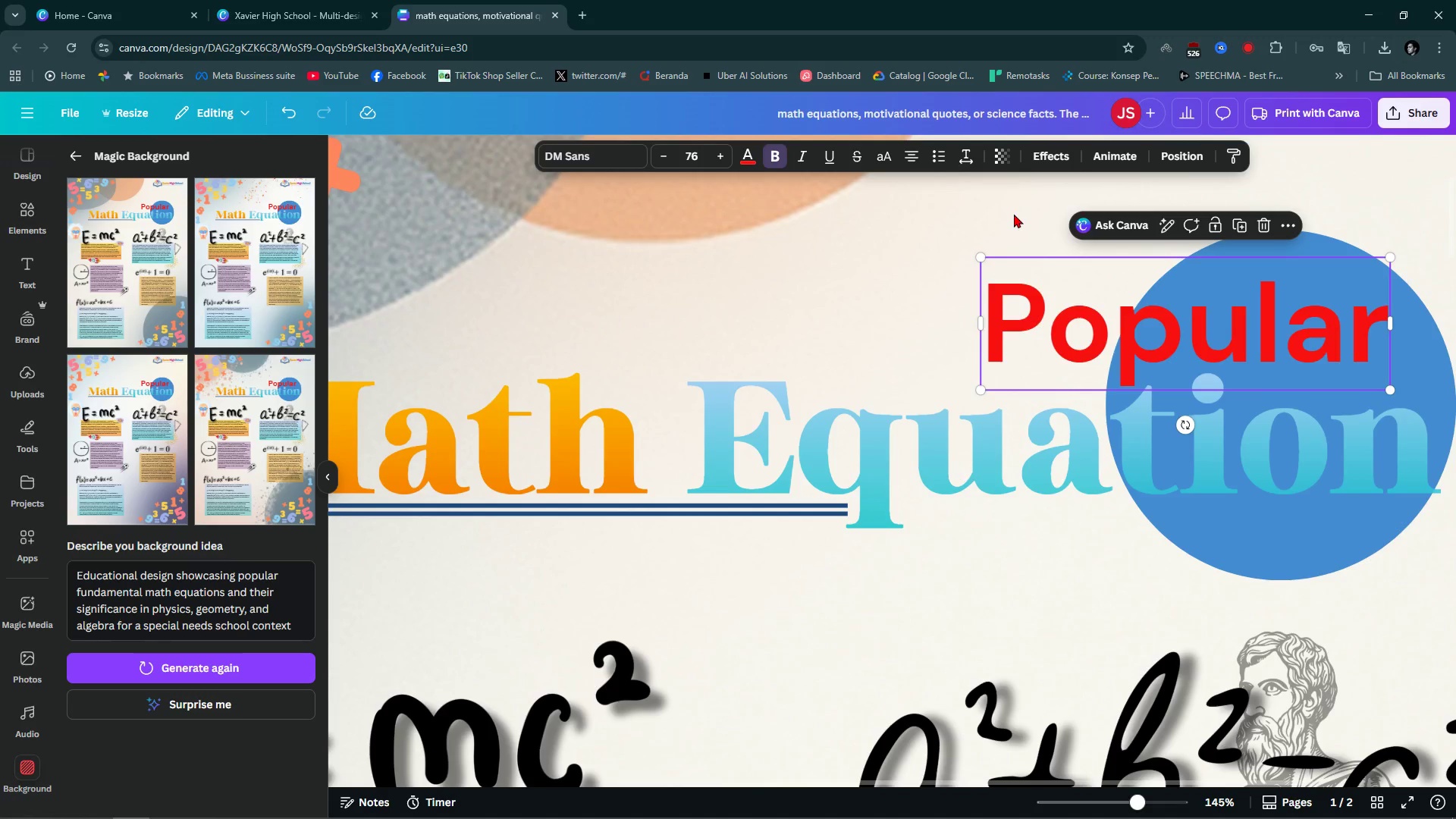 
left_click([1039, 158])
 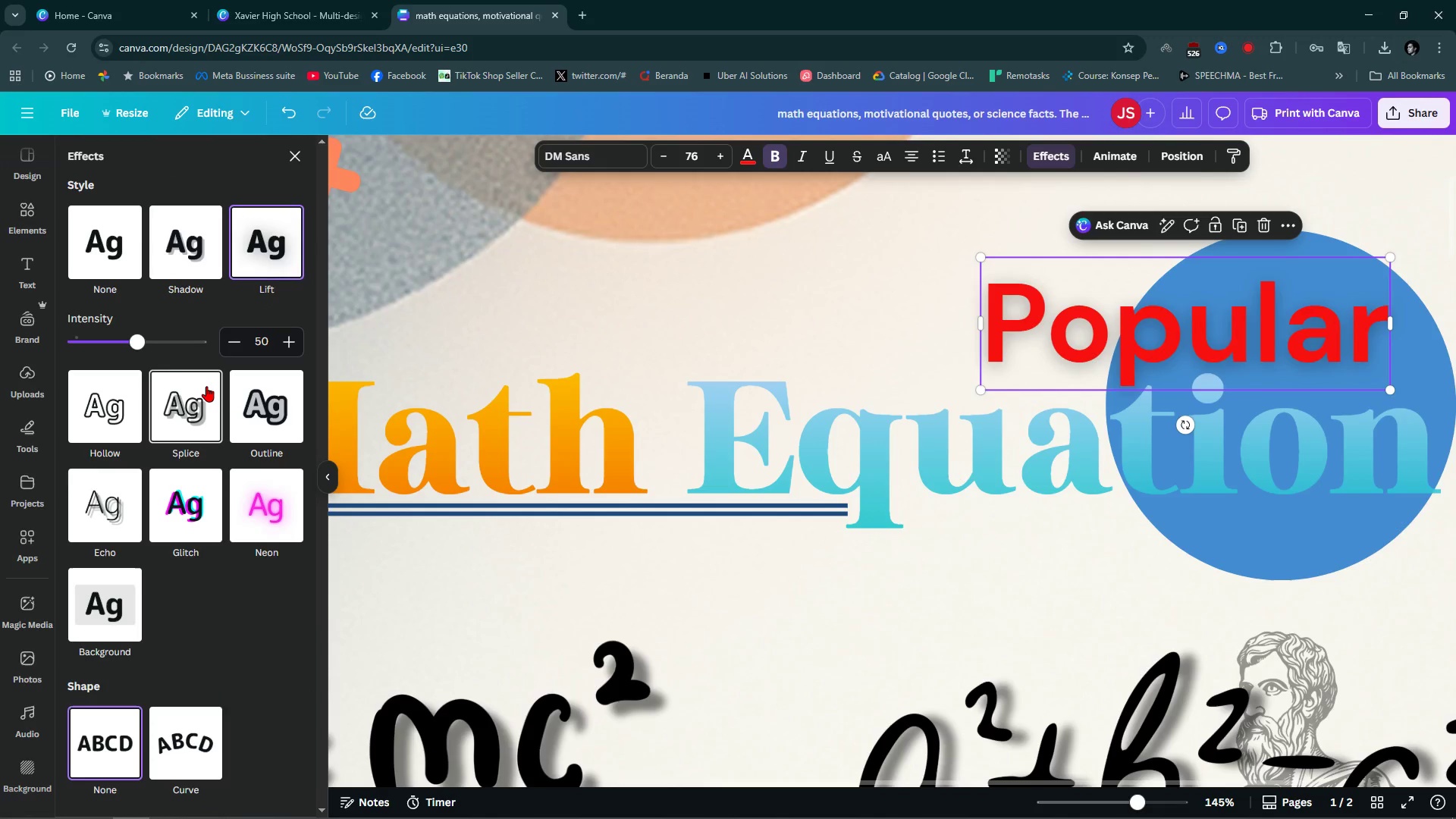 
left_click_drag(start_coordinate=[140, 343], to_coordinate=[163, 344])
 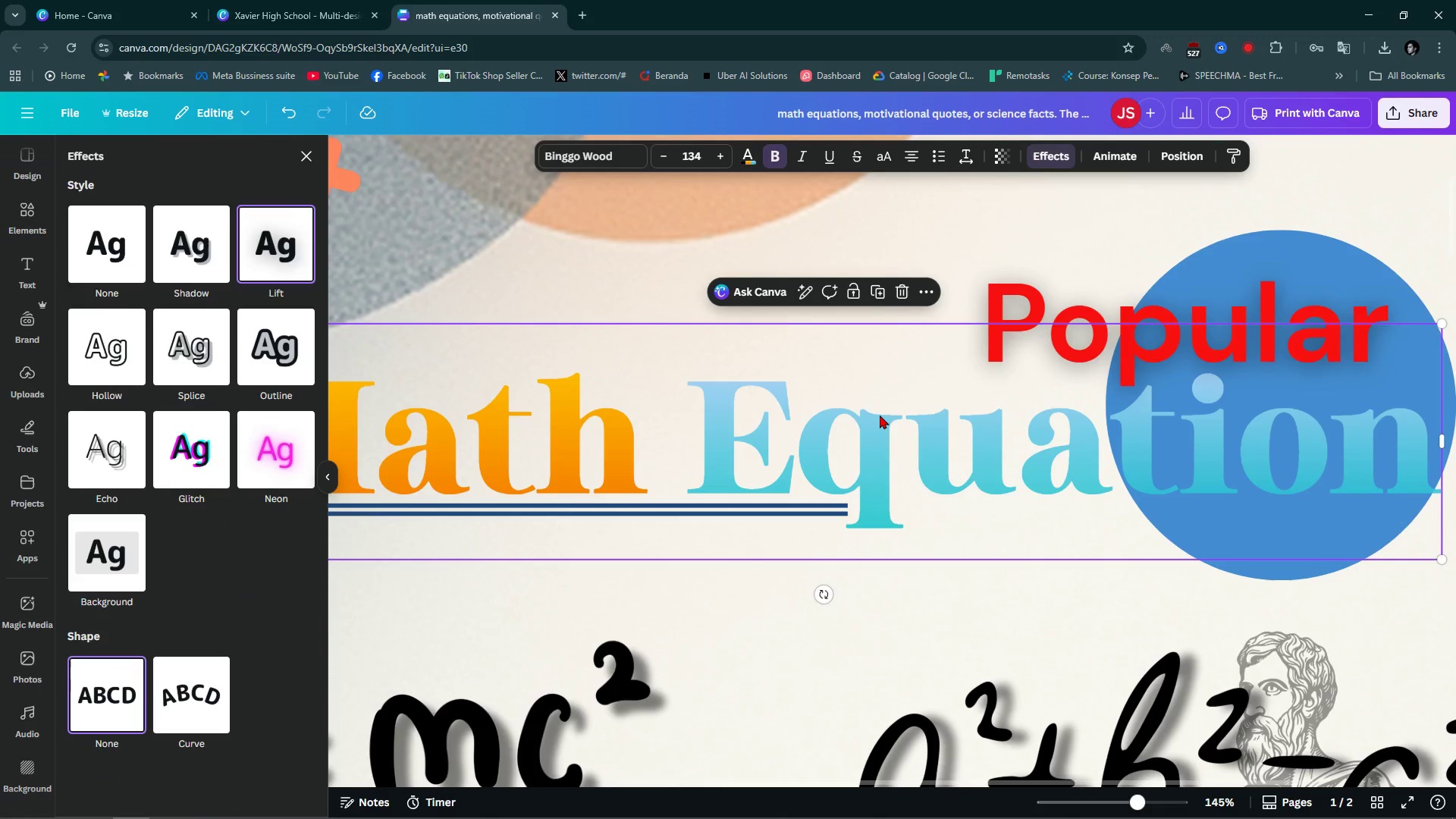 
left_click([880, 415])
 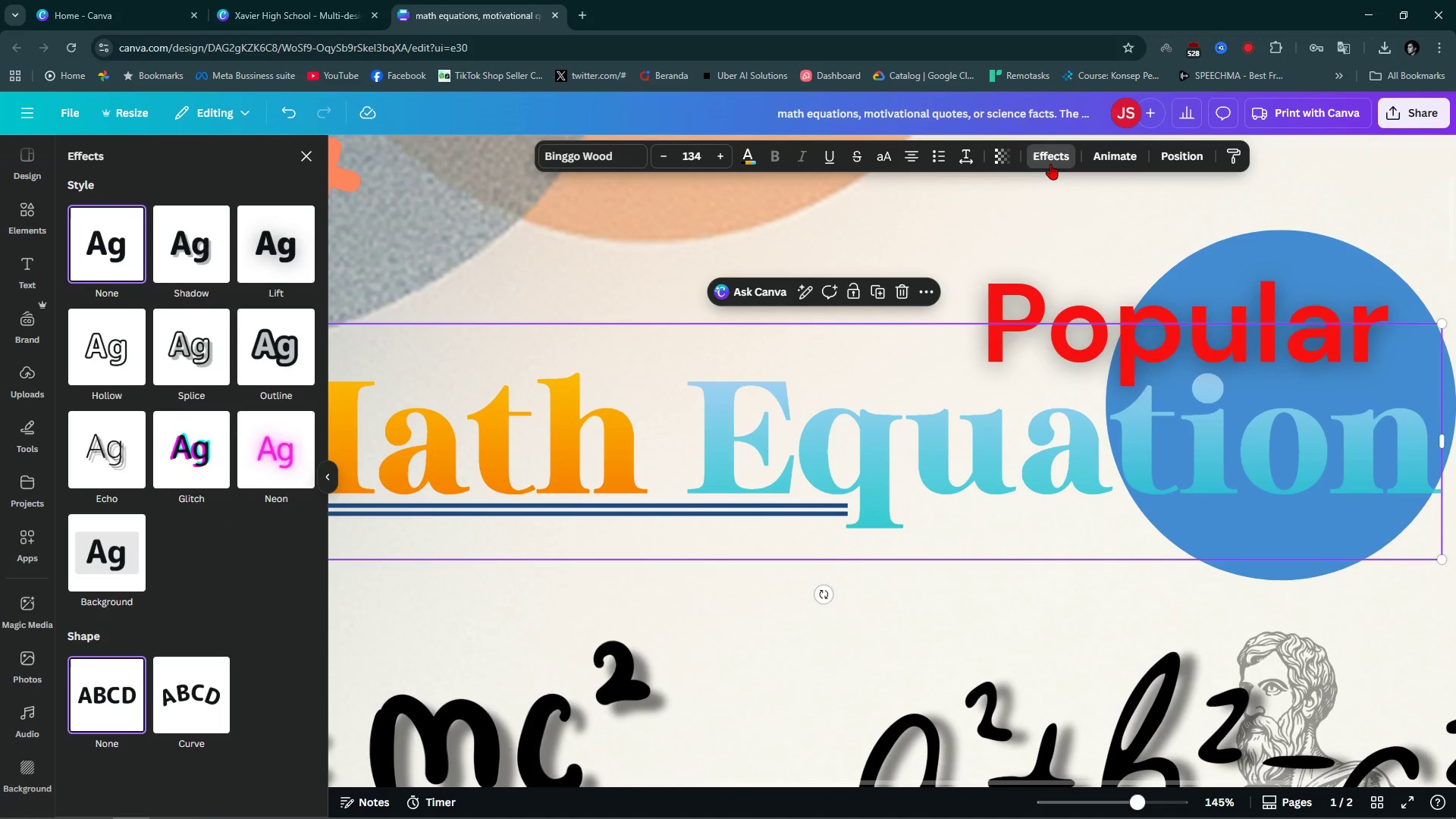 
left_click([1050, 164])
 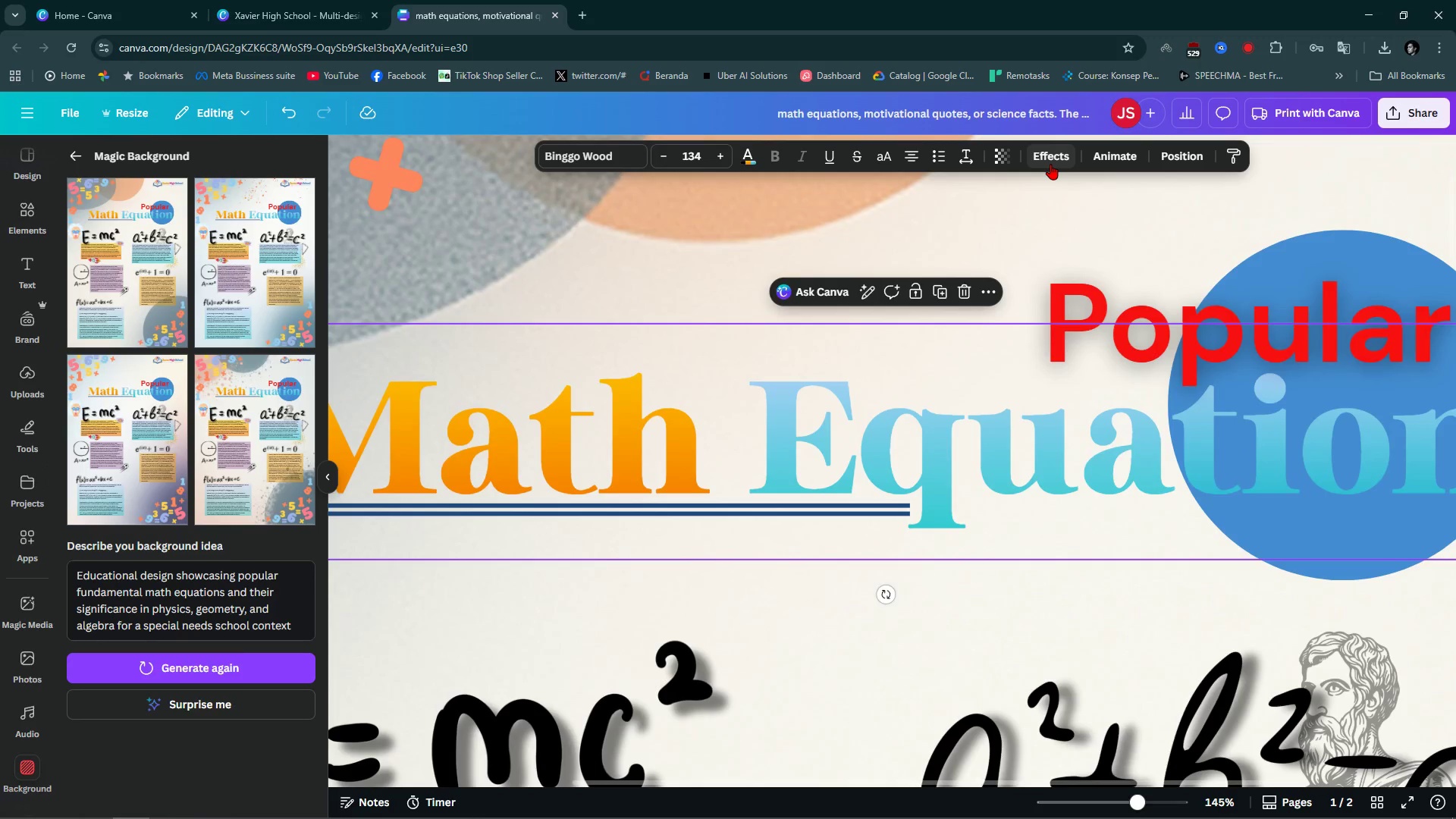 
left_click([1050, 164])
 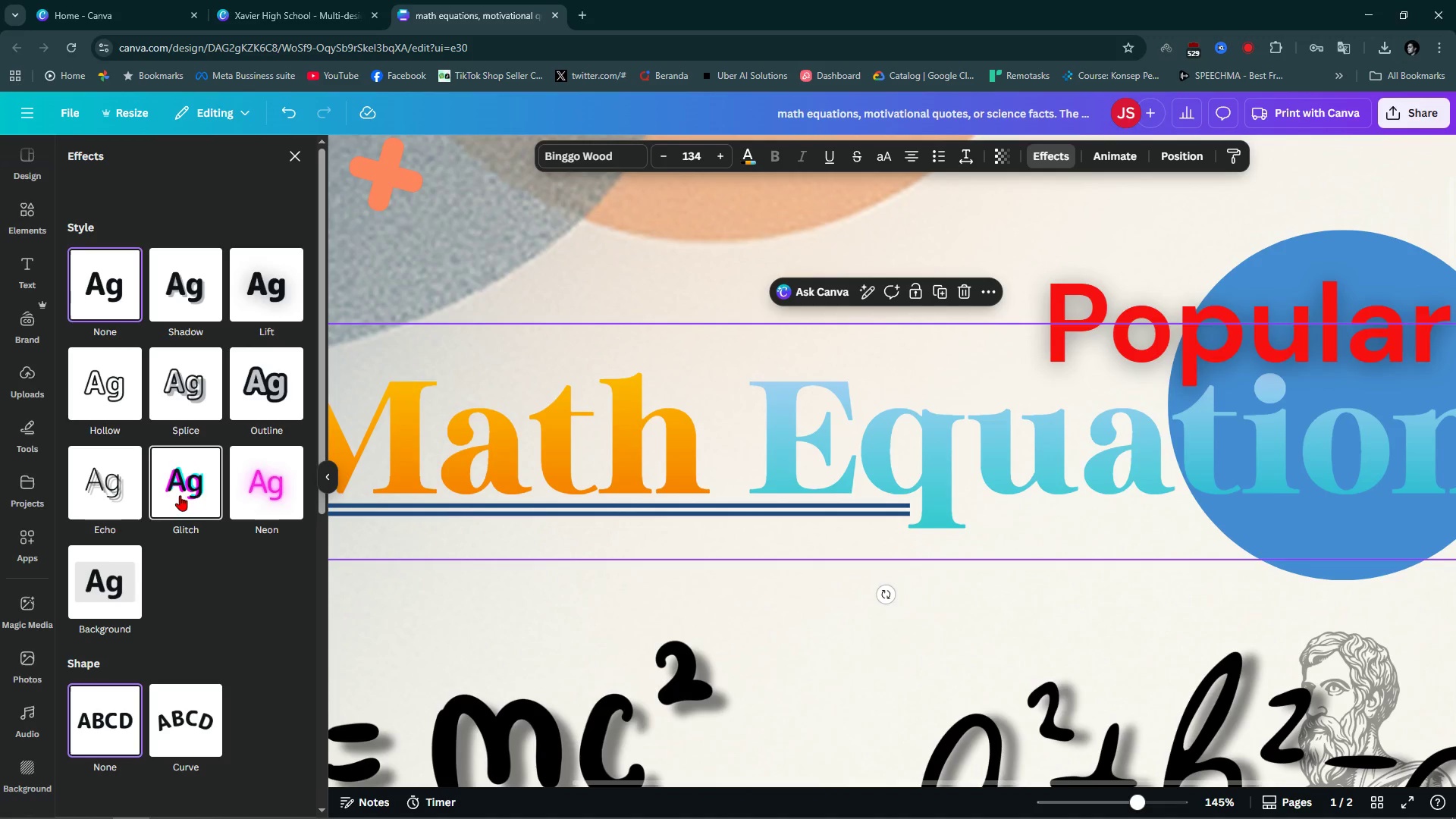 
left_click([262, 376])
 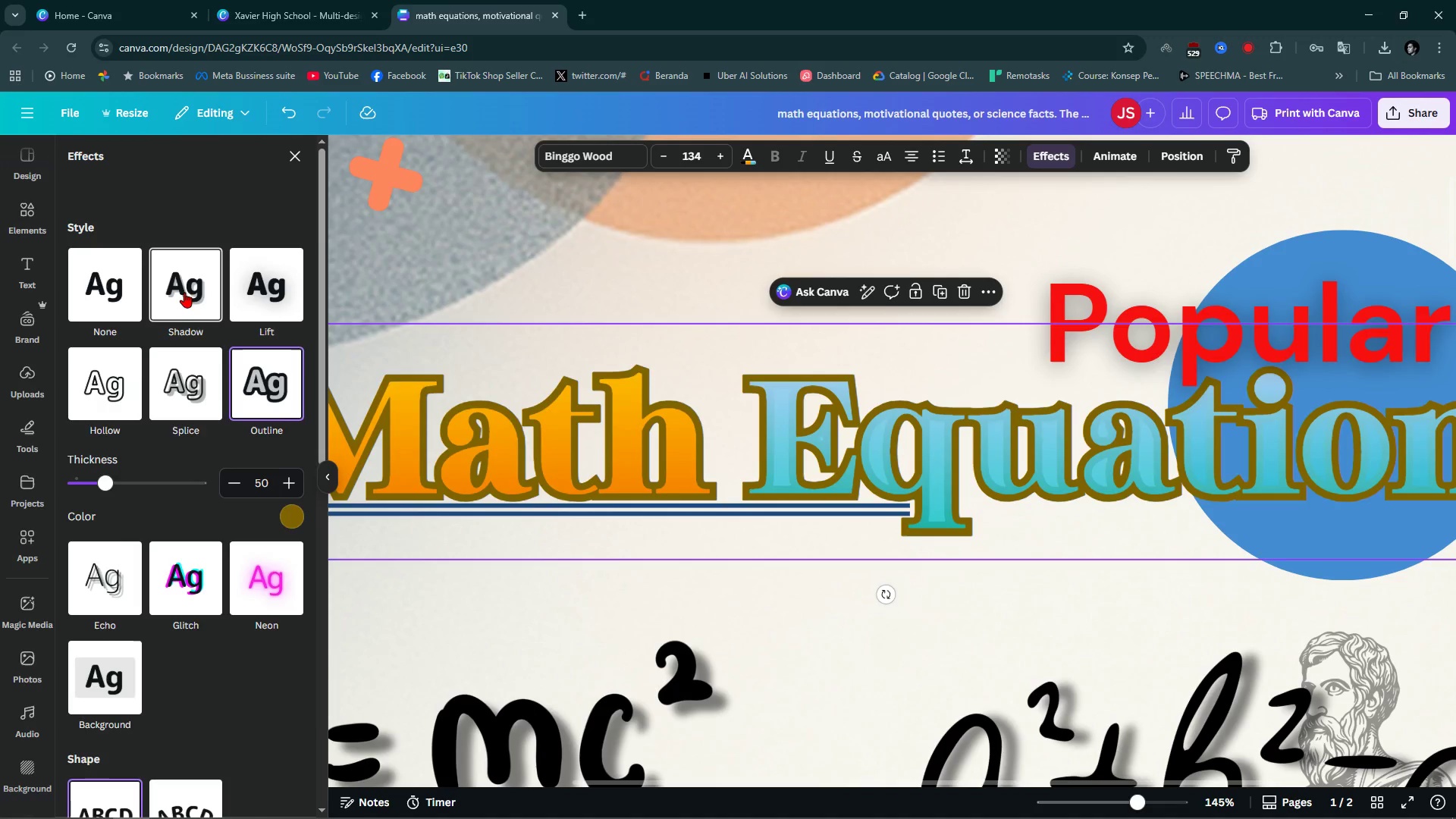 
left_click([185, 291])
 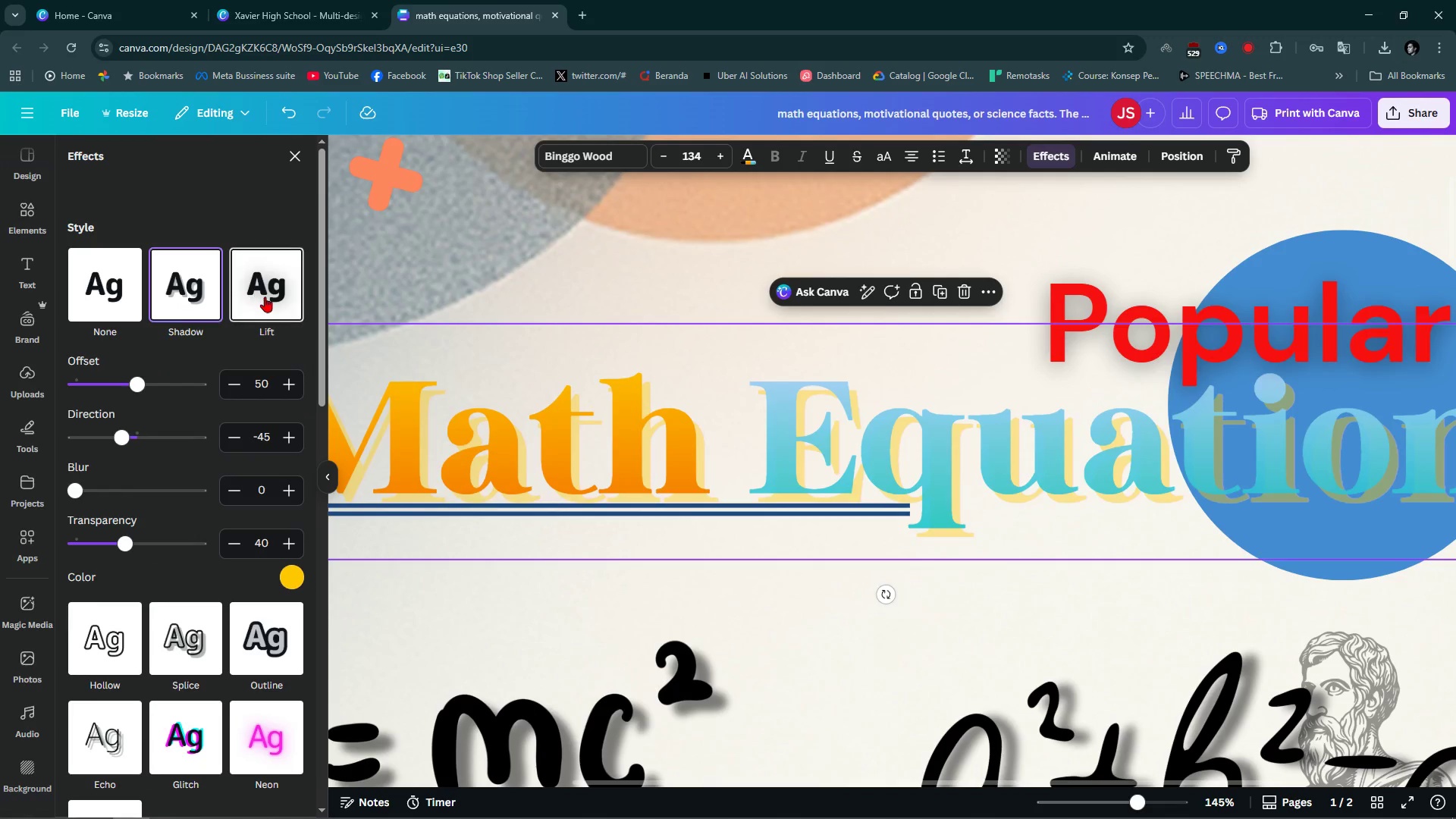 
left_click([265, 297])
 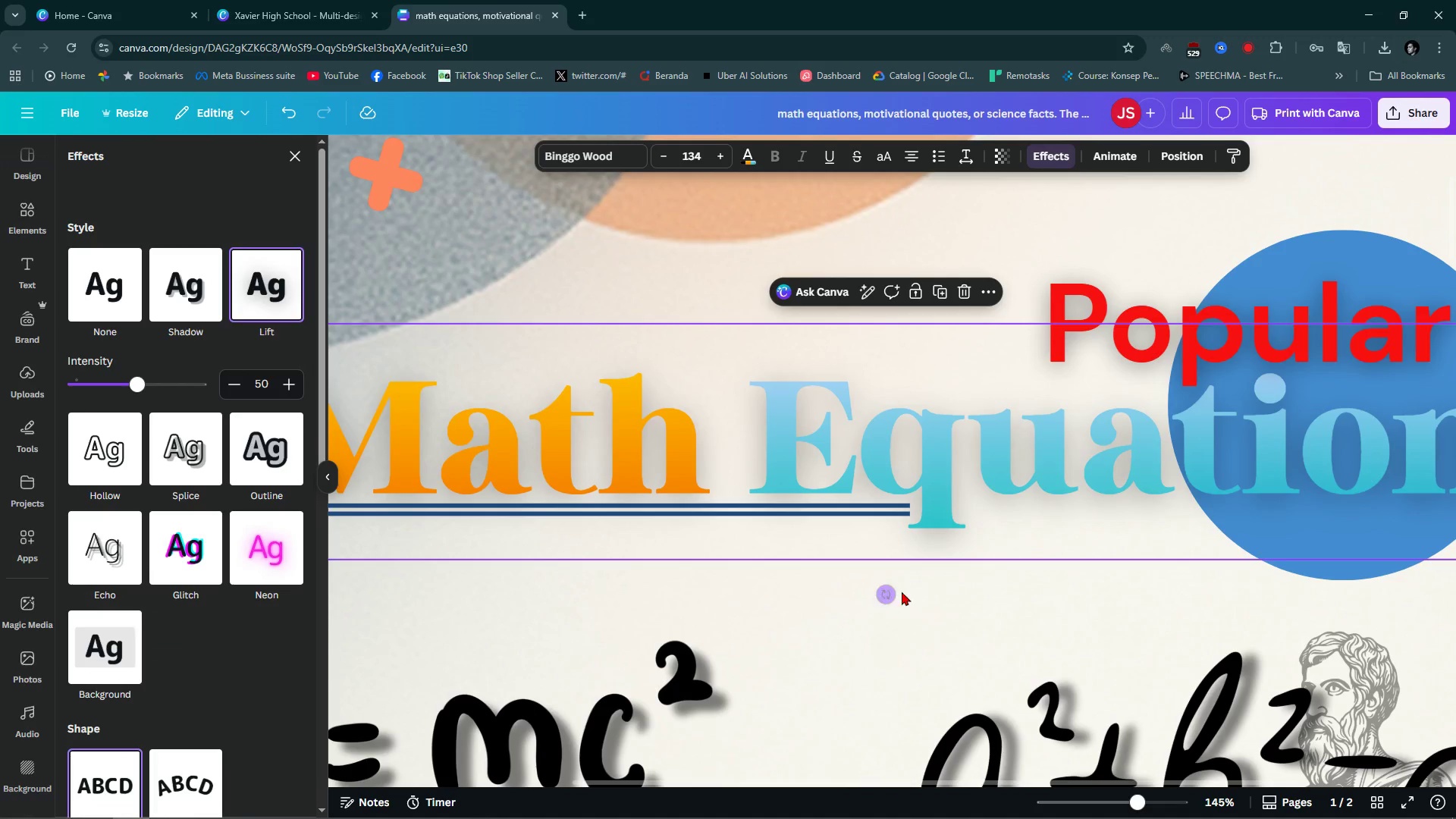 
left_click([945, 630])
 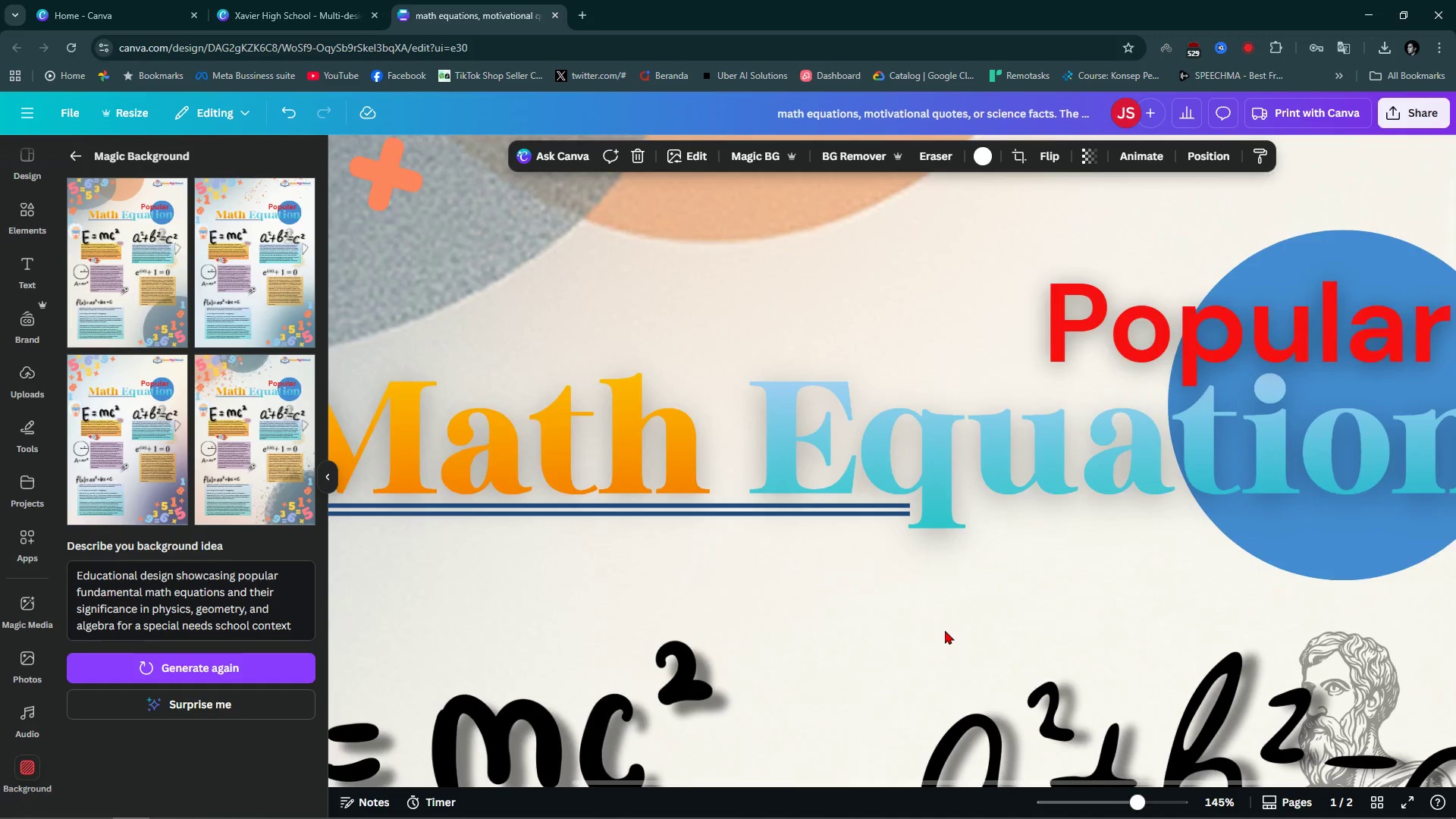 
hold_key(key=ControlLeft, duration=1.53)
scroll: coordinate [965, 625], scroll_direction: down, amount: 5.0
 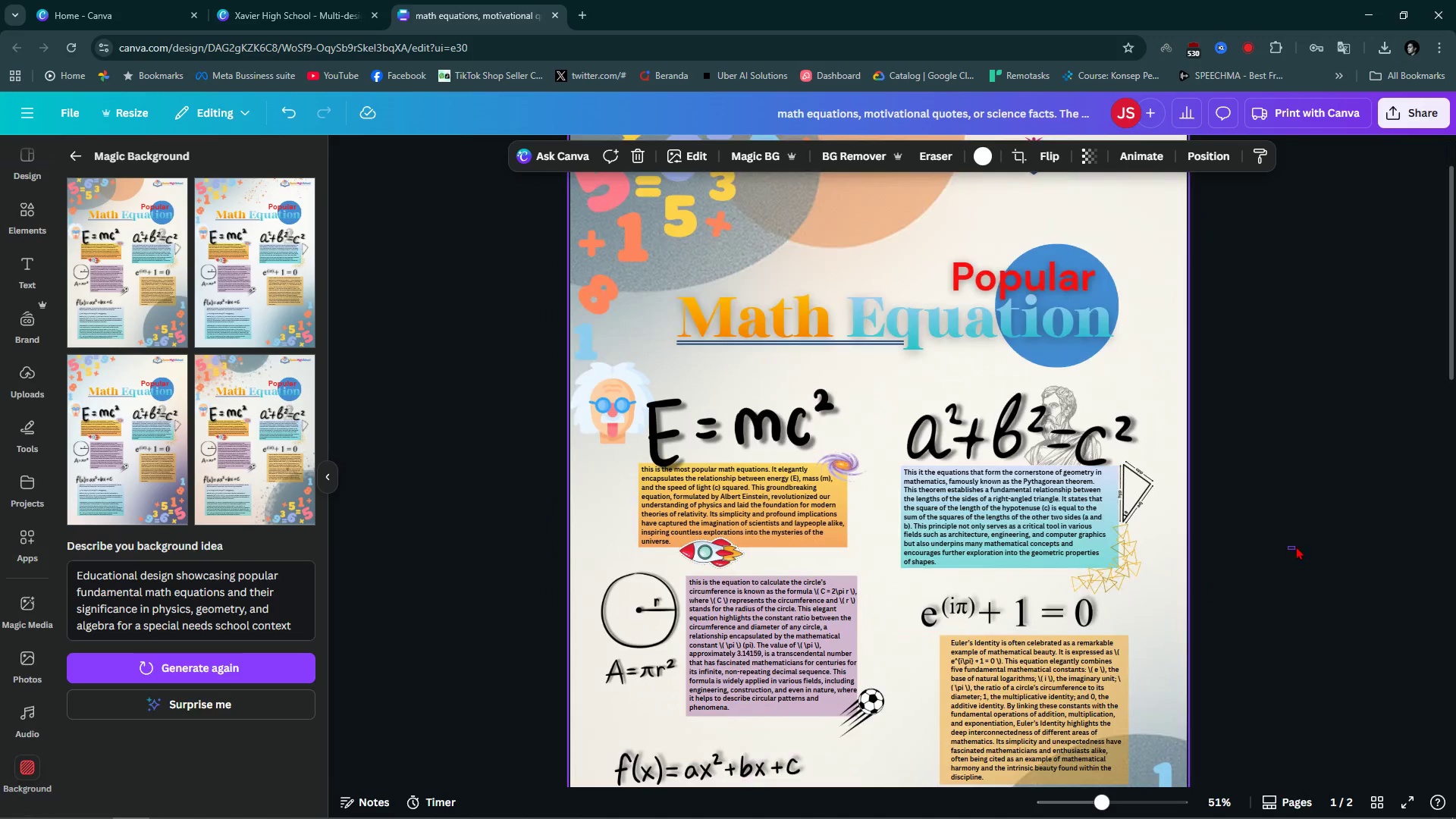 
left_click_drag(start_coordinate=[1288, 550], to_coordinate=[1296, 546])
 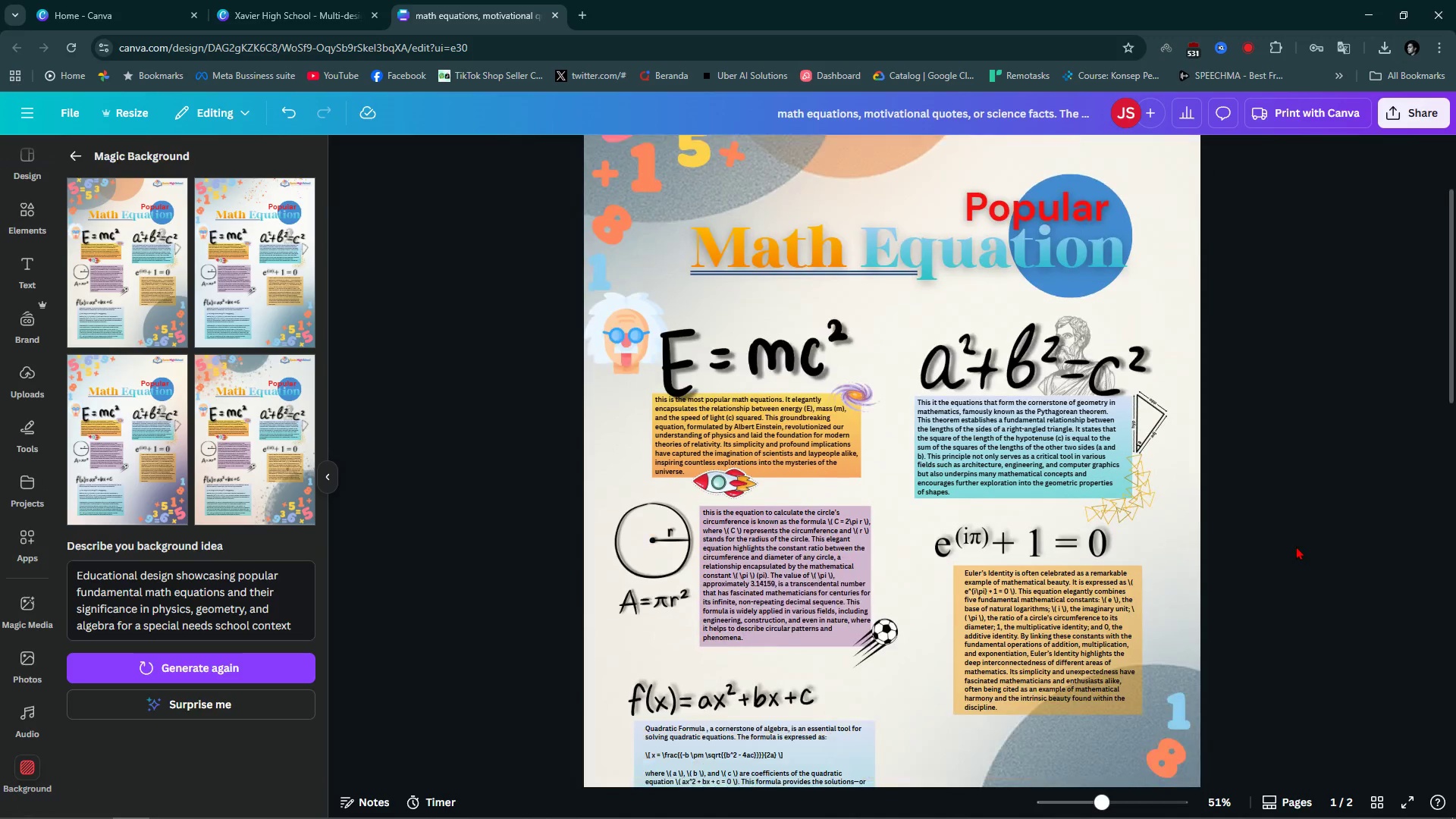 
scroll: coordinate [1296, 546], scroll_direction: down, amount: 1.0
 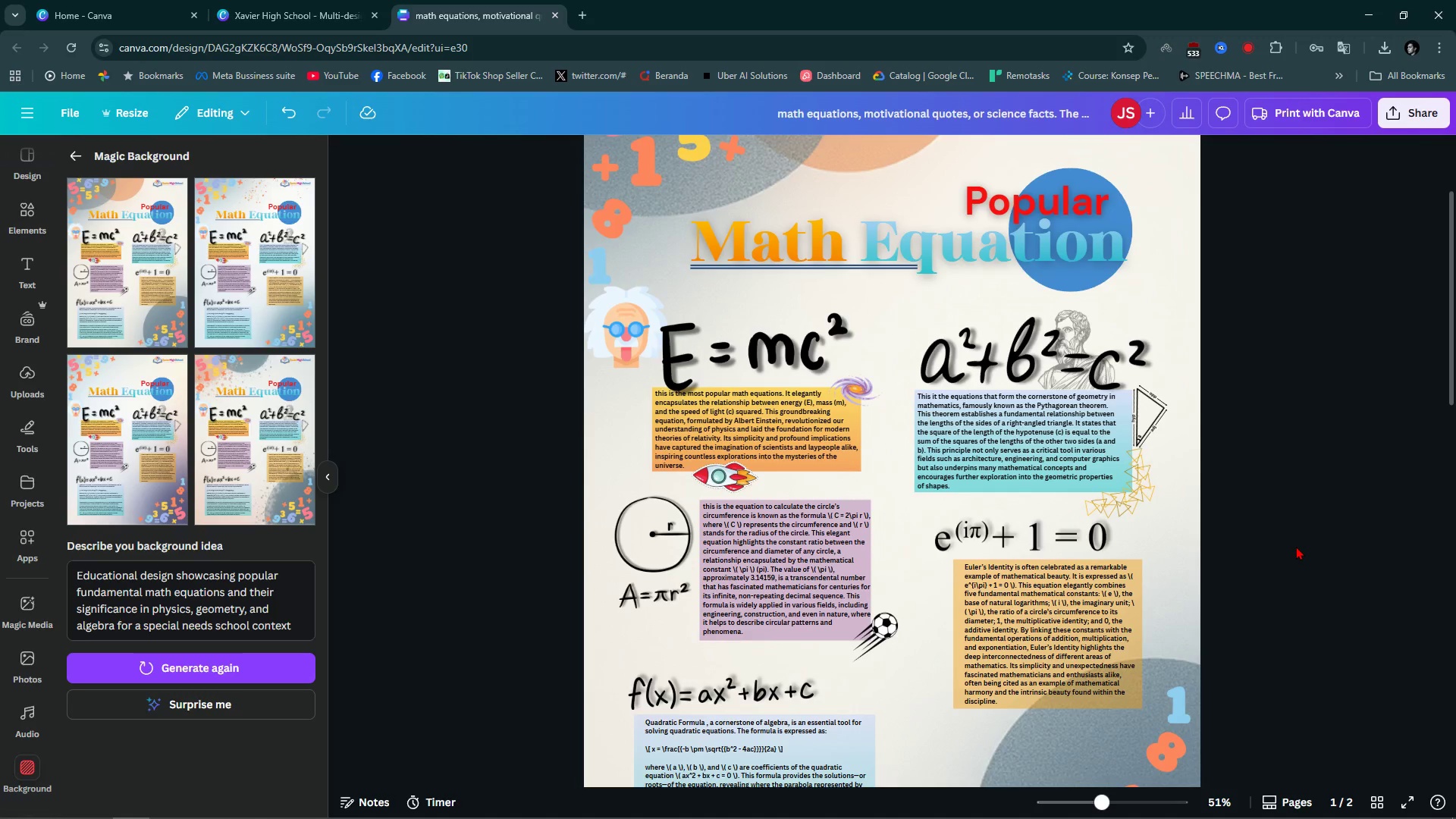 
wait(8.52)
 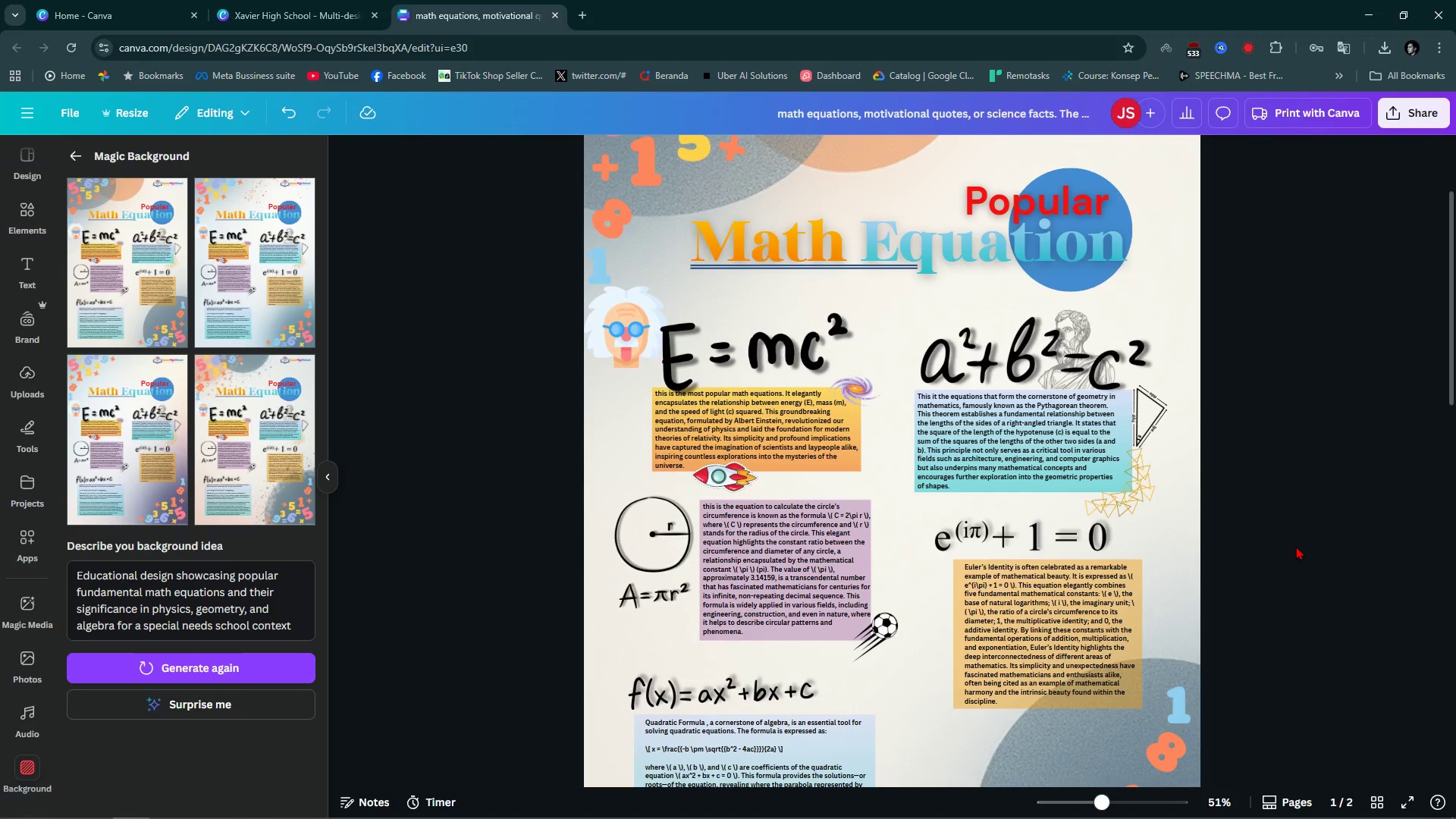 
scroll: coordinate [1296, 546], scroll_direction: down, amount: 3.0
 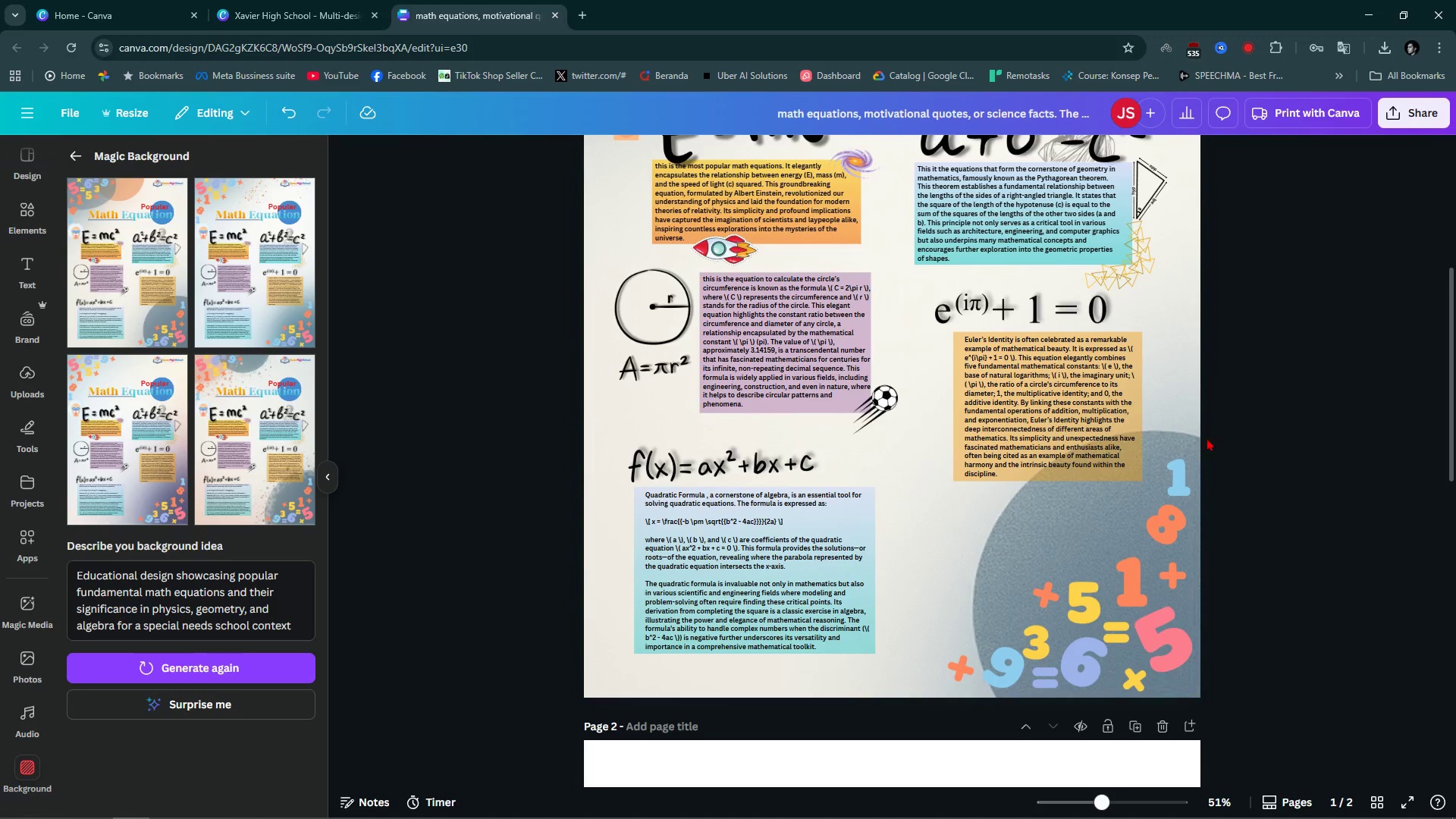 
left_click([1171, 419])
 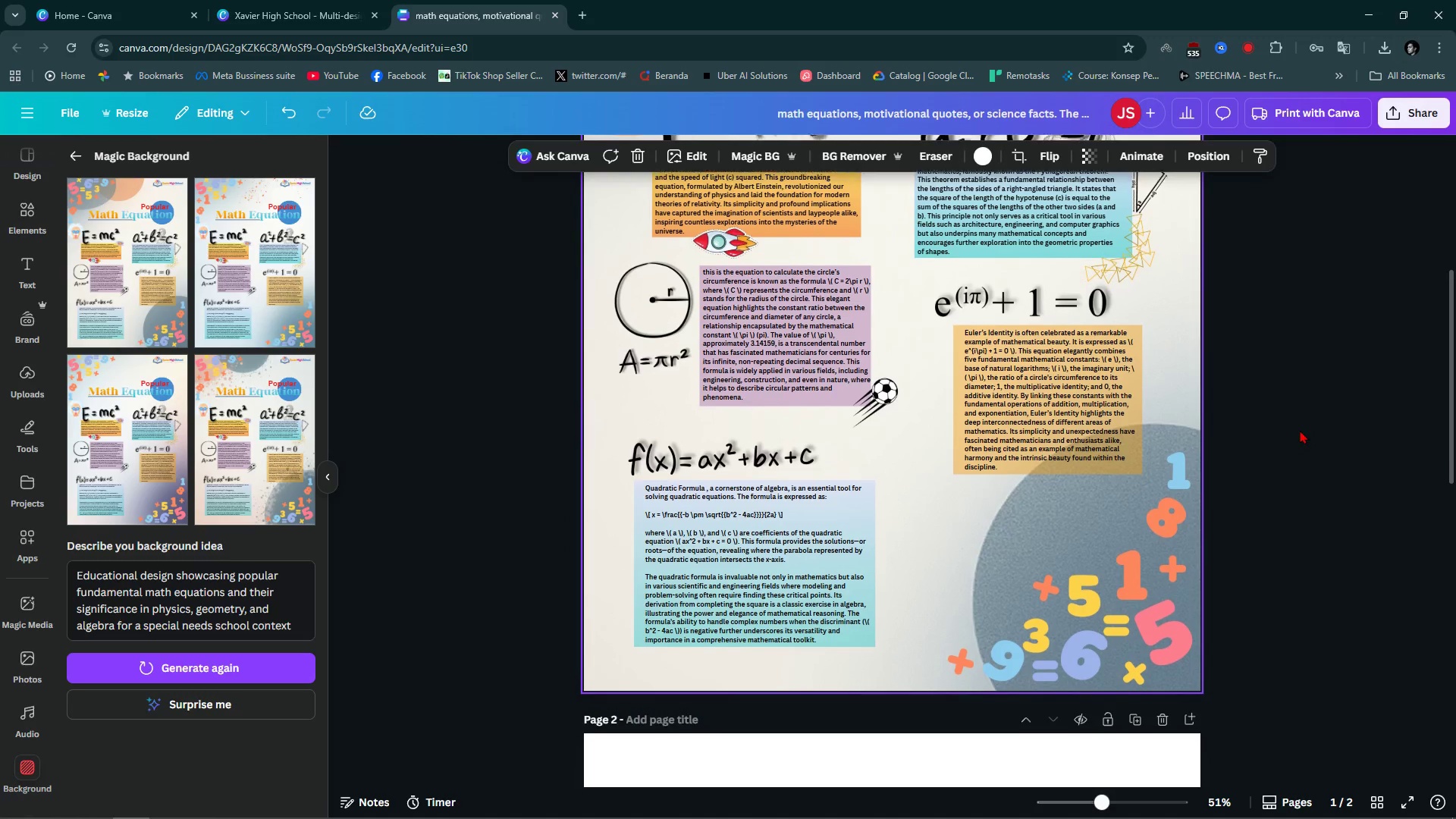 
scroll: coordinate [1300, 430], scroll_direction: up, amount: 5.0
 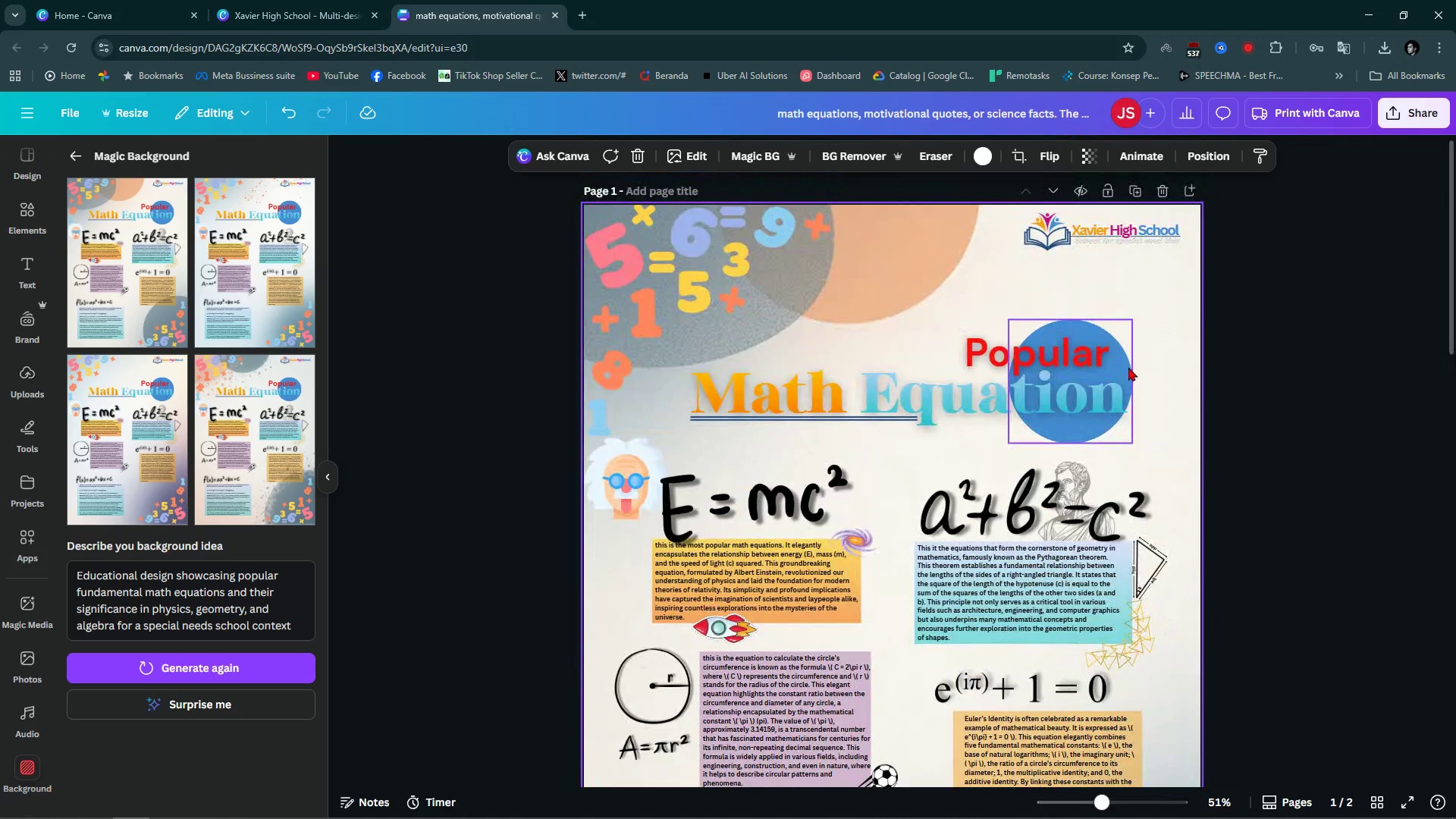 
left_click([1128, 367])
 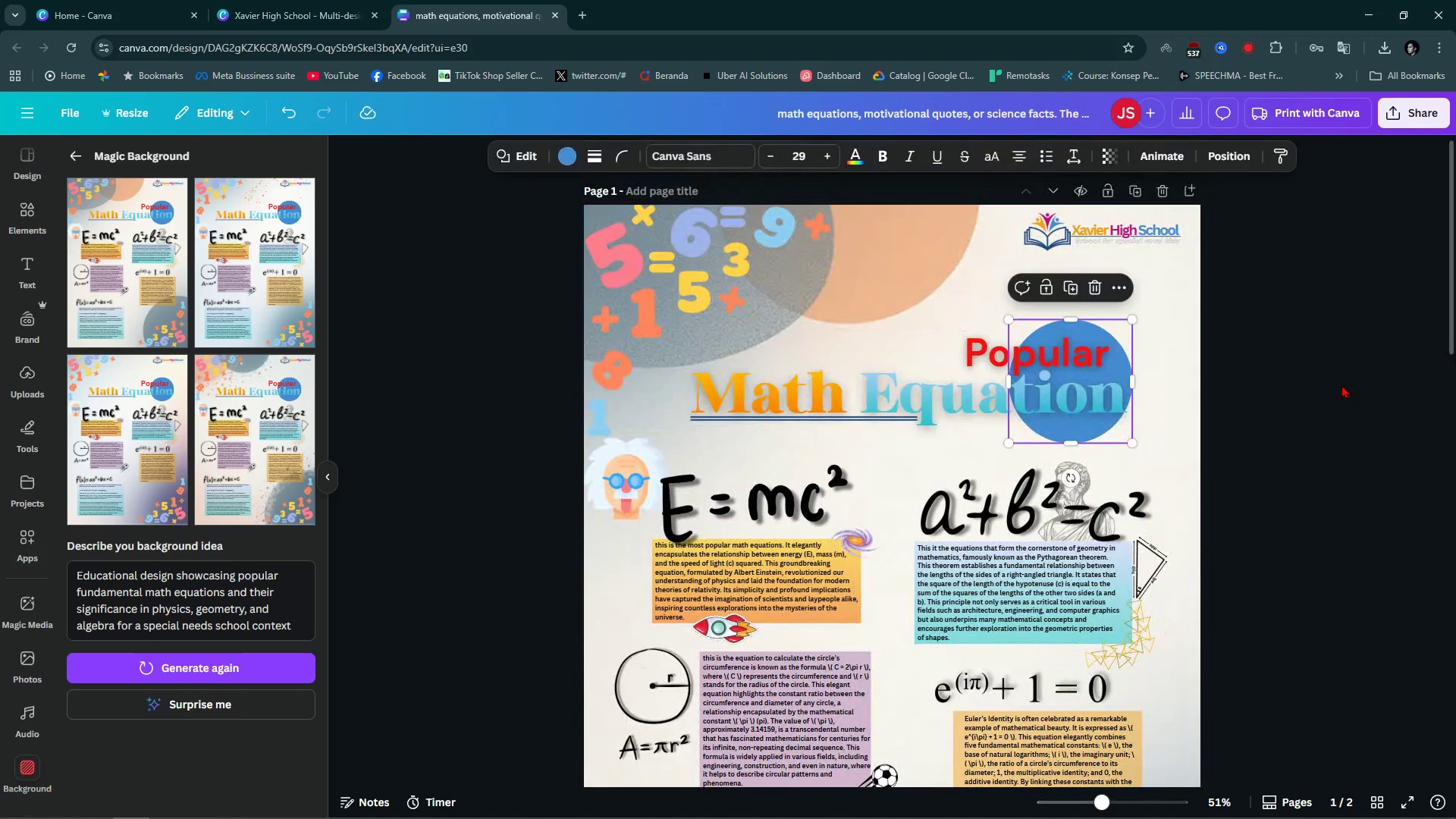 
double_click([1341, 384])
 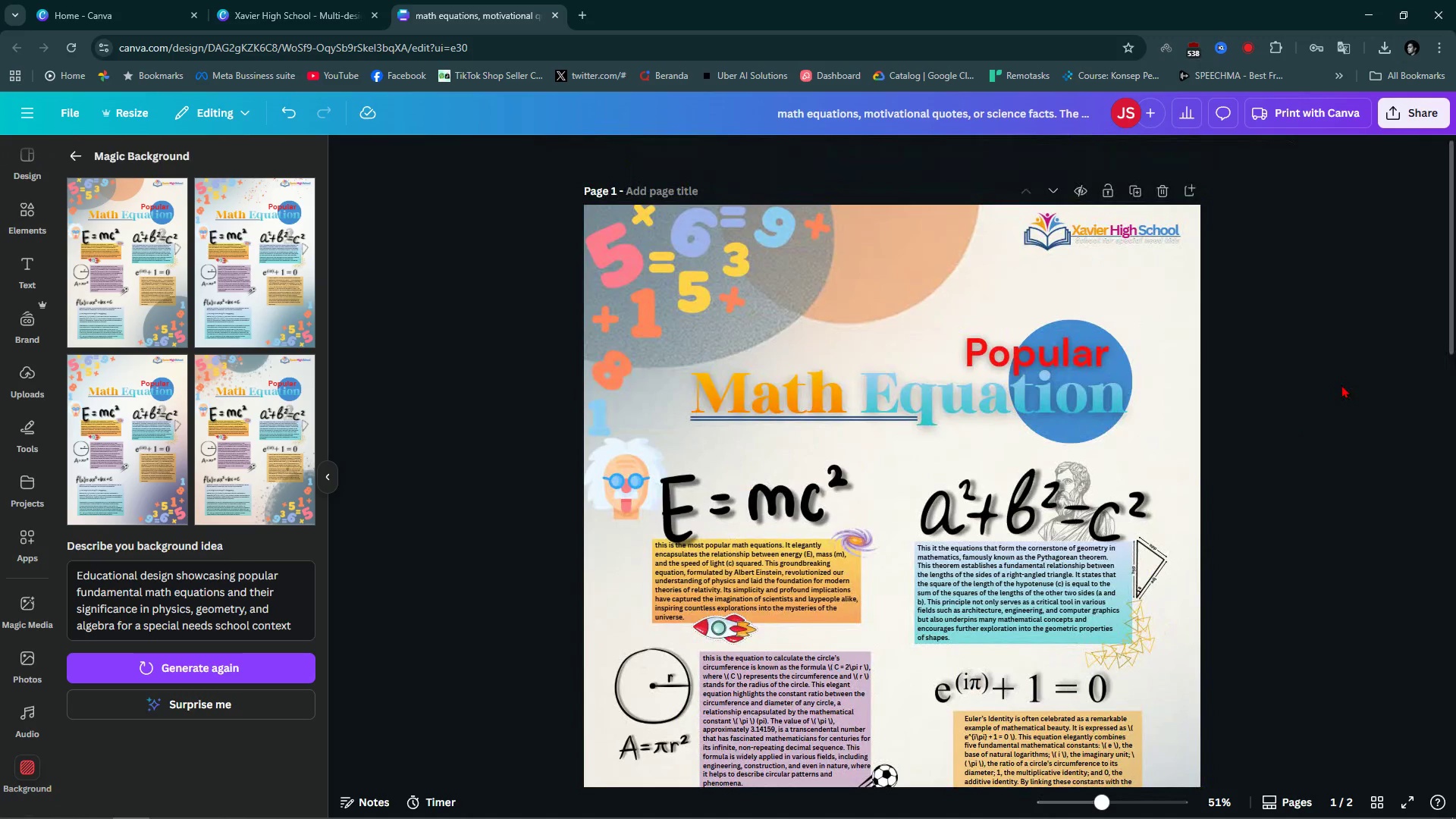 
wait(10.91)
 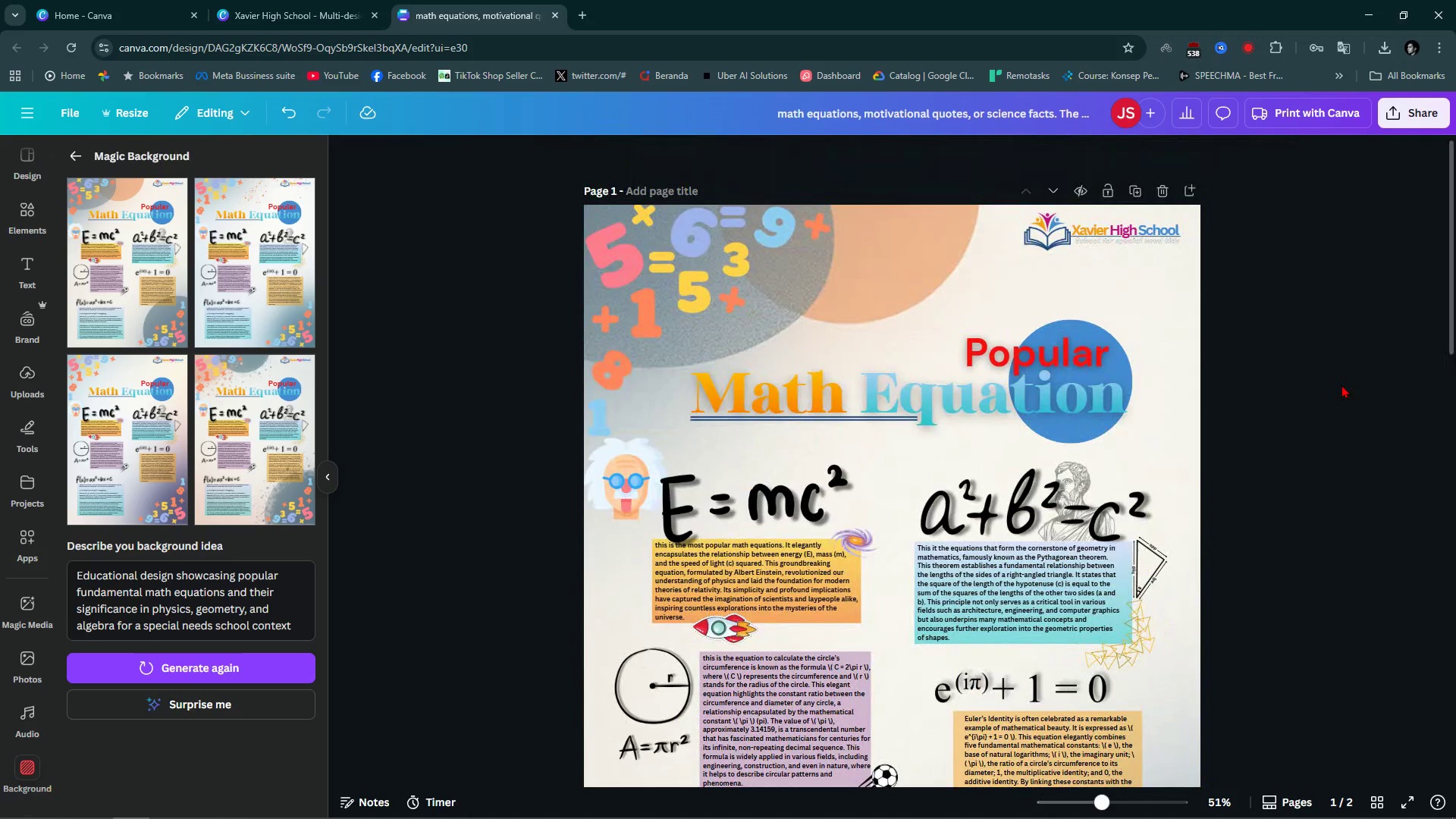 
scroll: coordinate [933, 435], scroll_direction: down, amount: 11.0
 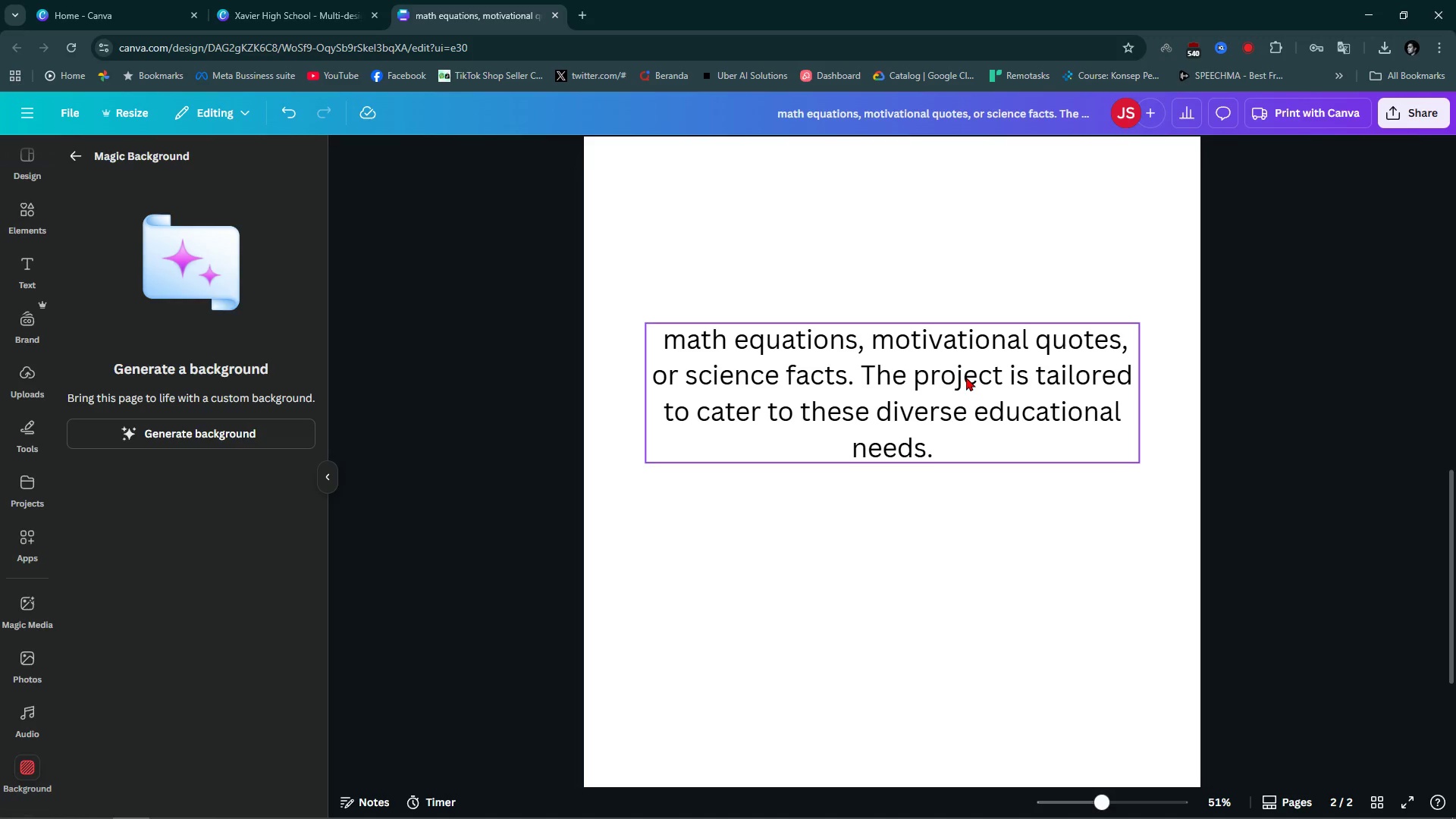 
left_click([966, 377])
 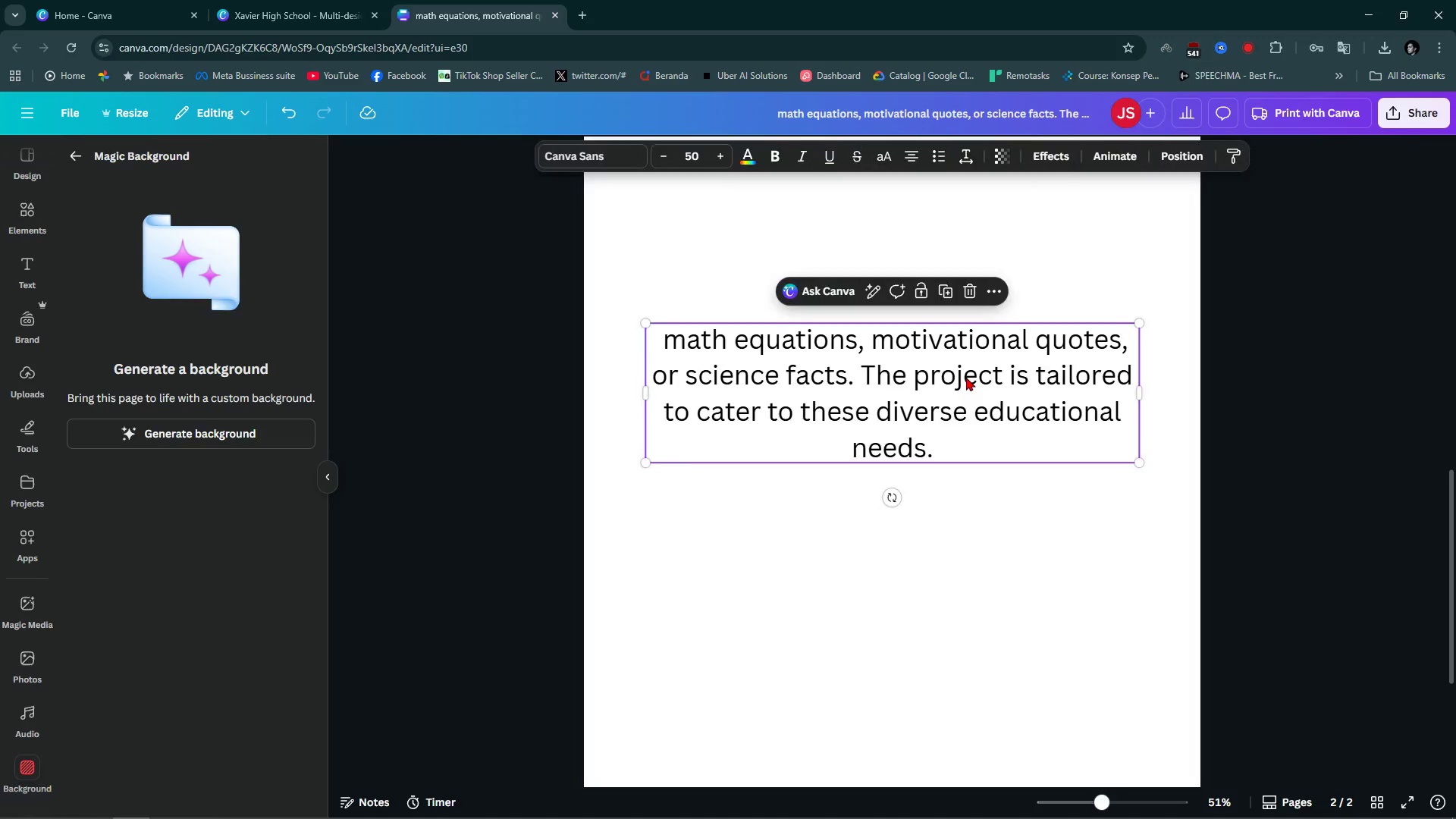 
key(Backspace)
 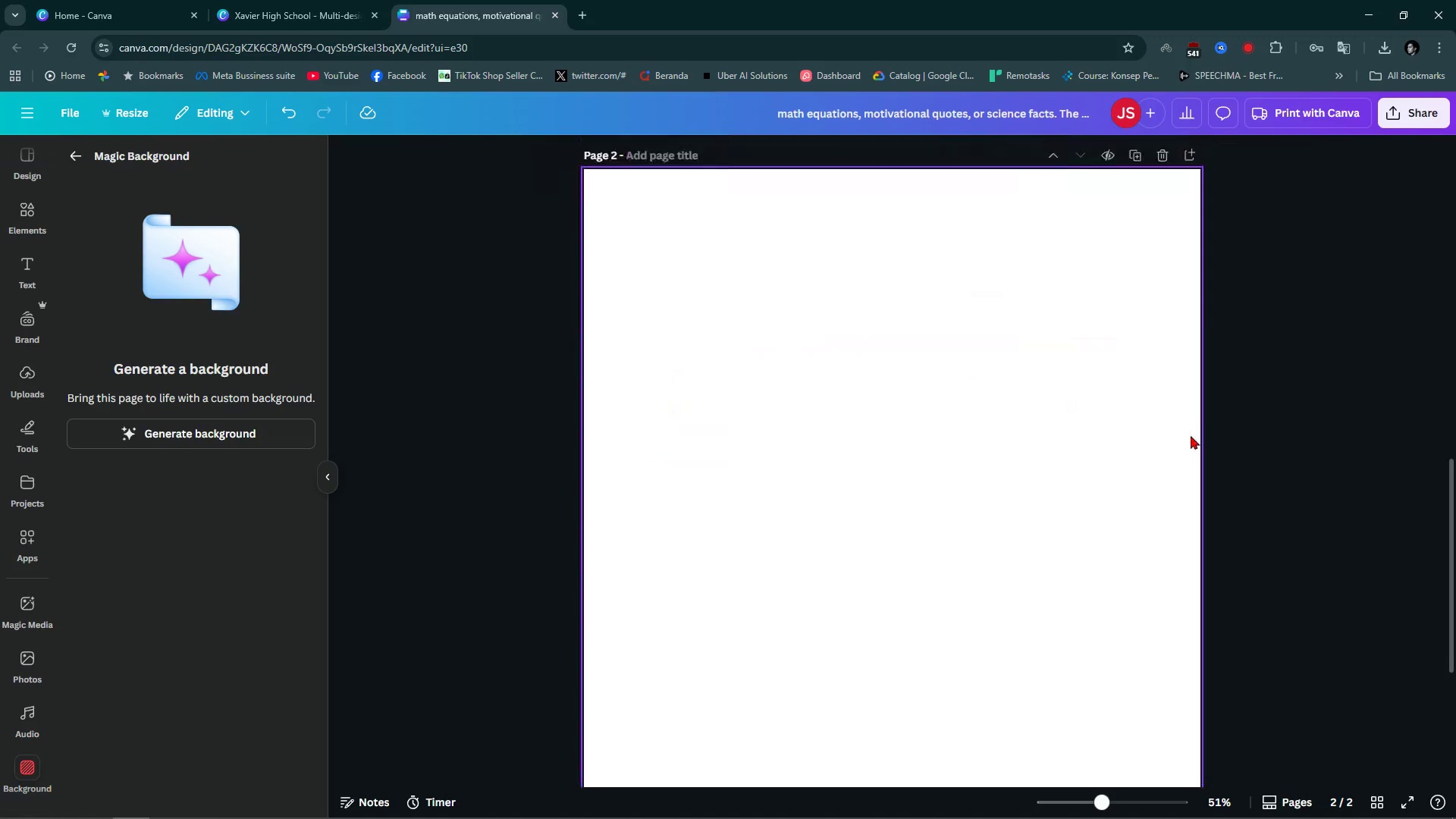 
scroll: coordinate [1191, 435], scroll_direction: up, amount: 3.0
 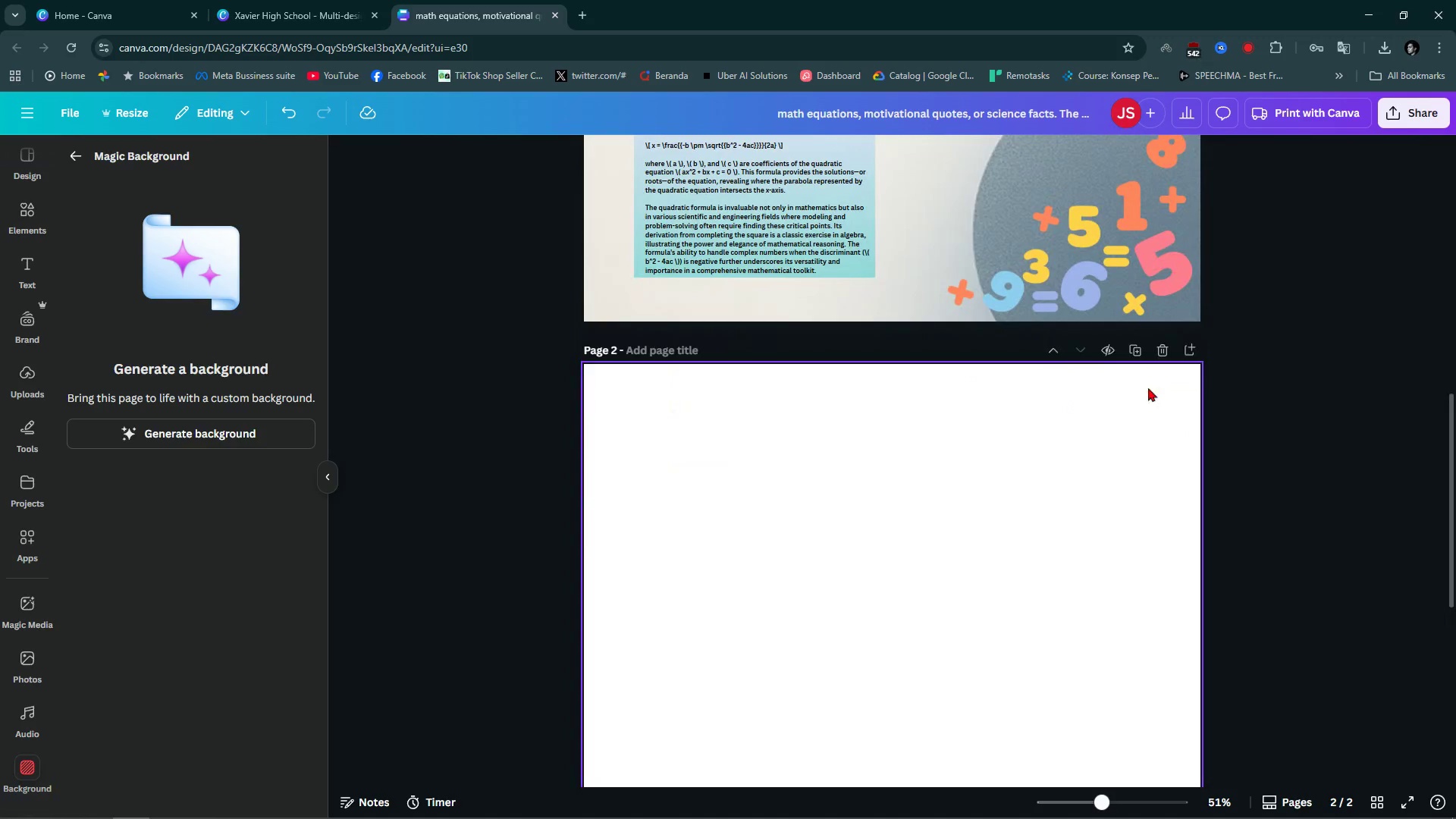 
mouse_move([1159, 383])
 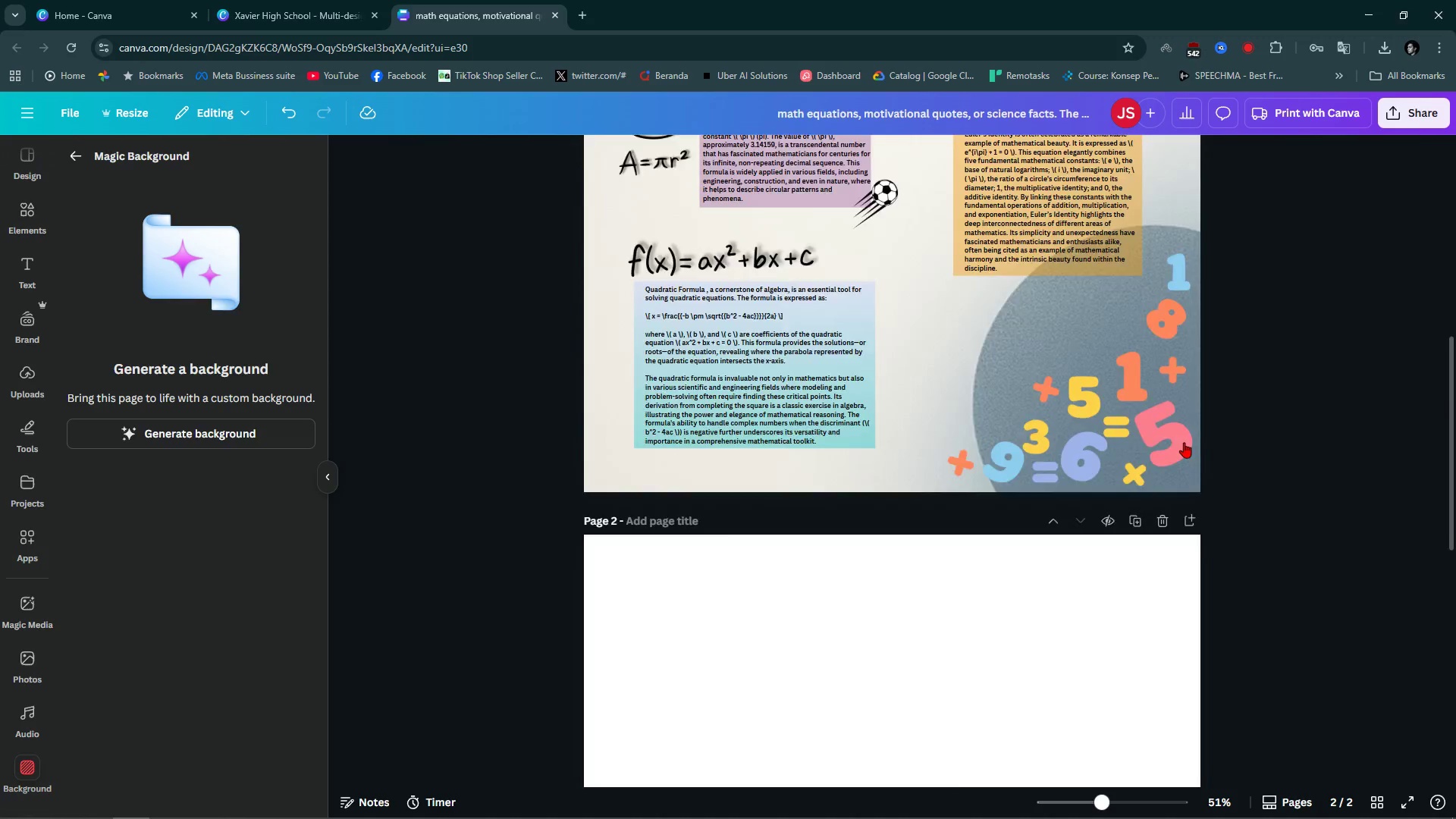 
scroll: coordinate [1182, 441], scroll_direction: up, amount: 6.0
 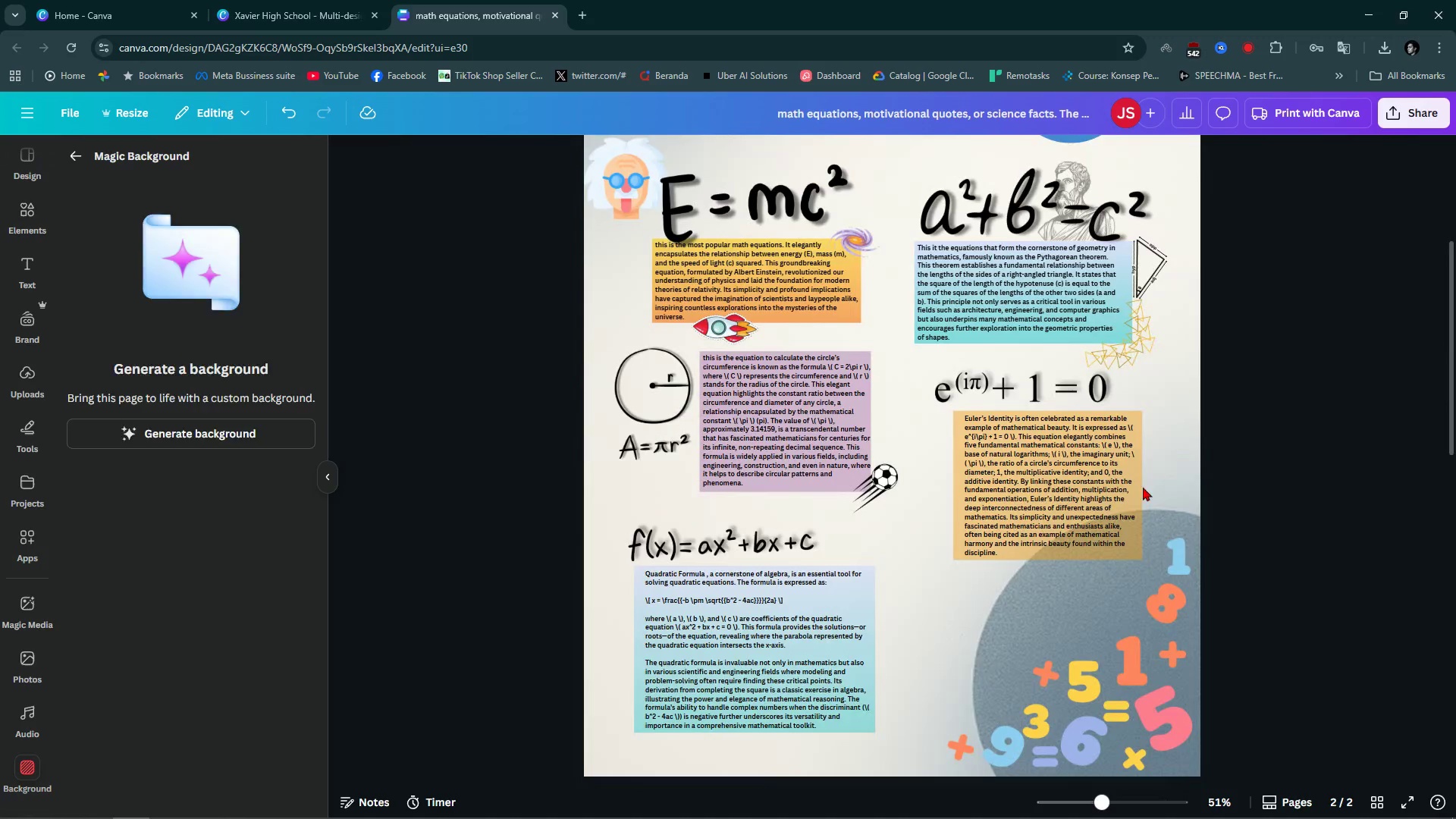 
scroll: coordinate [934, 503], scroll_direction: down, amount: 11.0
 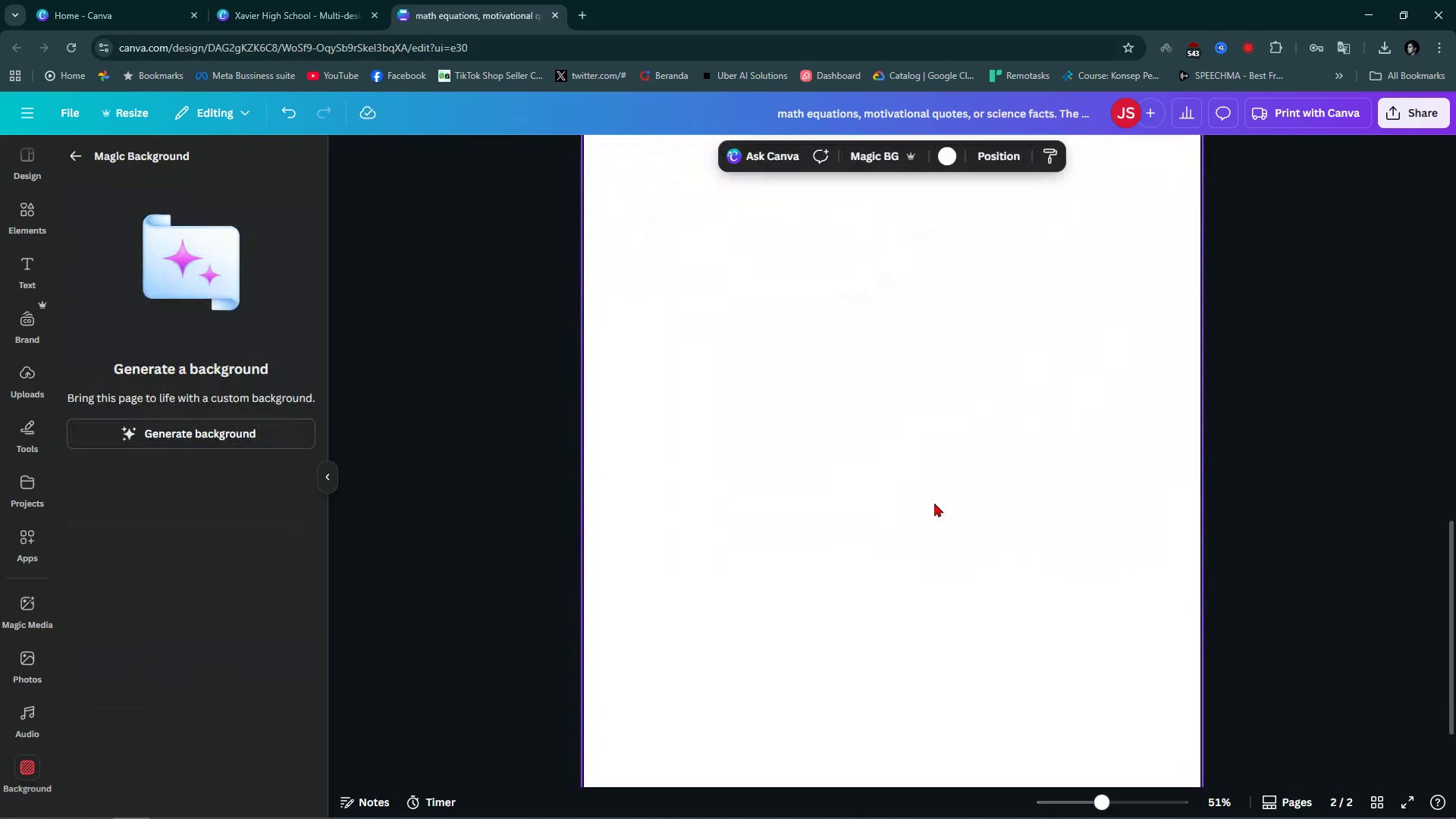 
left_click([934, 503])
 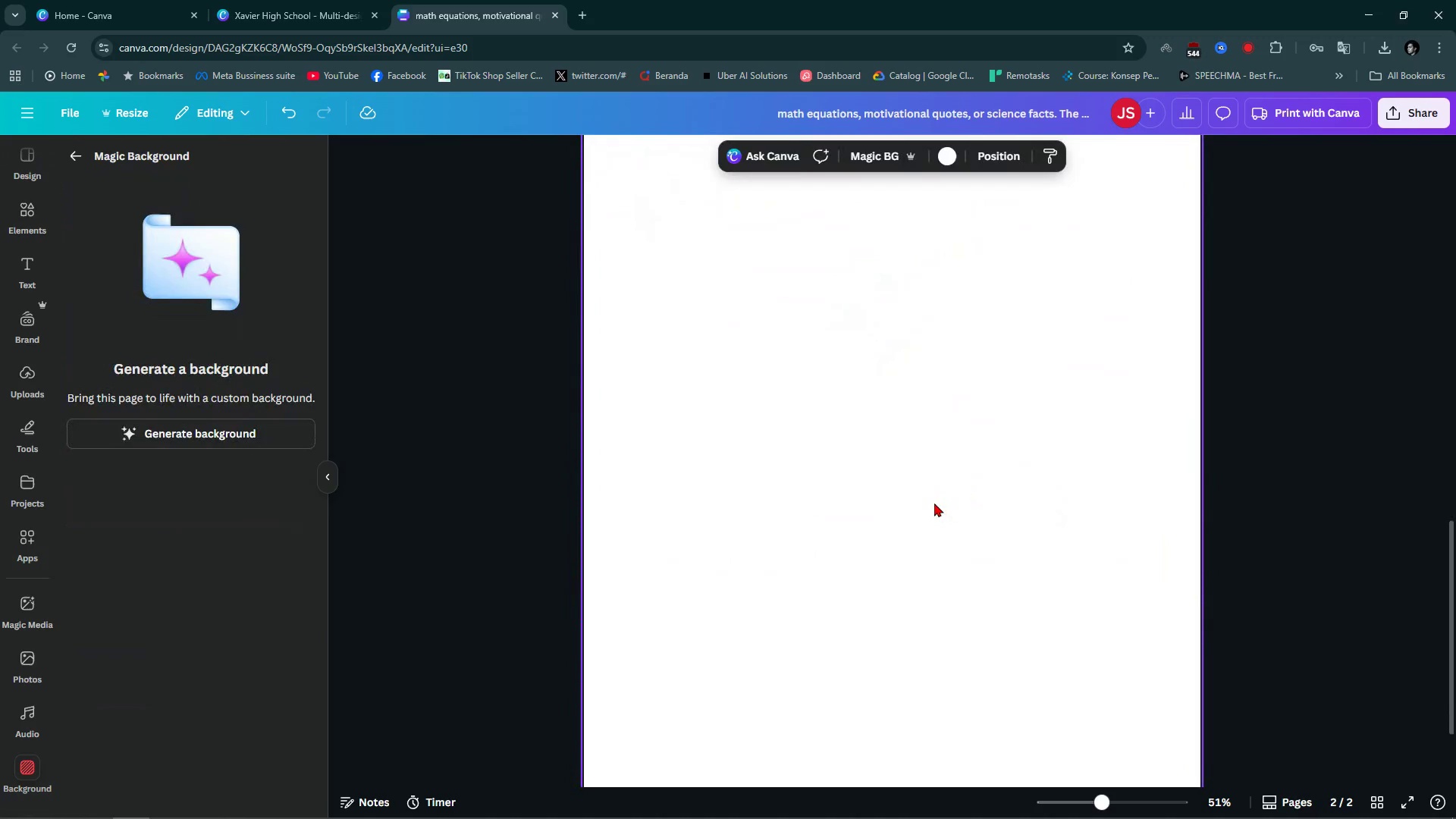 
key(Control+Z)
 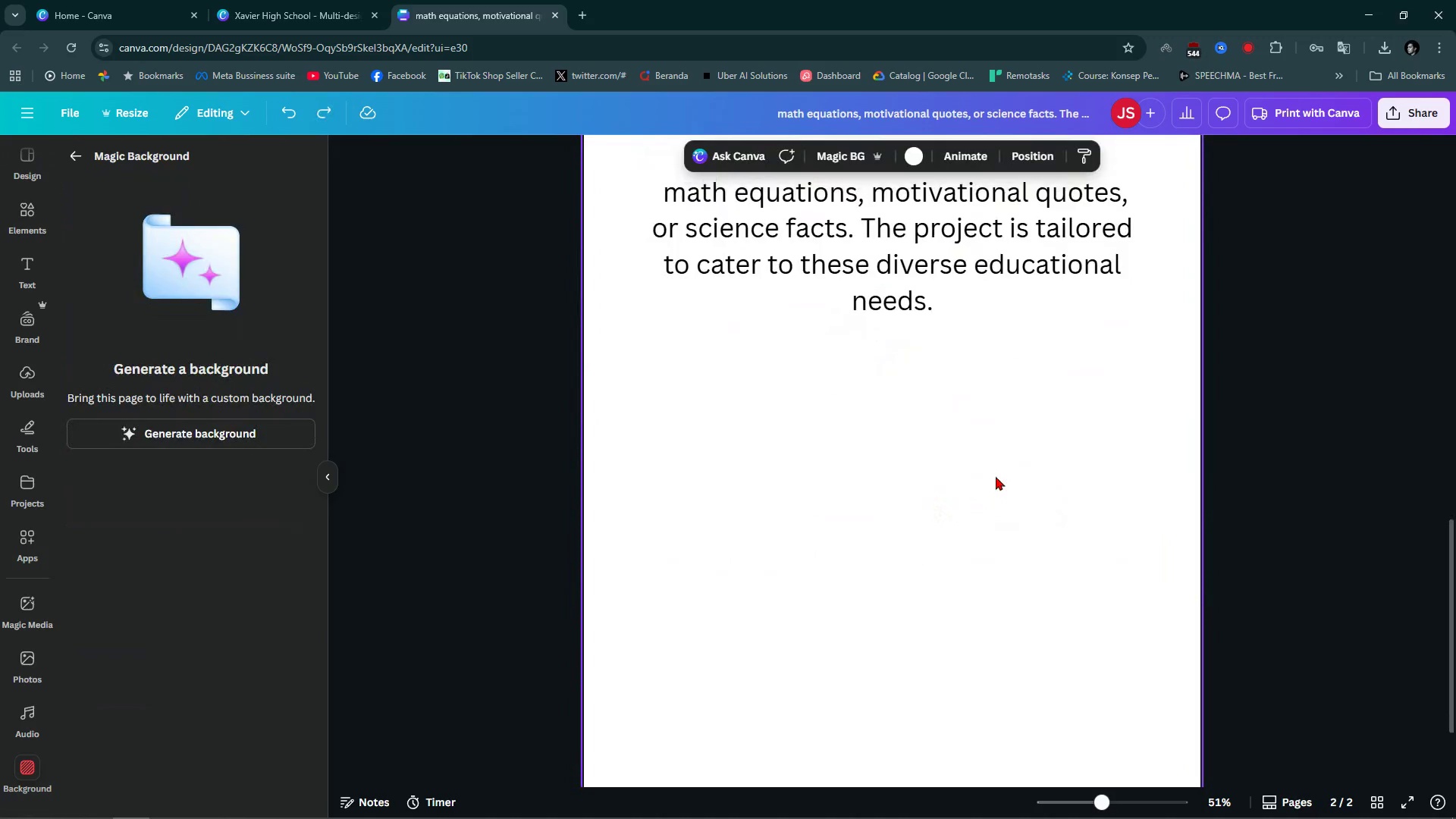 
scroll: coordinate [996, 476], scroll_direction: up, amount: 2.0
 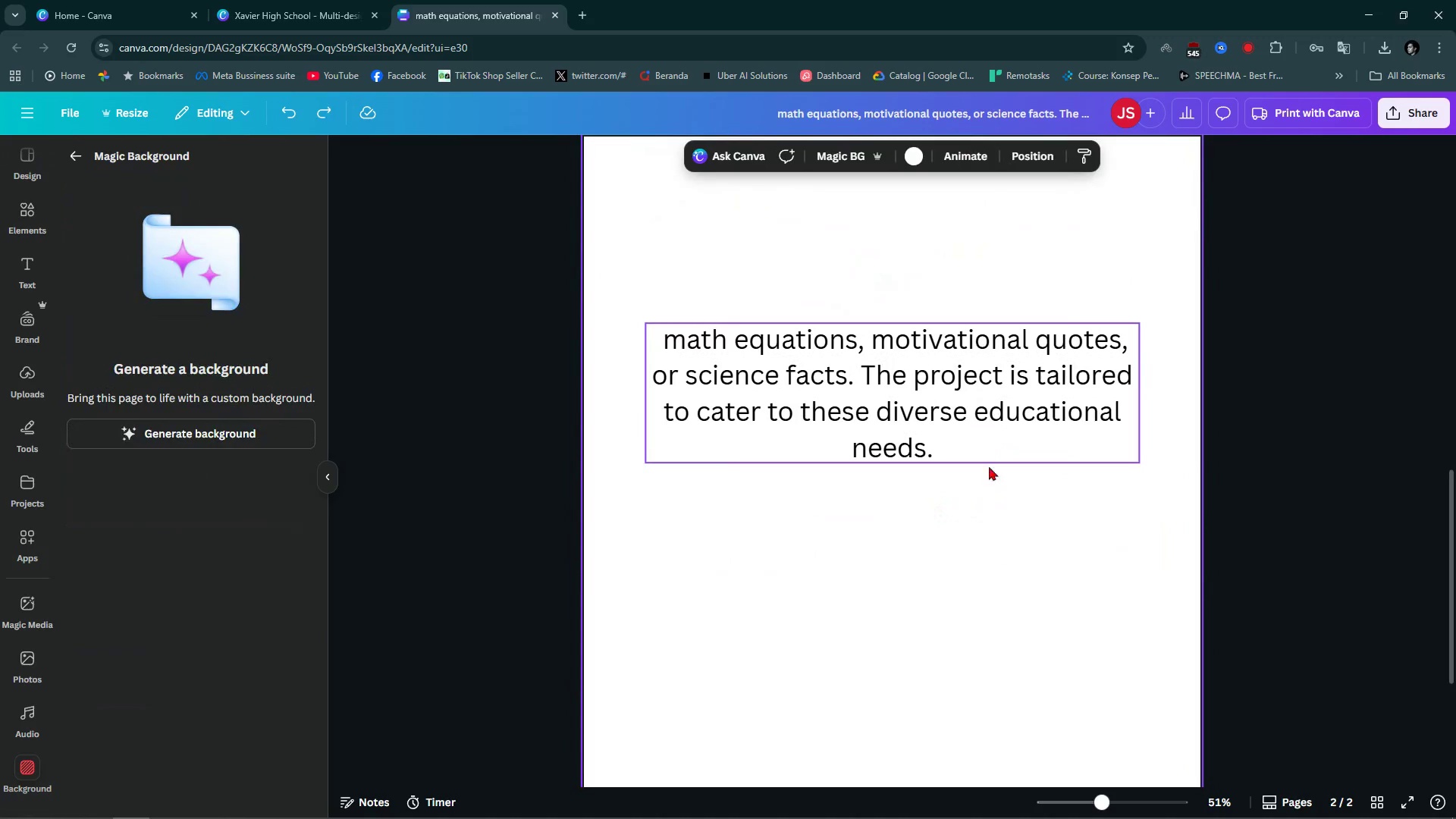 
scroll: coordinate [993, 548], scroll_direction: down, amount: 5.0
 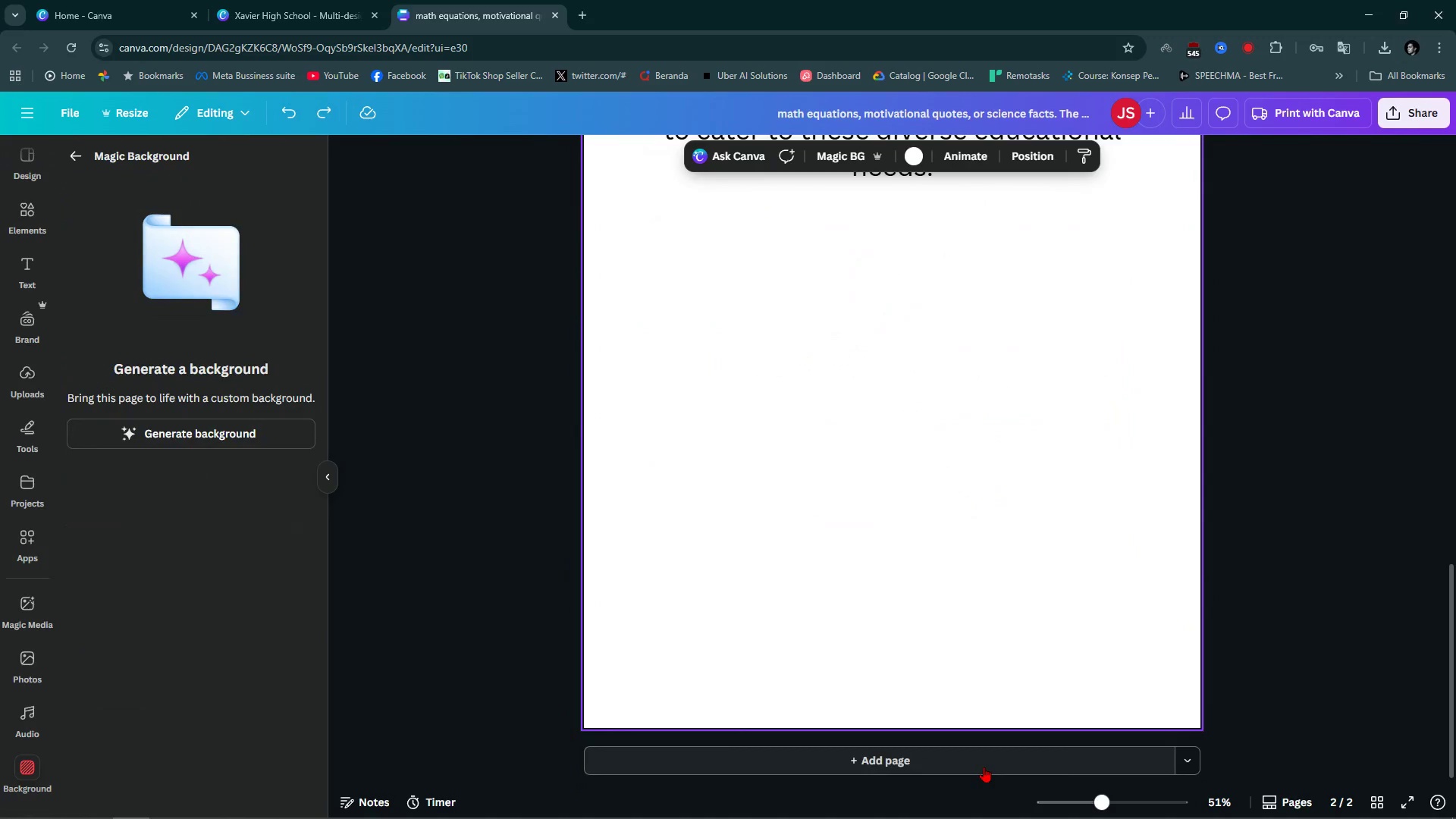 
left_click([984, 767])
 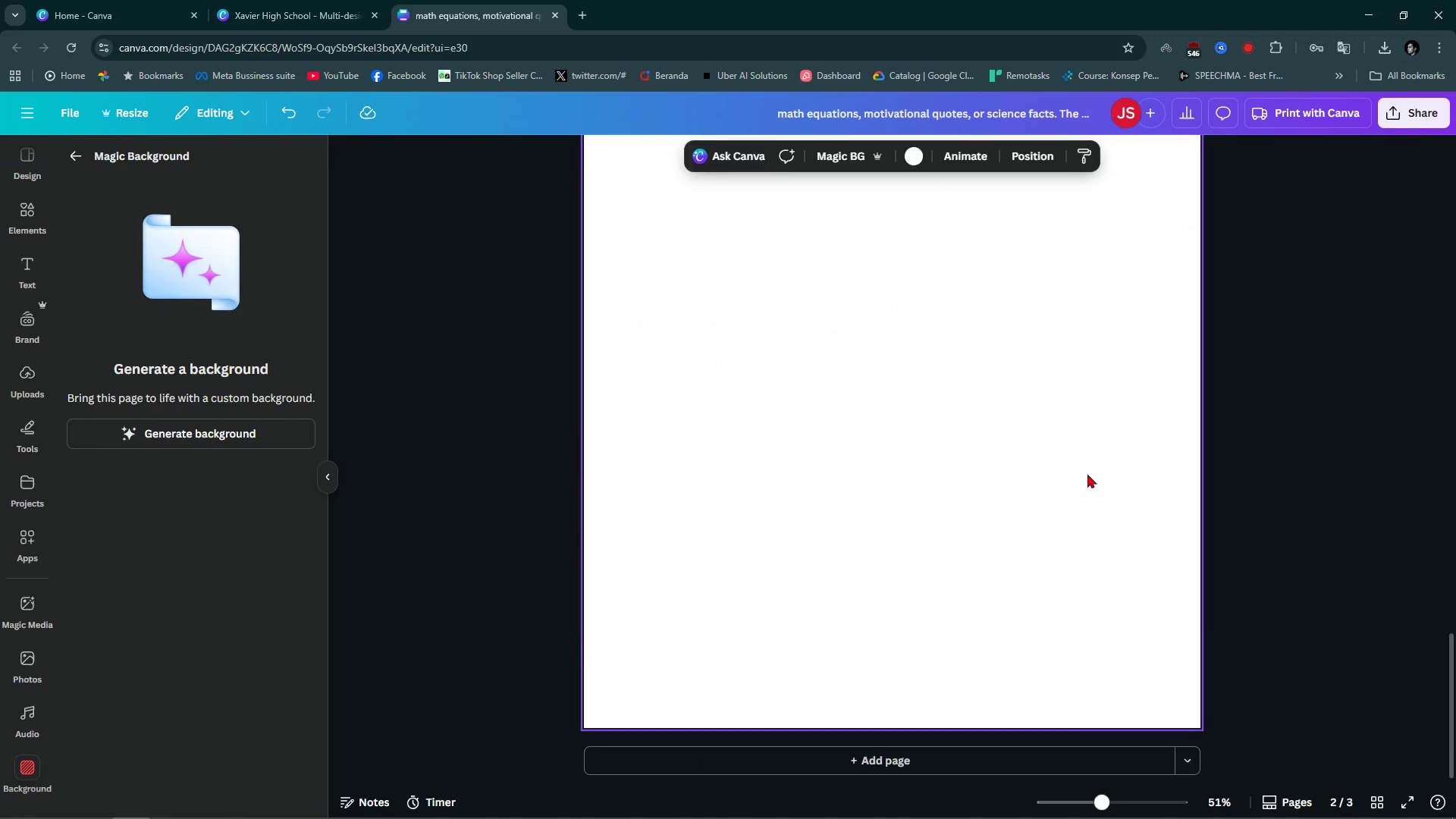 
scroll: coordinate [993, 573], scroll_direction: up, amount: 15.0
 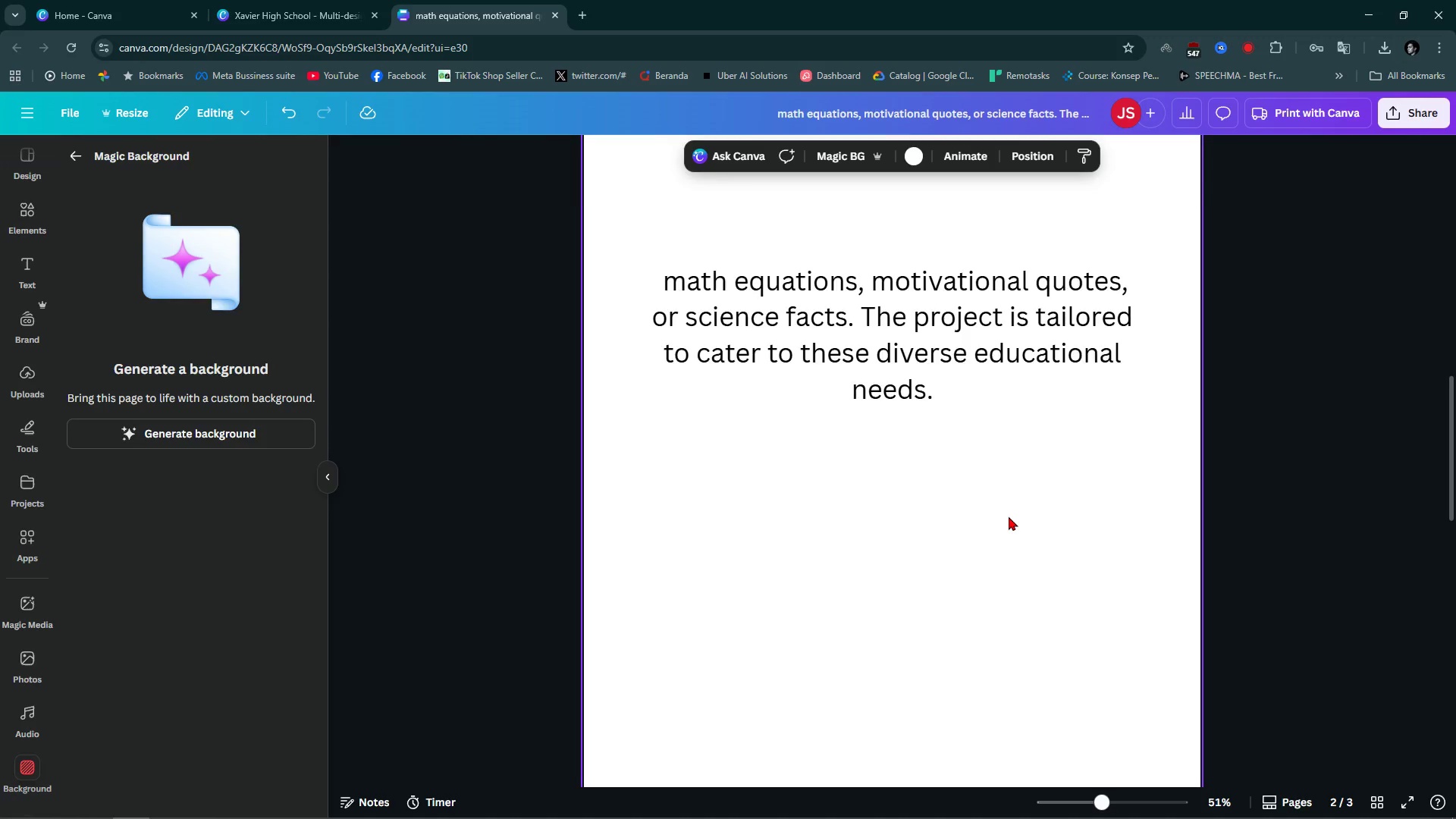 
hold_key(key=ControlLeft, duration=0.6)
scroll: coordinate [1009, 516], scroll_direction: down, amount: 6.0
 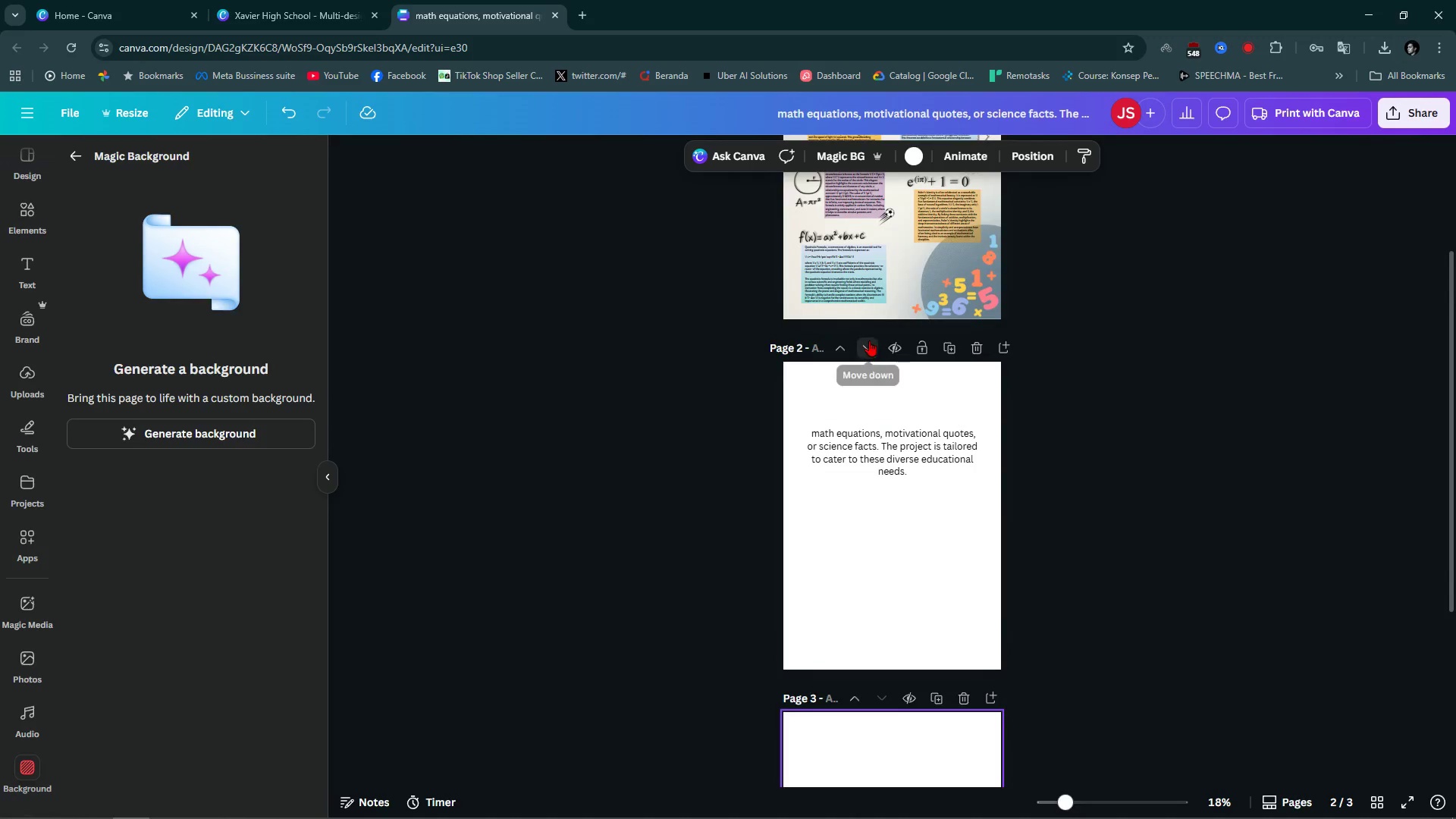 
left_click([869, 340])
 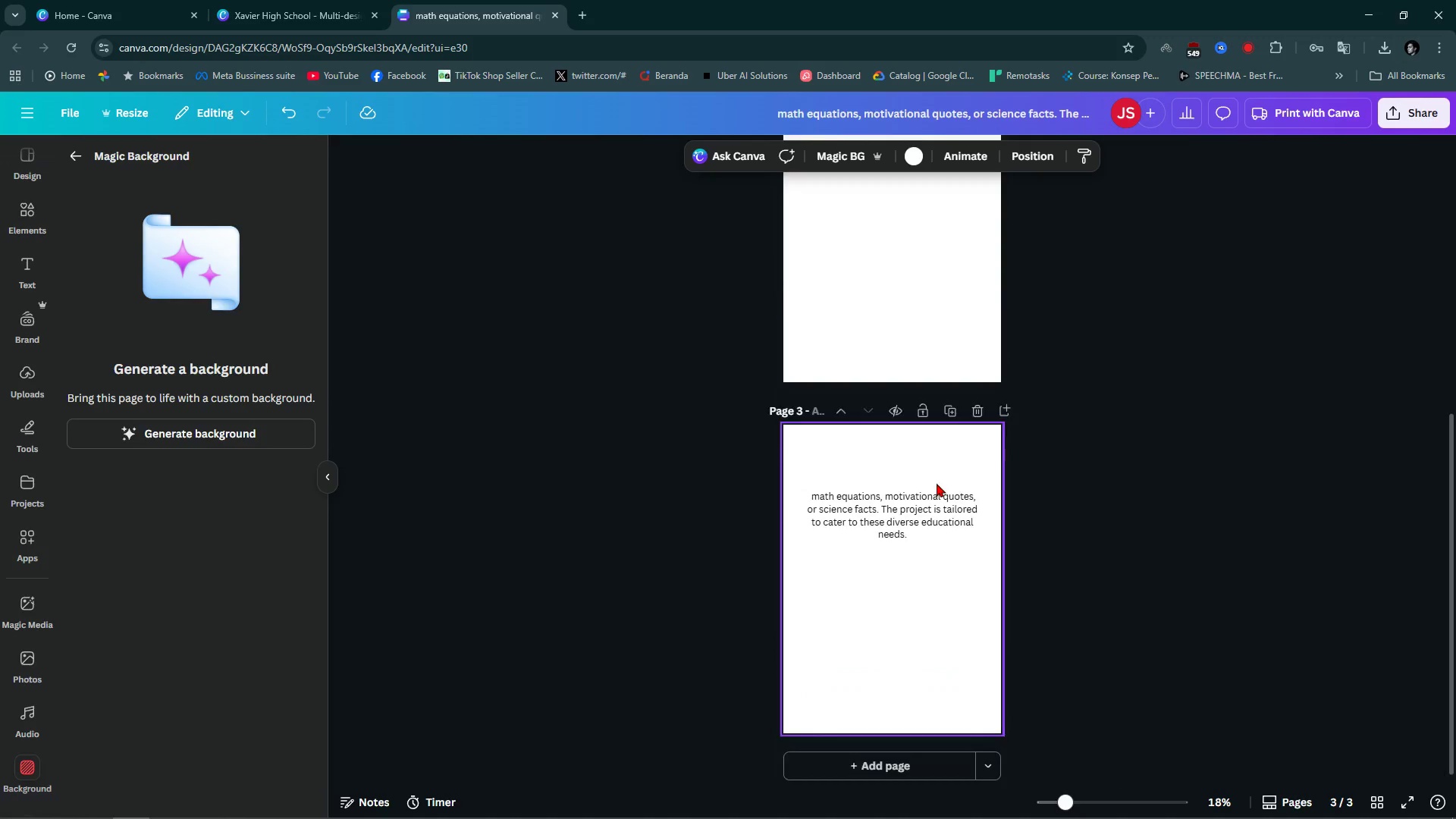 
scroll: coordinate [937, 485], scroll_direction: up, amount: 7.0
 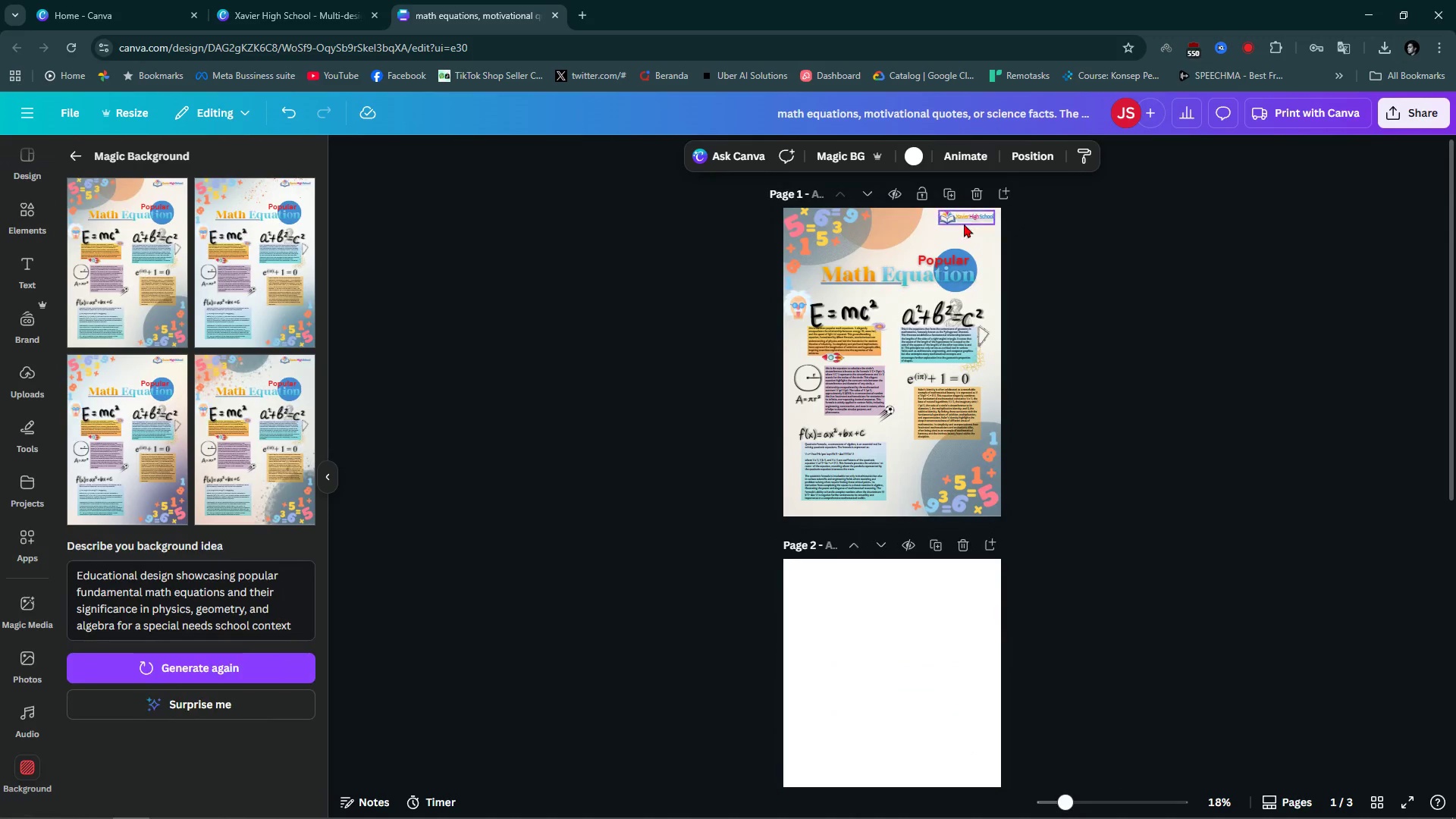 
left_click([964, 222])
 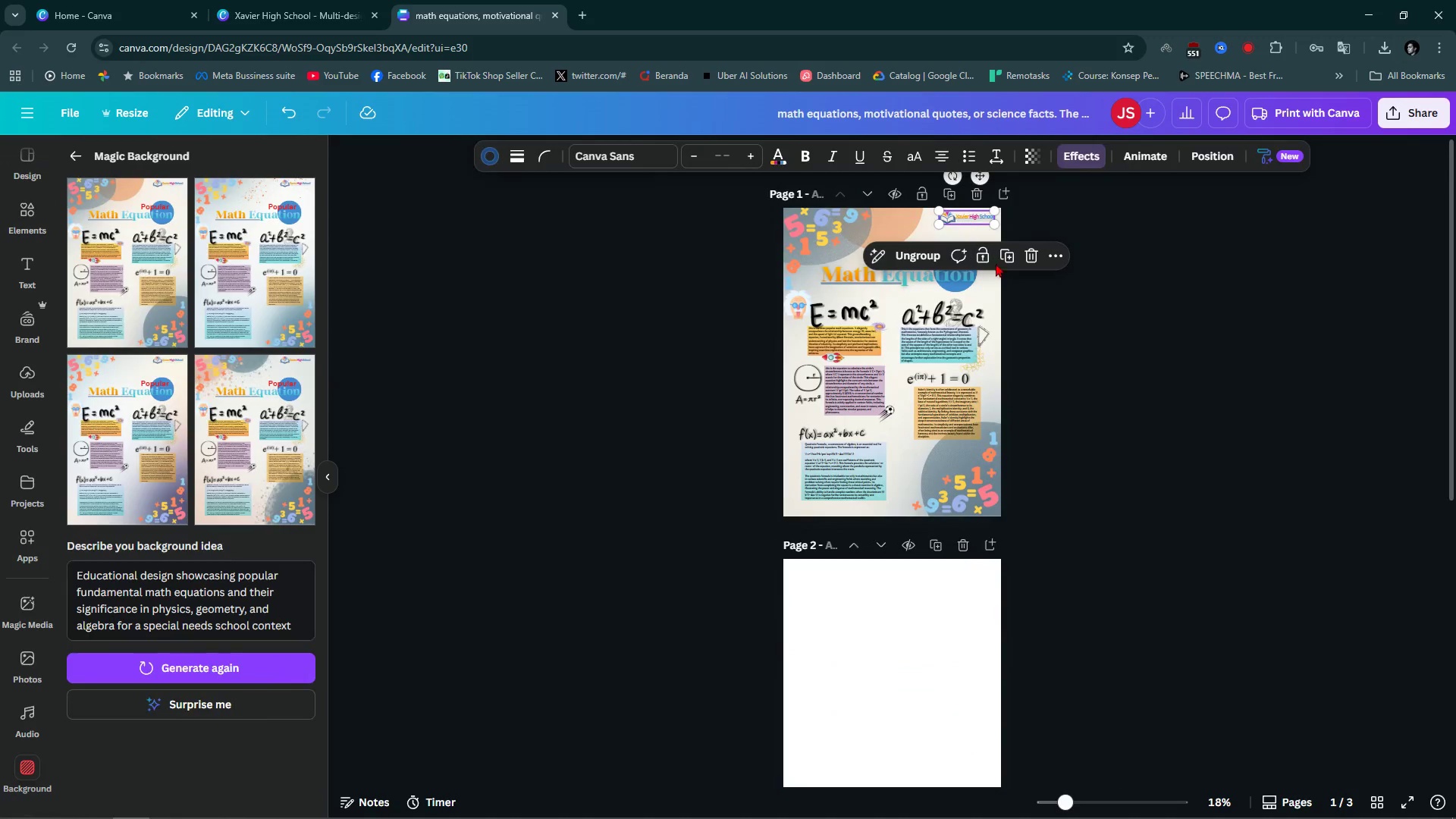 
left_click([1008, 263])
 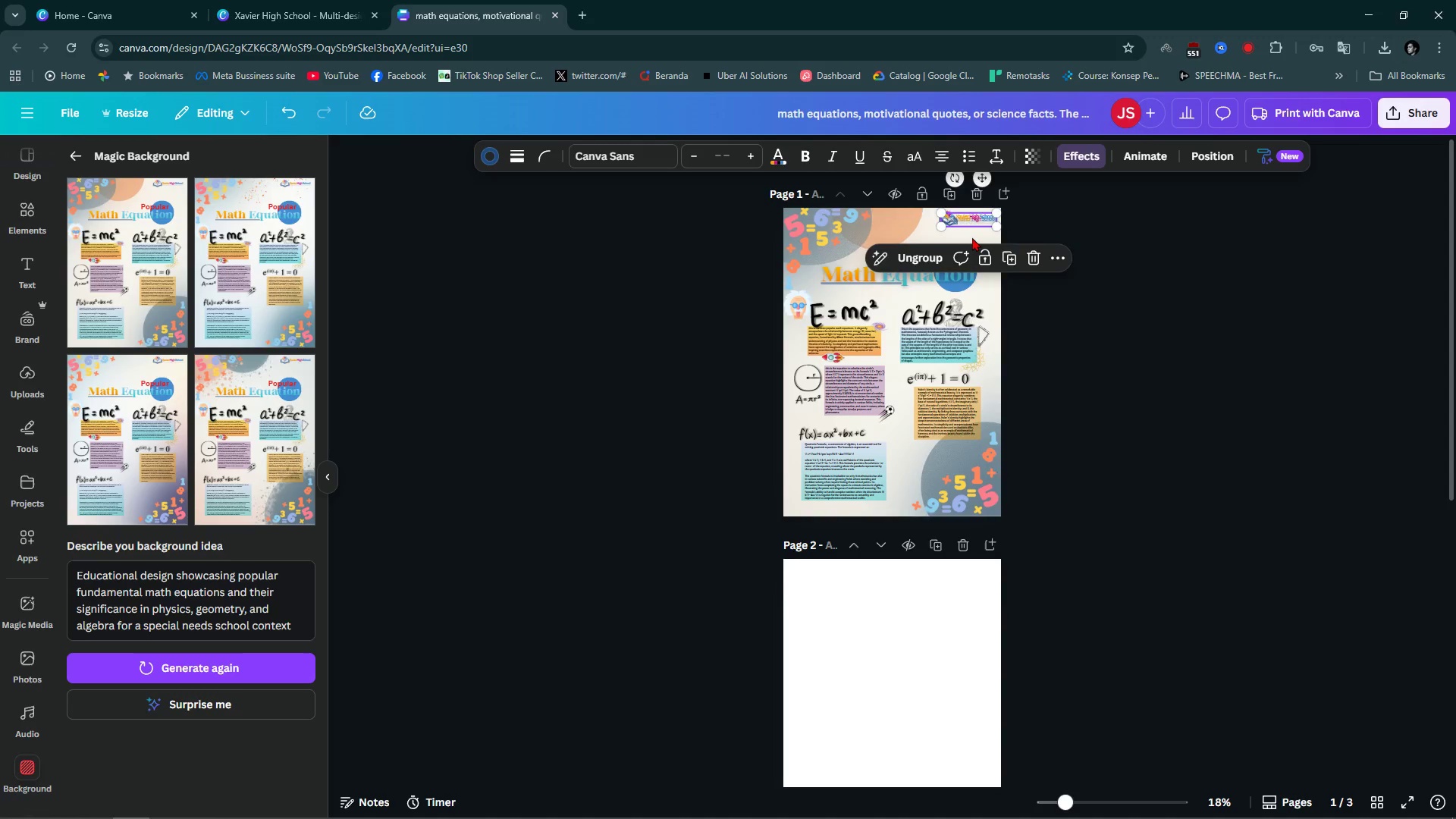 
left_click_drag(start_coordinate=[964, 222], to_coordinate=[883, 585])
 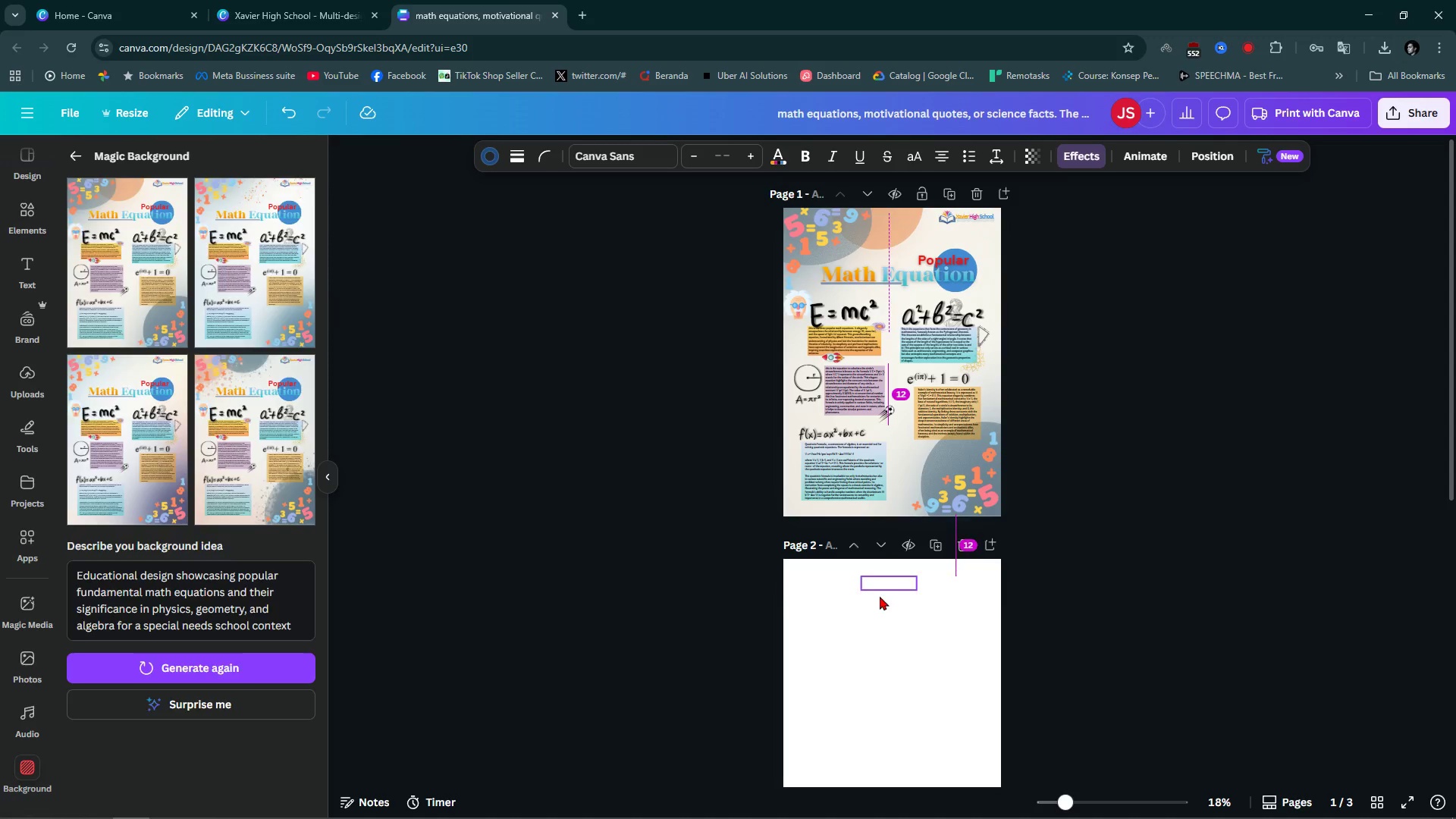 
hold_key(key=ControlLeft, duration=1.28)
scroll: coordinate [876, 608], scroll_direction: up, amount: 9.0
 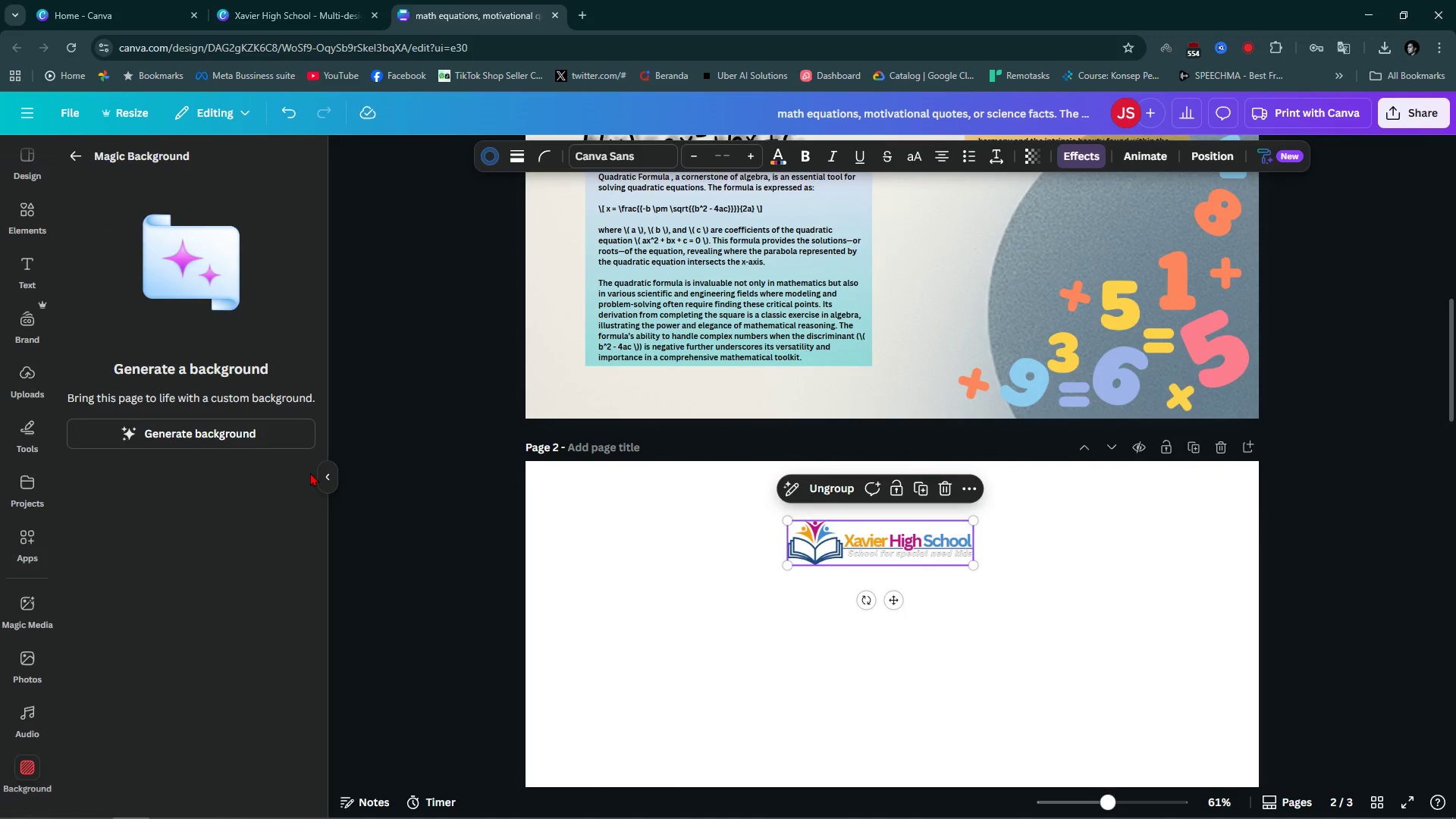 
left_click([316, 475])
 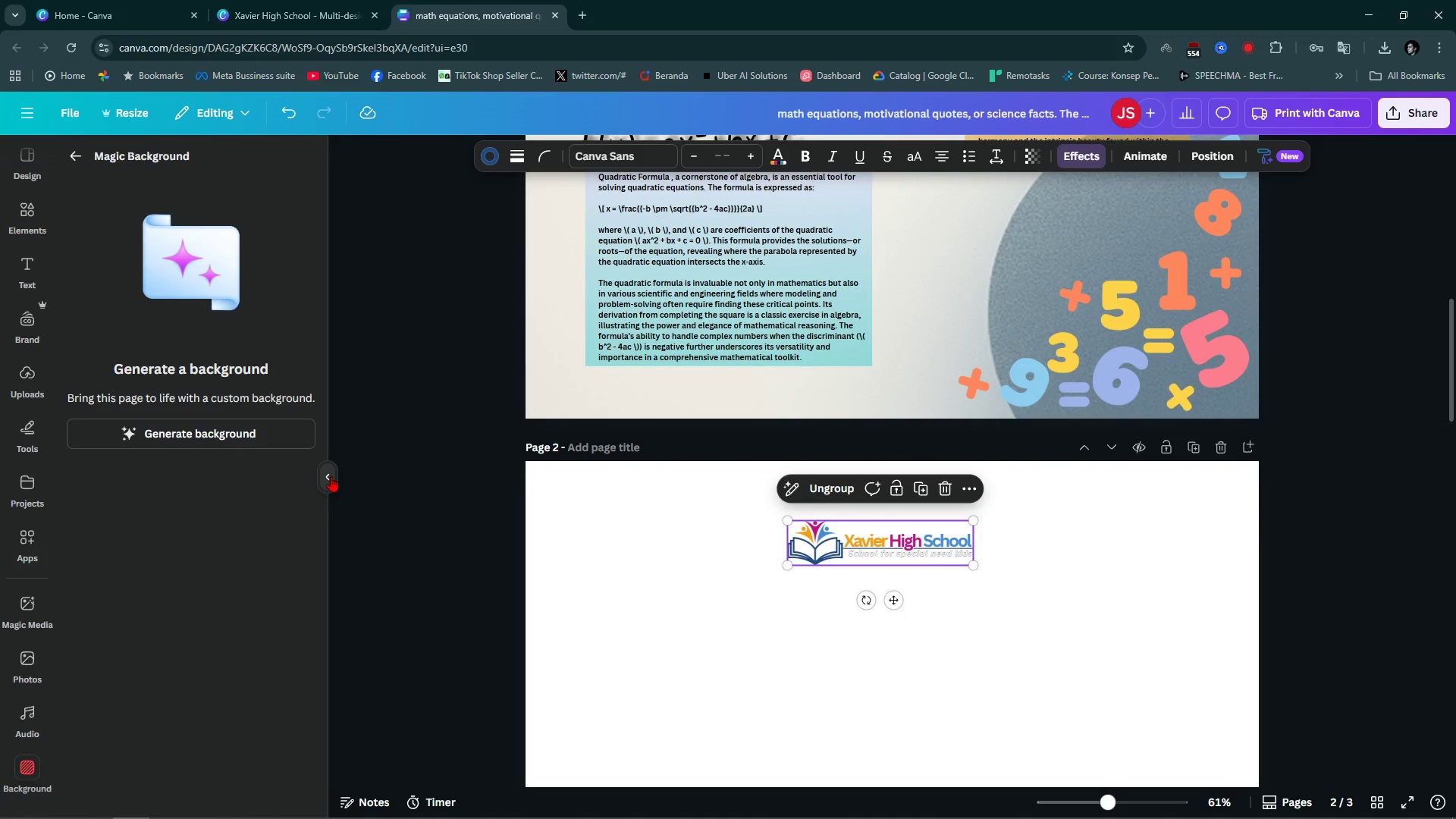 
left_click([331, 476])
 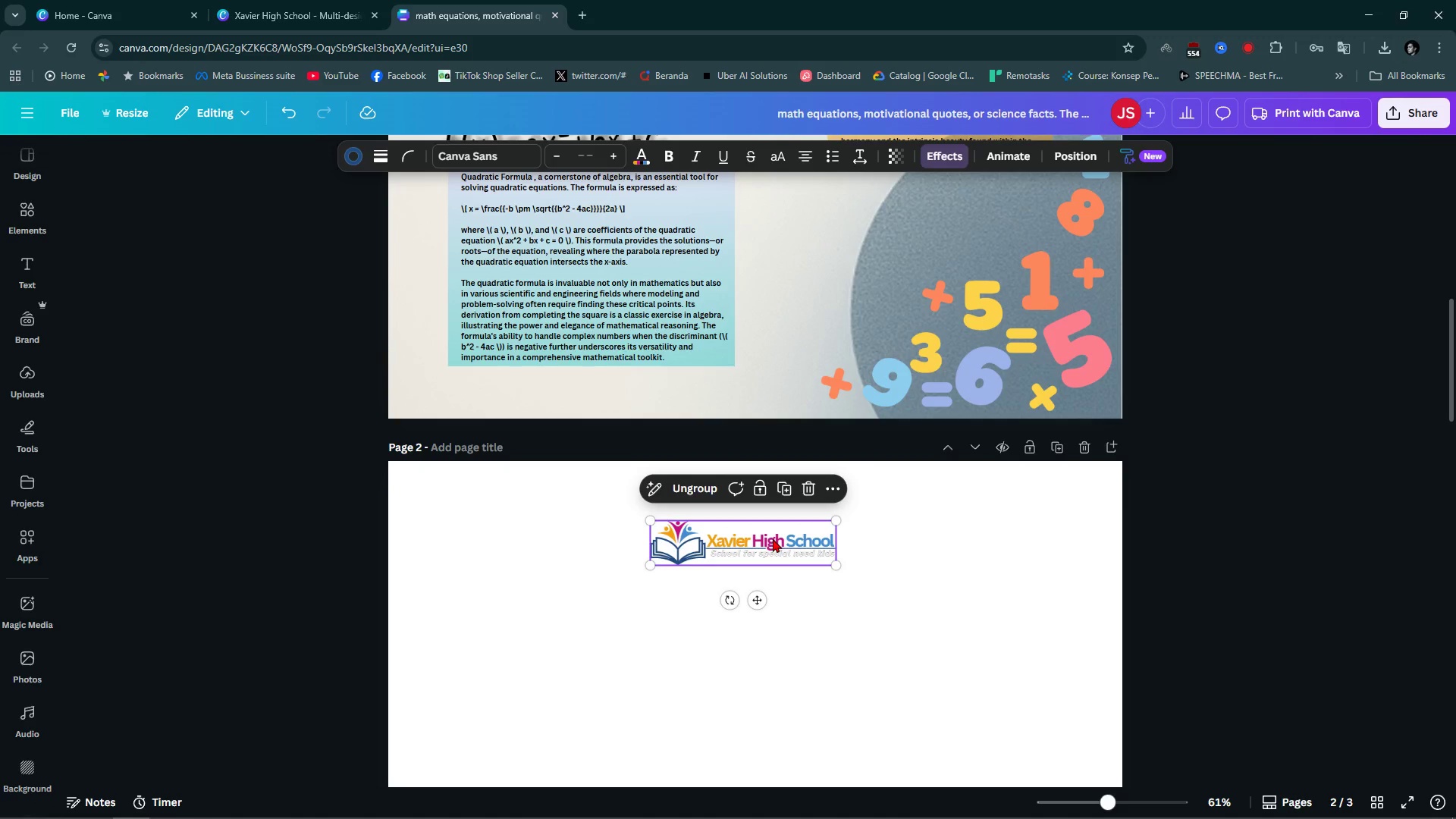 
left_click_drag(start_coordinate=[773, 538], to_coordinate=[785, 504])
 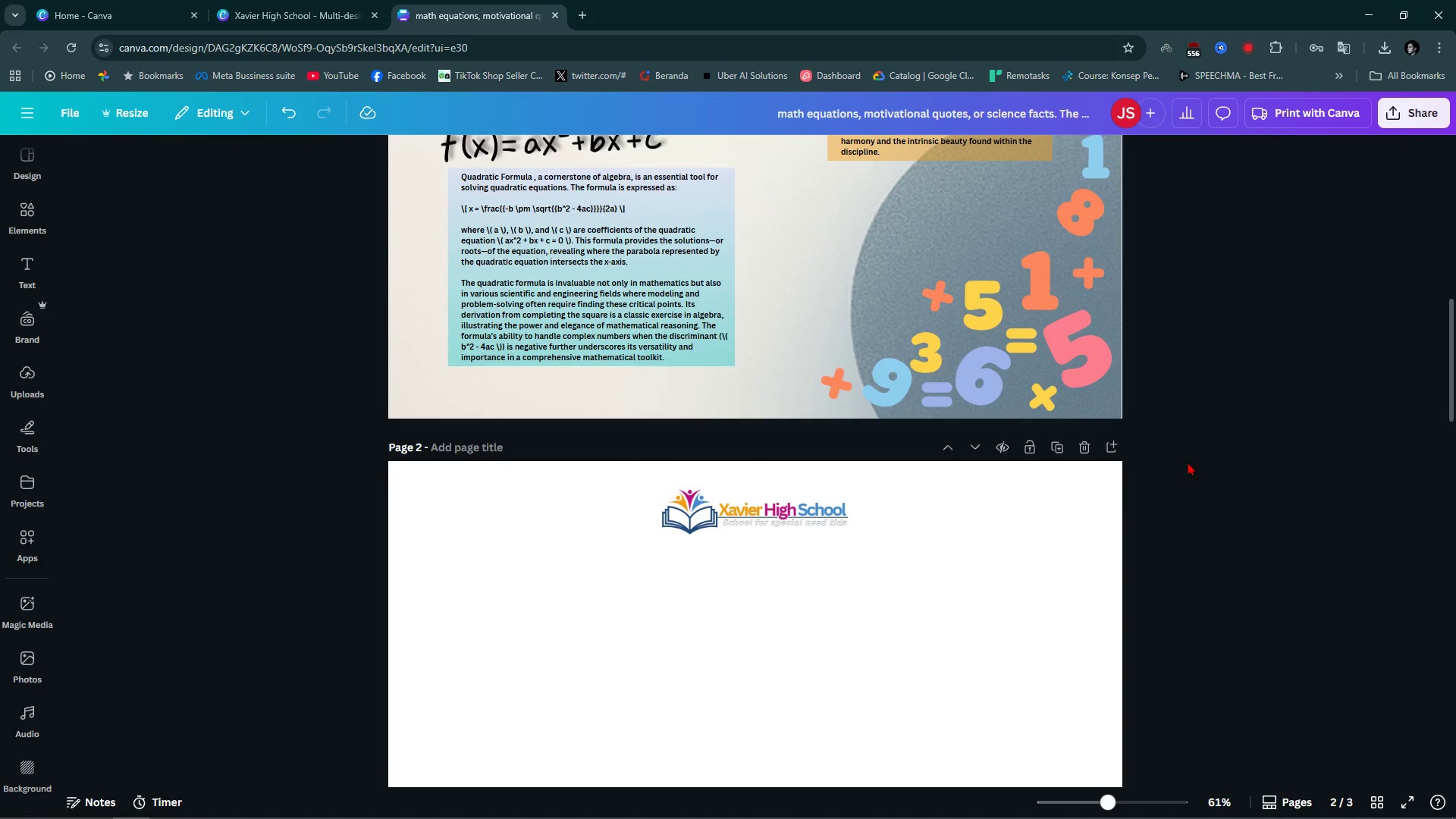 
hold_key(key=ControlLeft, duration=0.54)
scroll: coordinate [792, 576], scroll_direction: down, amount: 2.0
 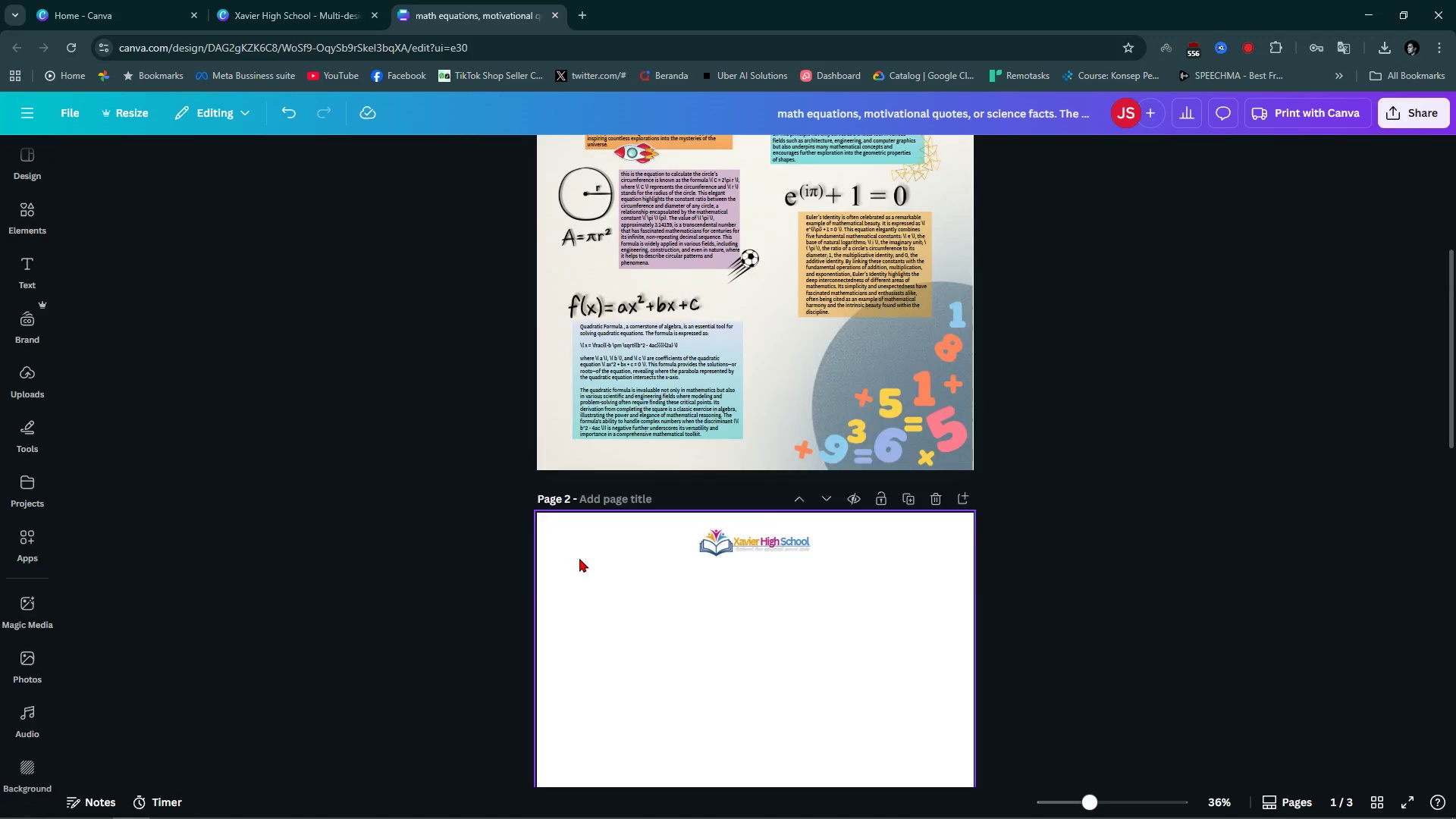 
scroll: coordinate [483, 557], scroll_direction: up, amount: 4.0
 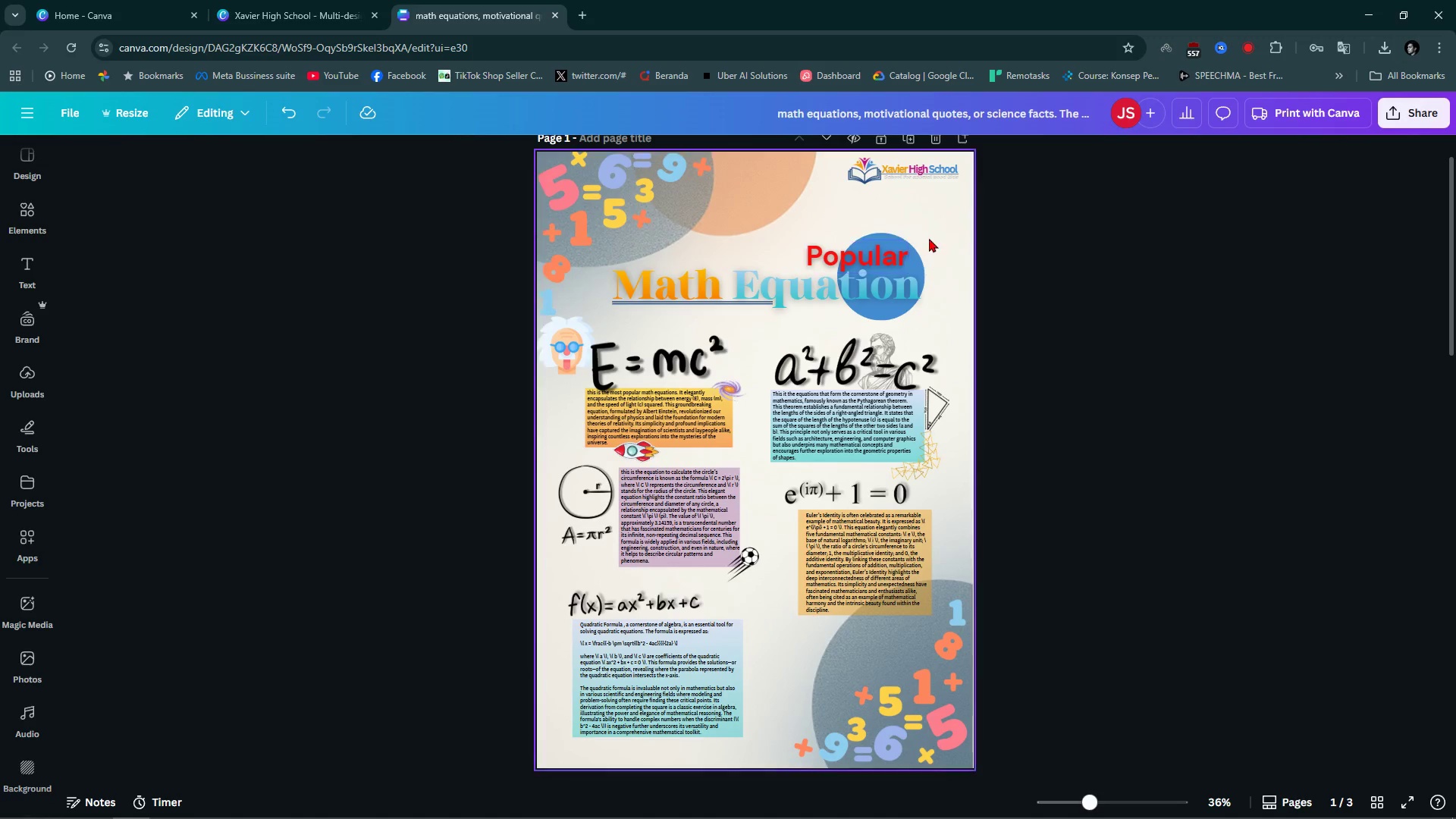 
left_click([840, 287])
 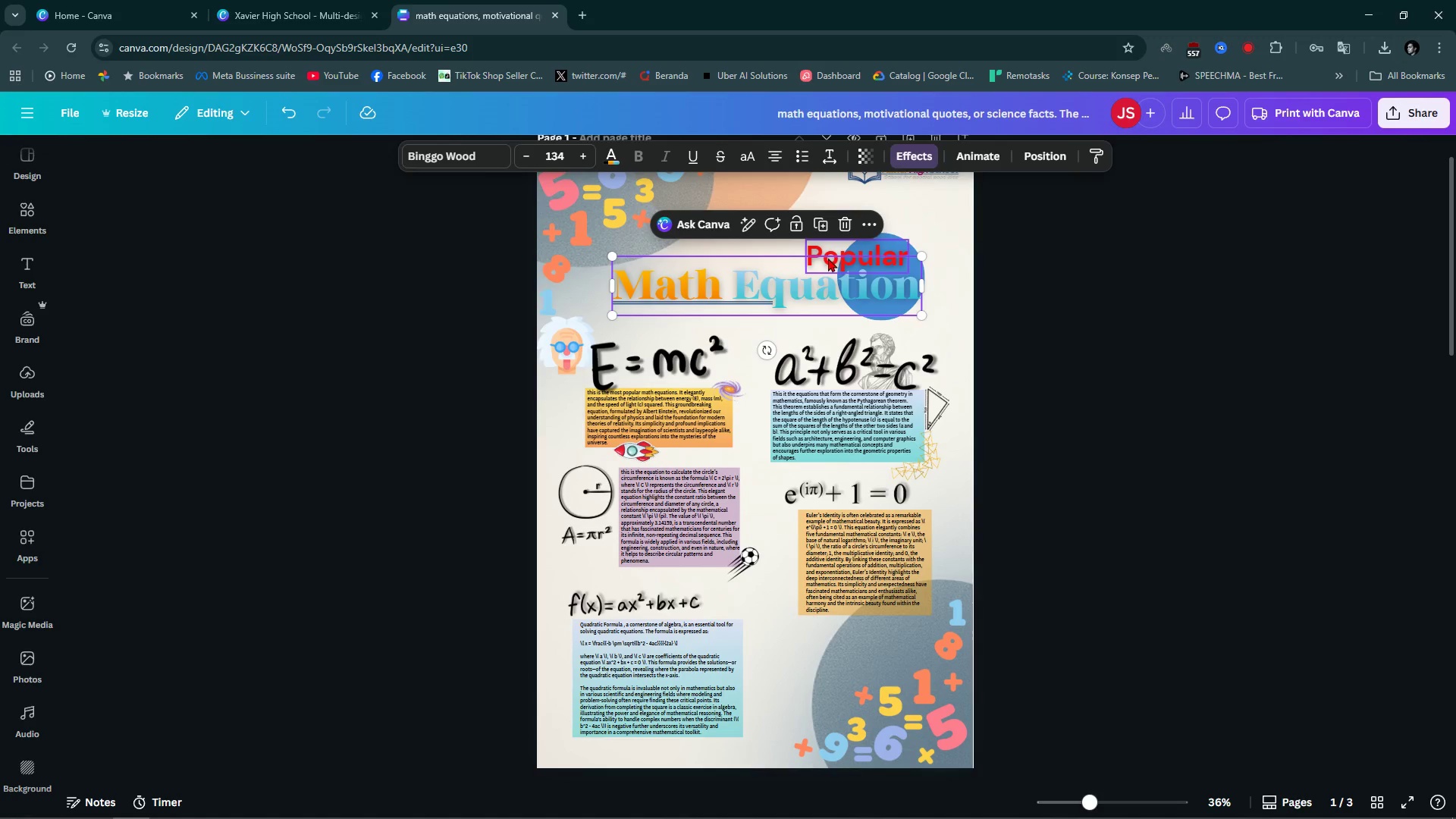 
hold_key(key=ShiftLeft, duration=0.69)
left_click([827, 256])
 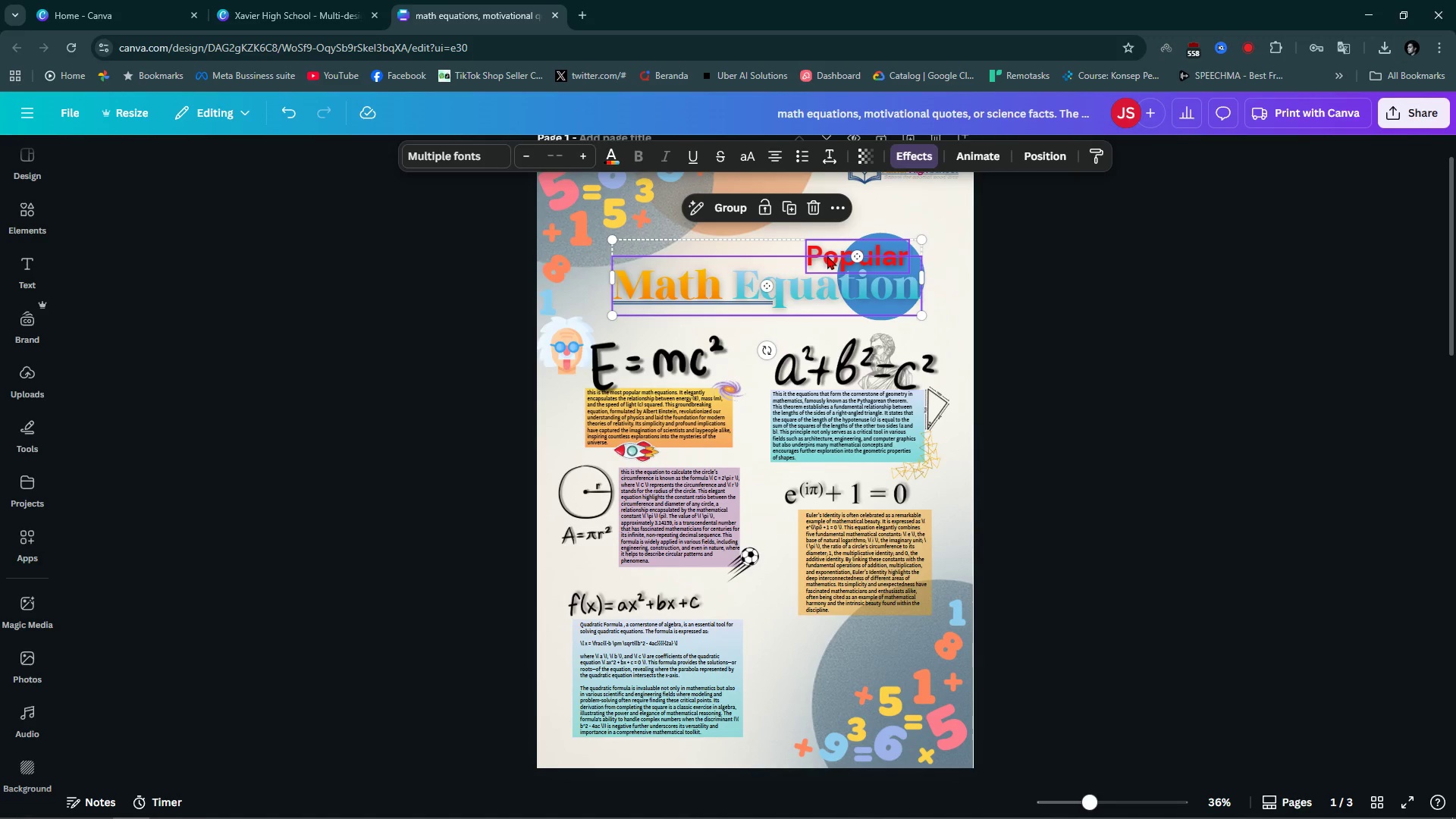 
key(Control+ControlLeft)
 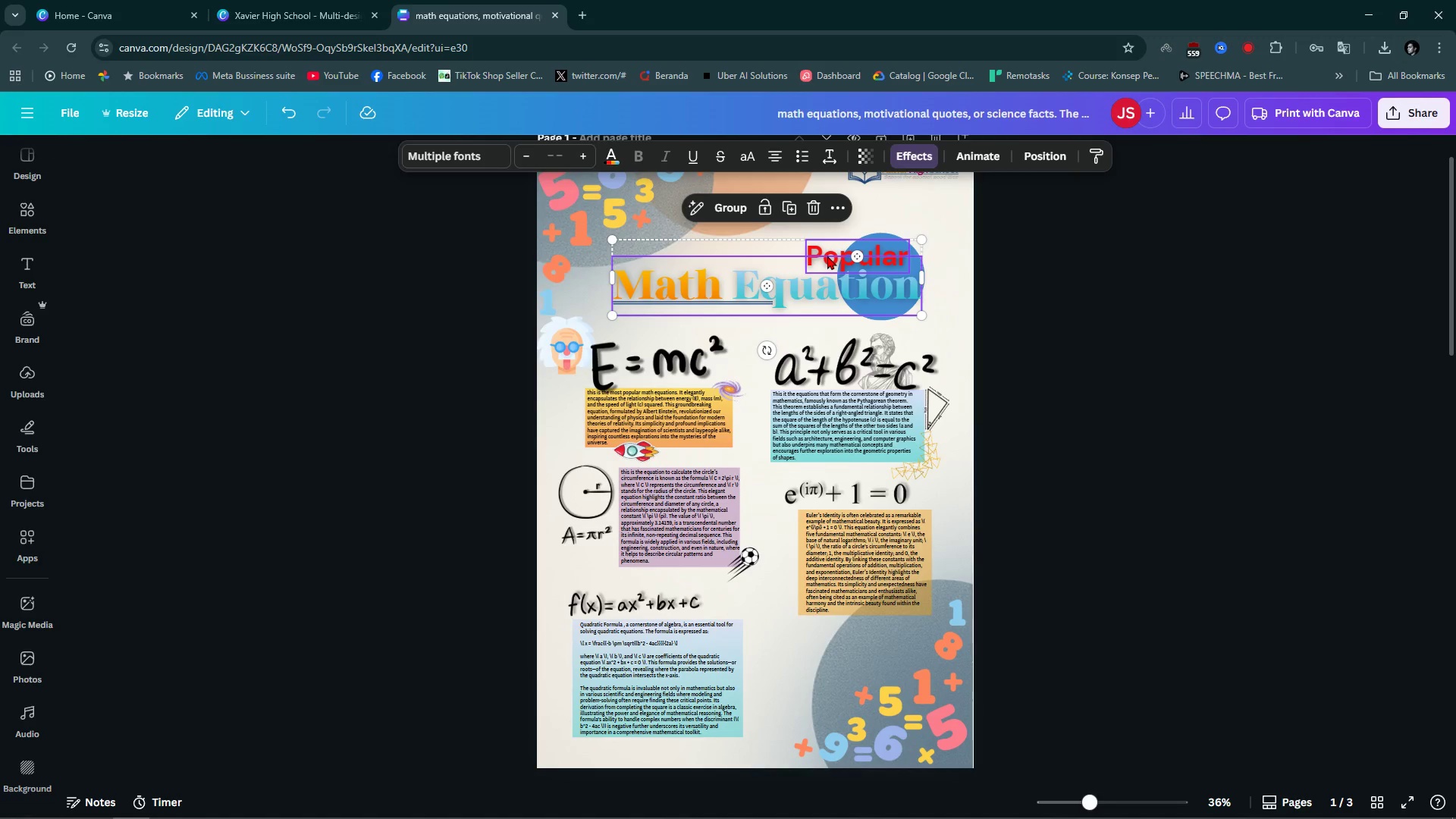 
key(Control+C)
 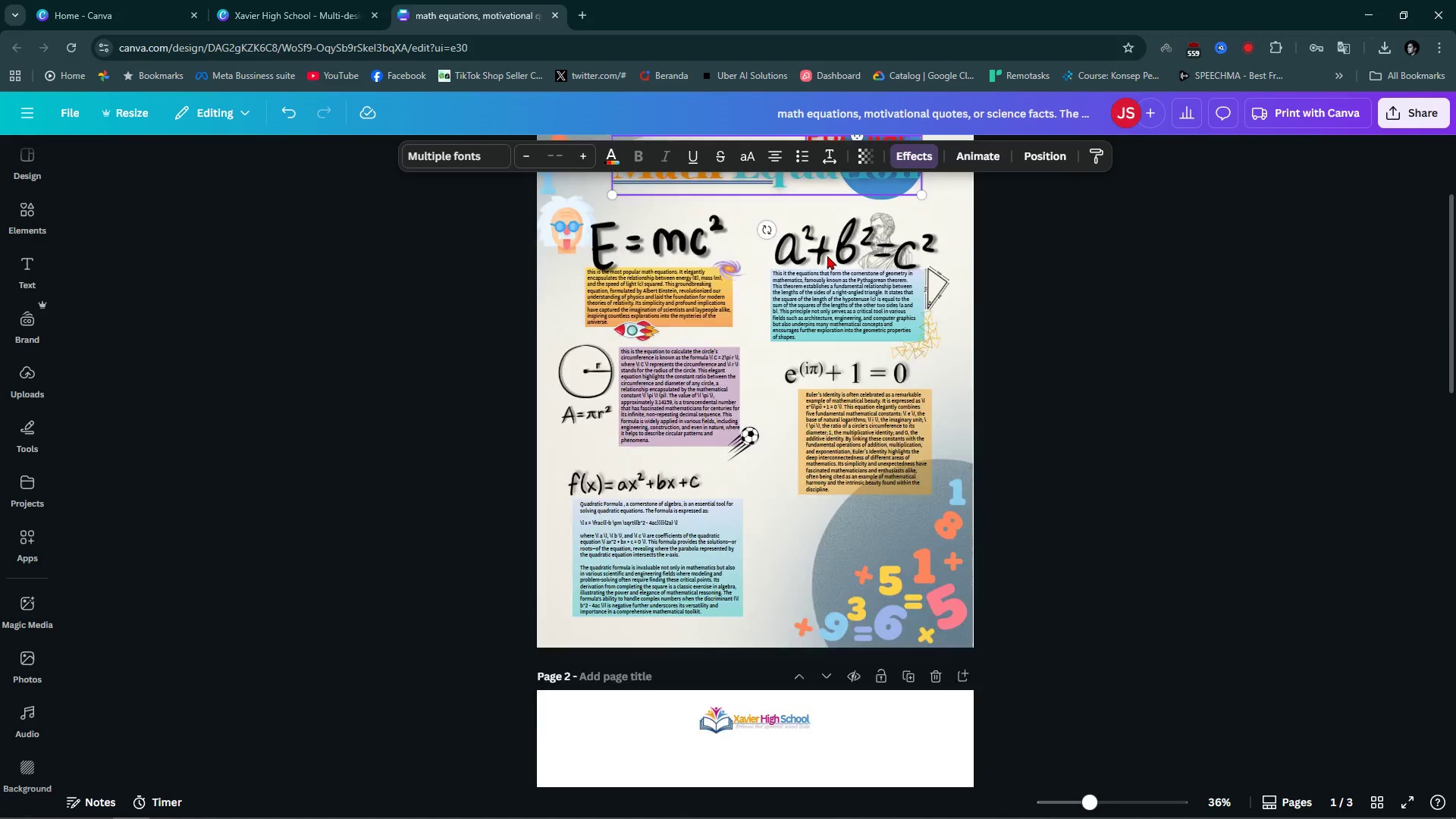 
scroll: coordinate [827, 255], scroll_direction: down, amount: 8.0
 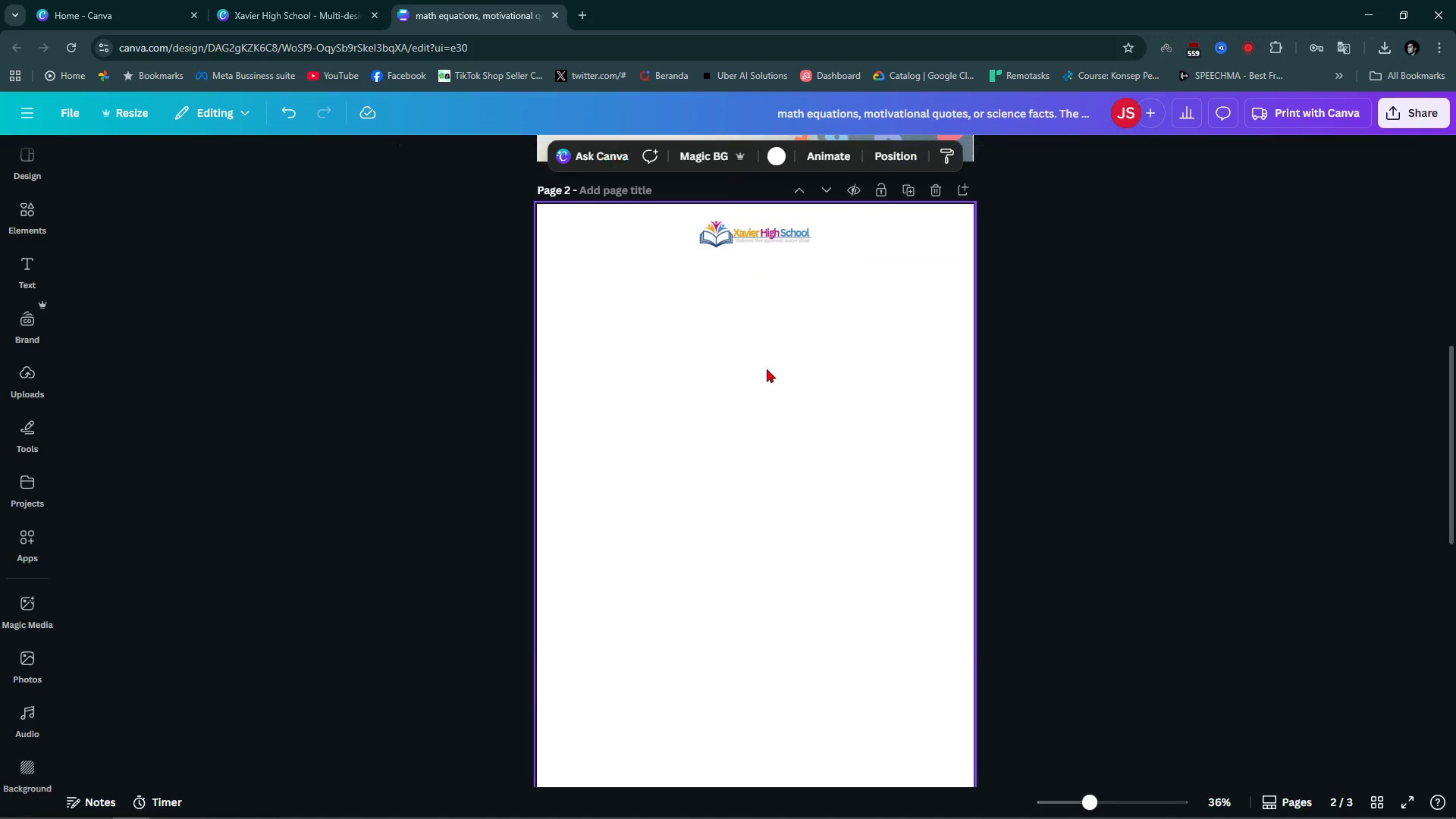 
key(Control+ControlLeft)
 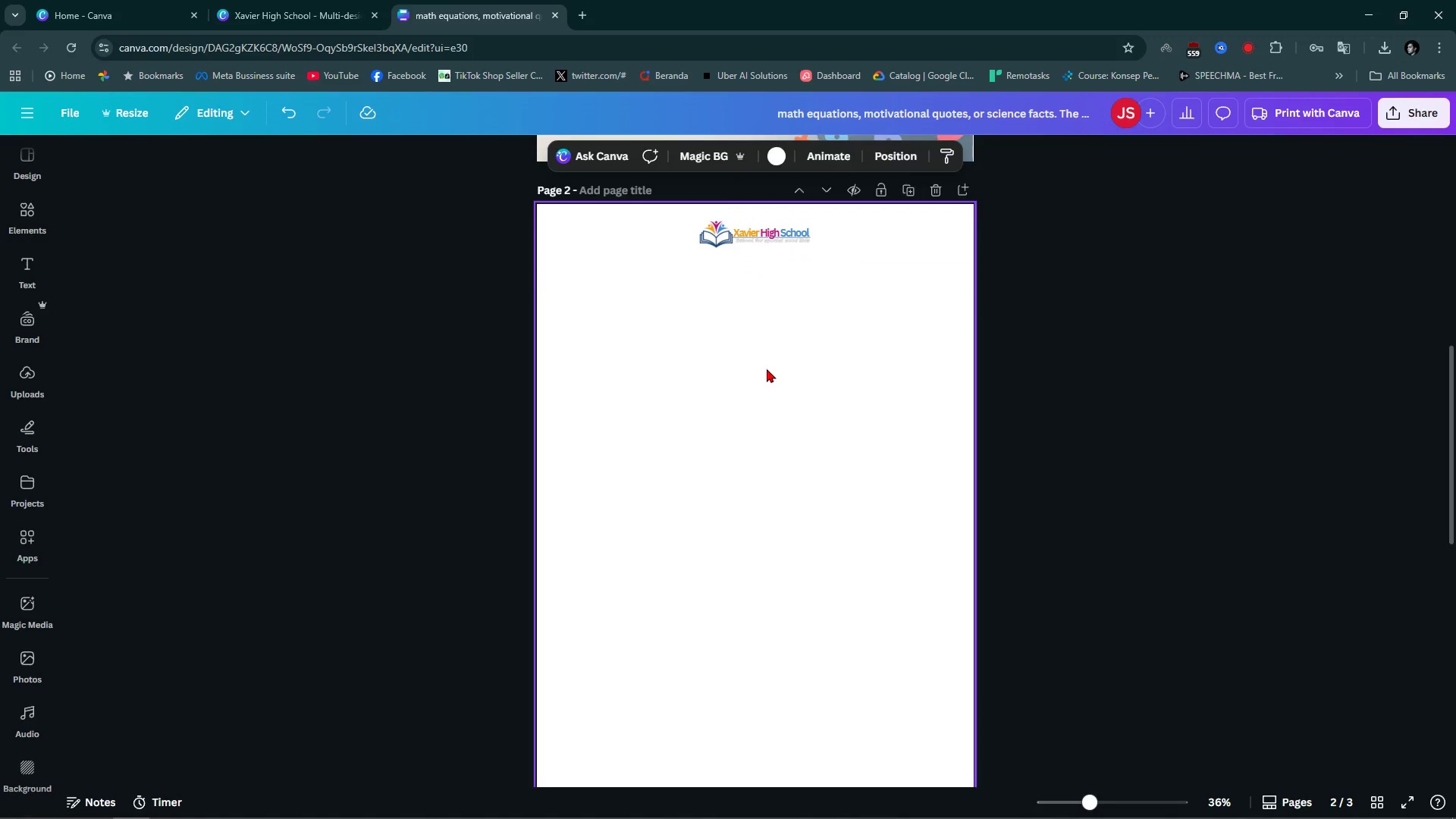 
key(Control+V)
 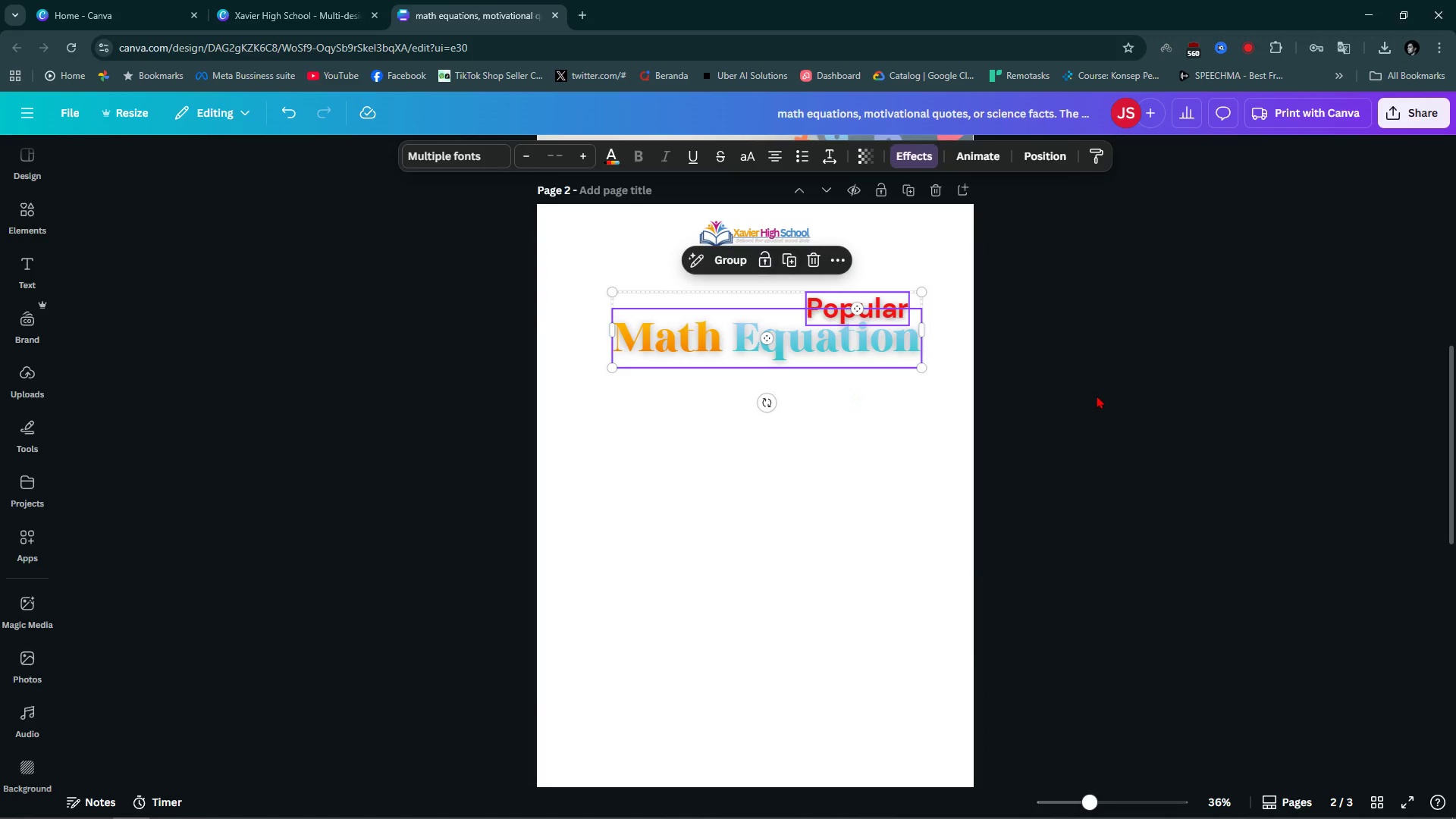 
left_click([1097, 395])
 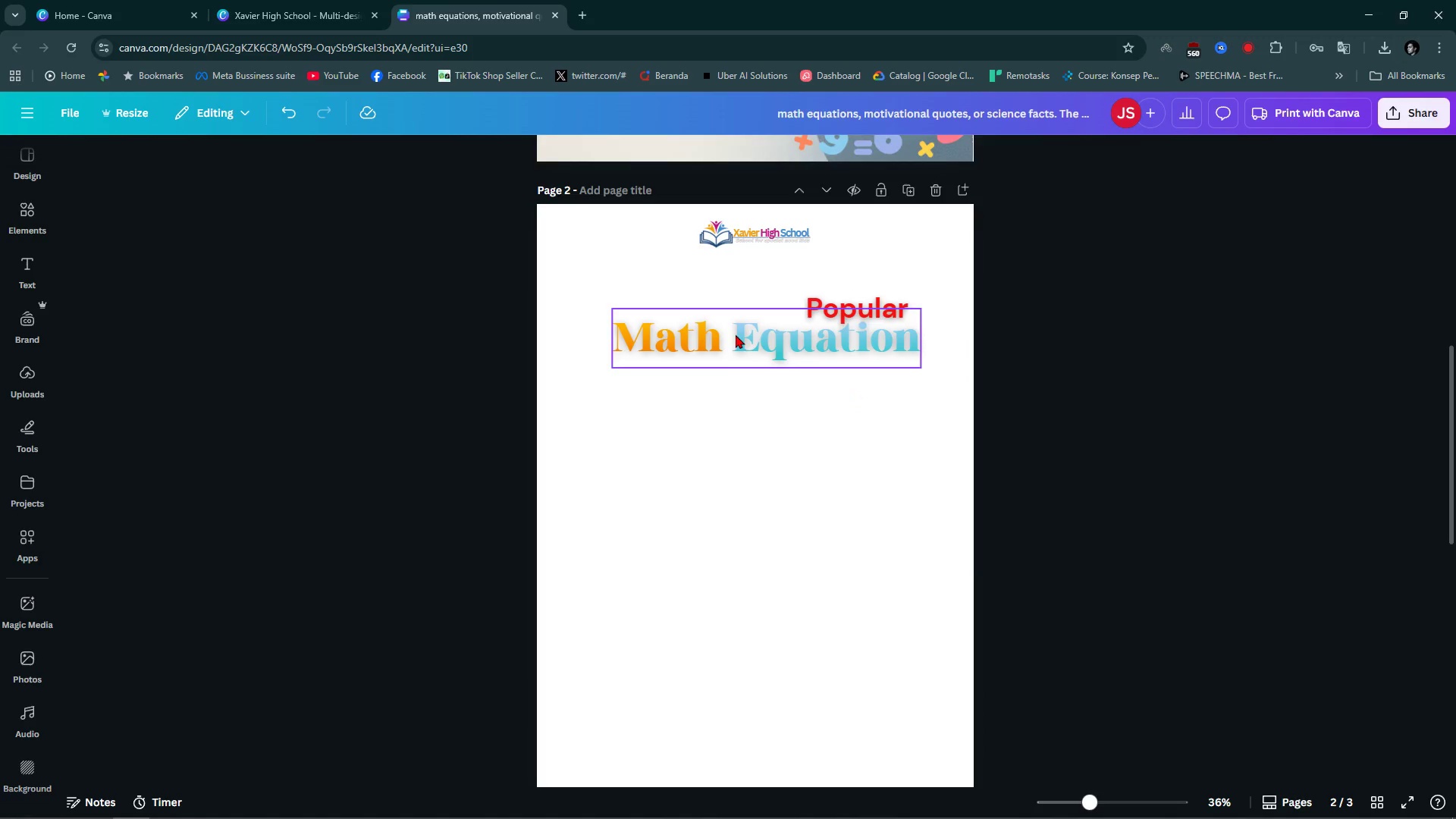 
left_click([736, 334])
 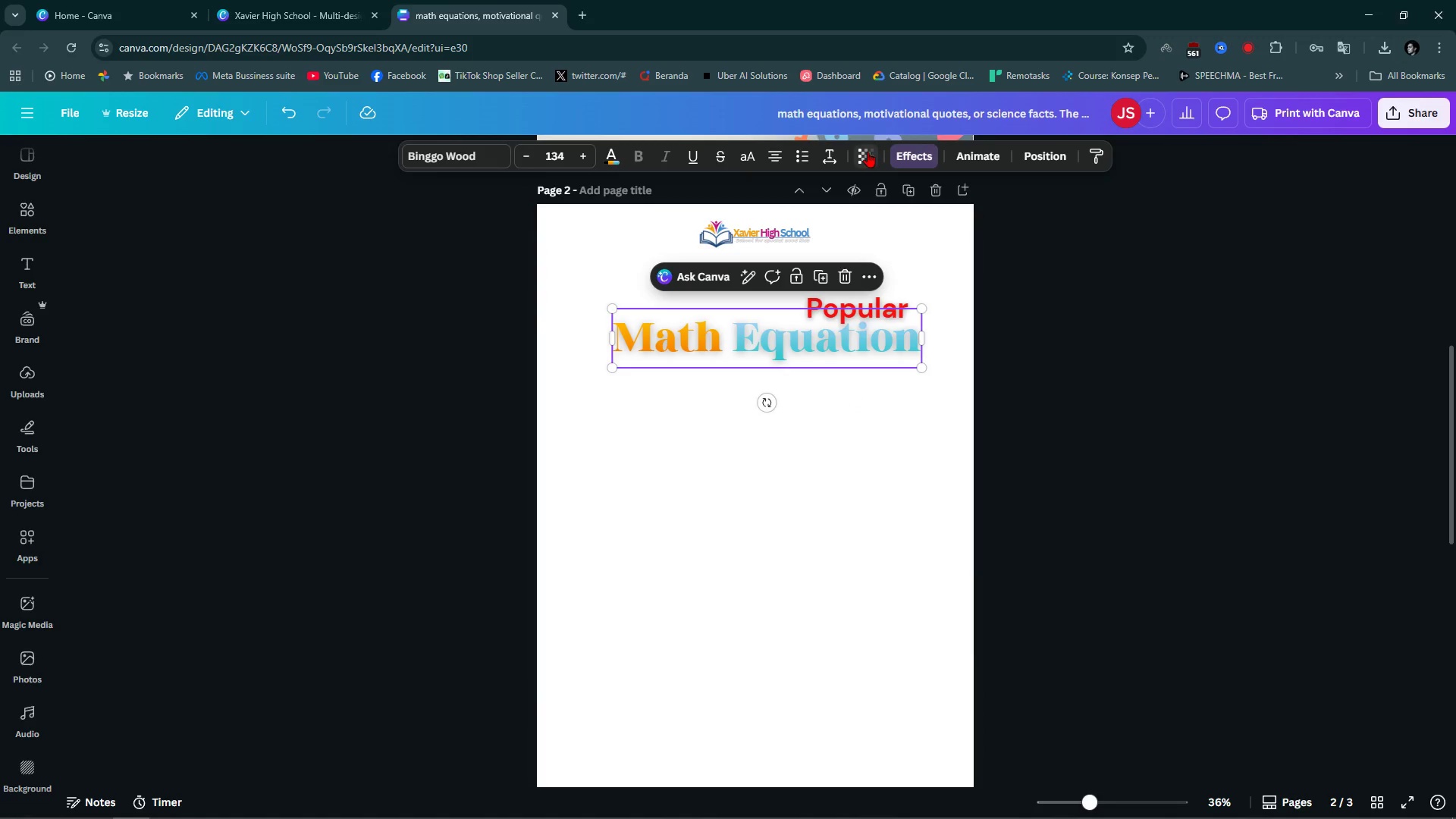 
left_click([868, 152])
 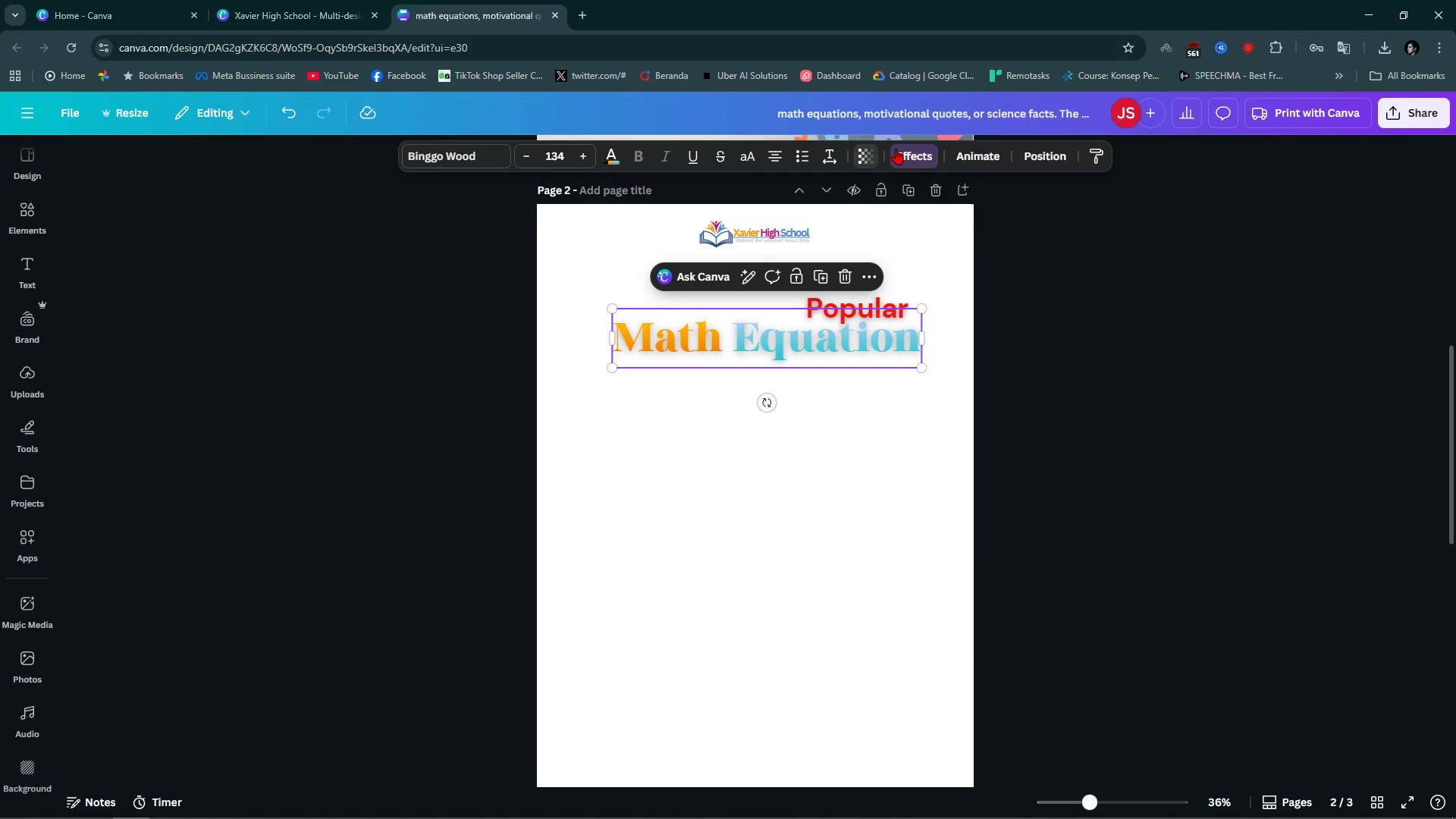 
double_click([896, 149])
 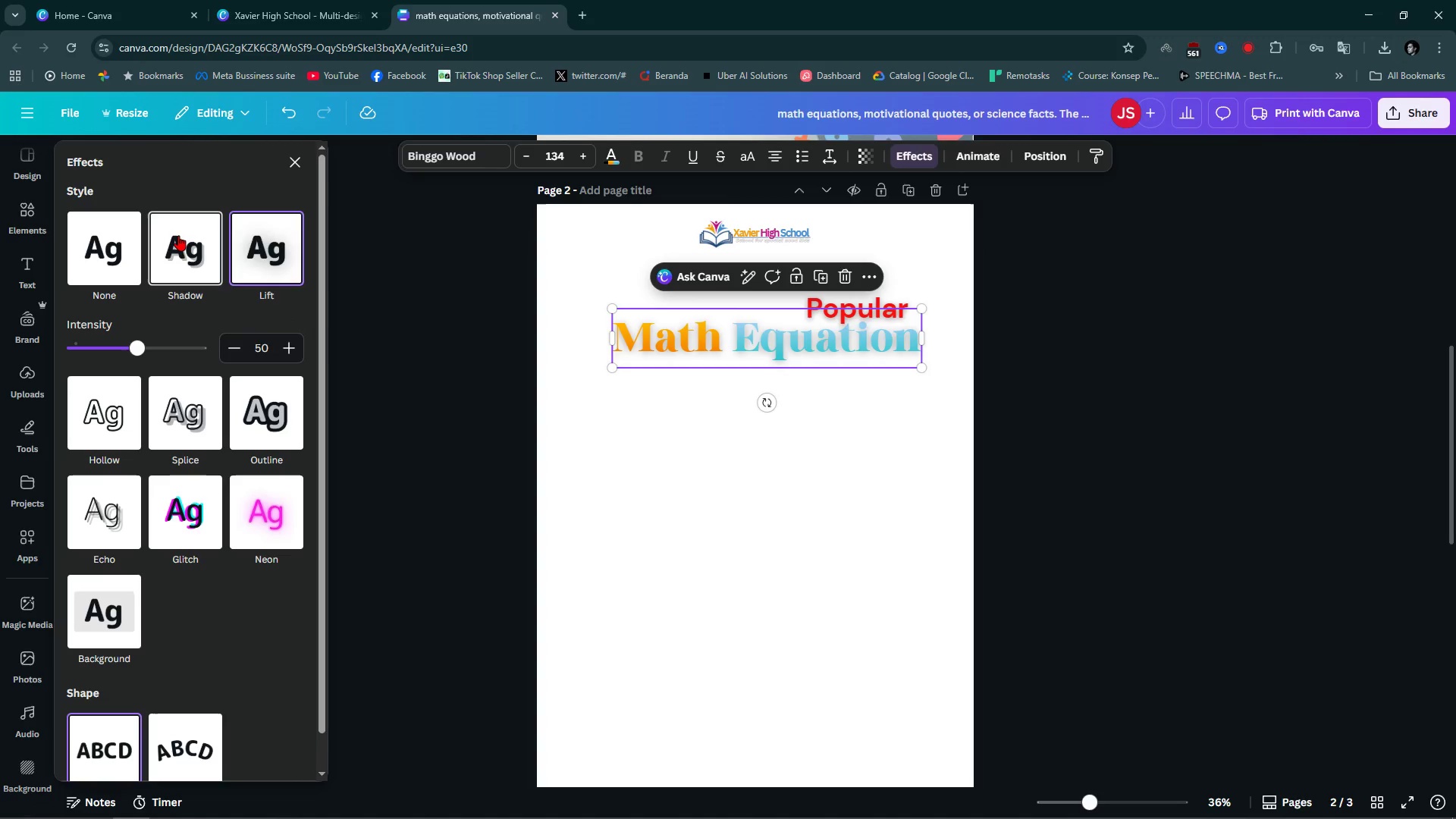 
left_click([178, 234])
 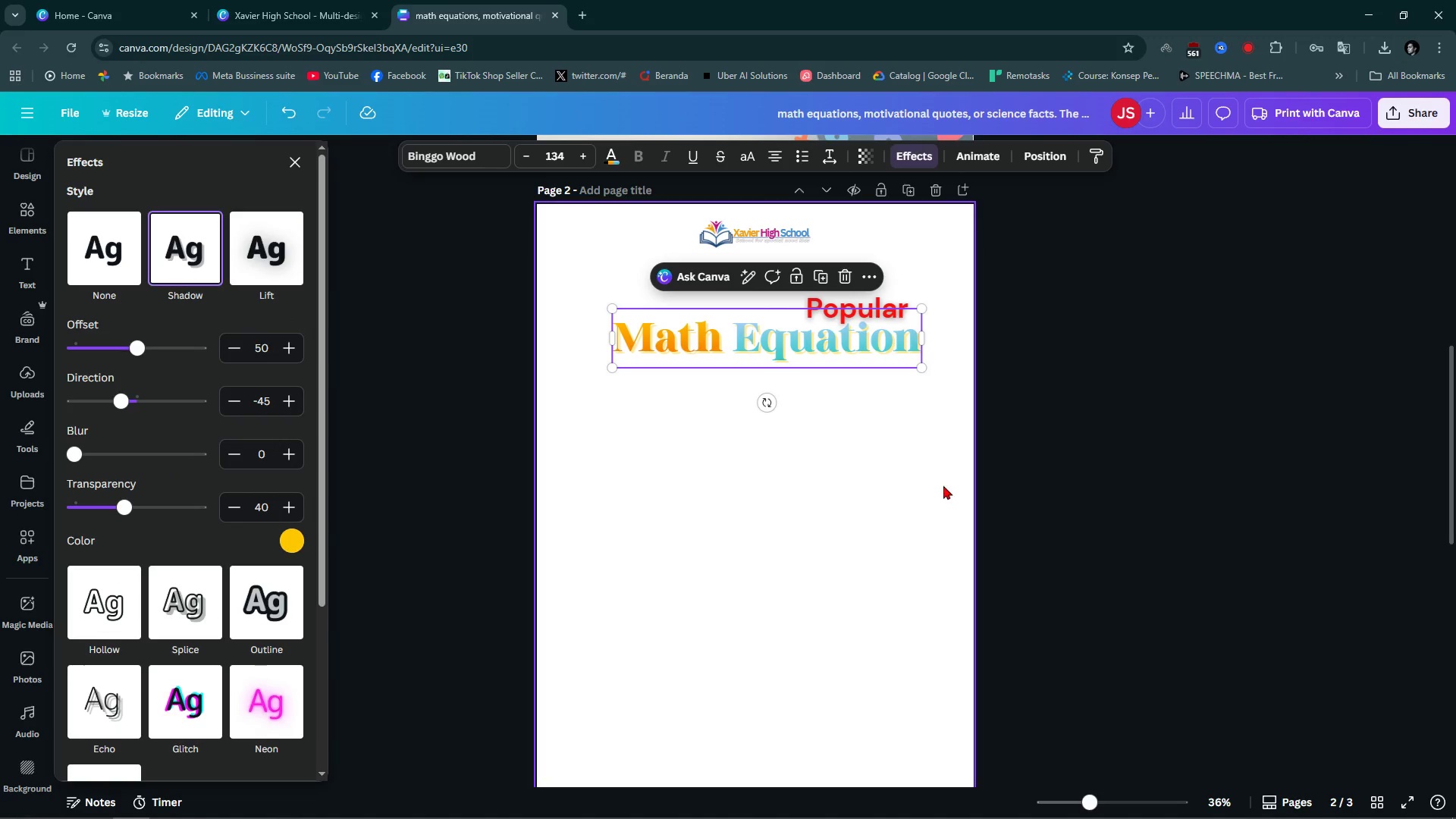 
left_click([944, 485])
 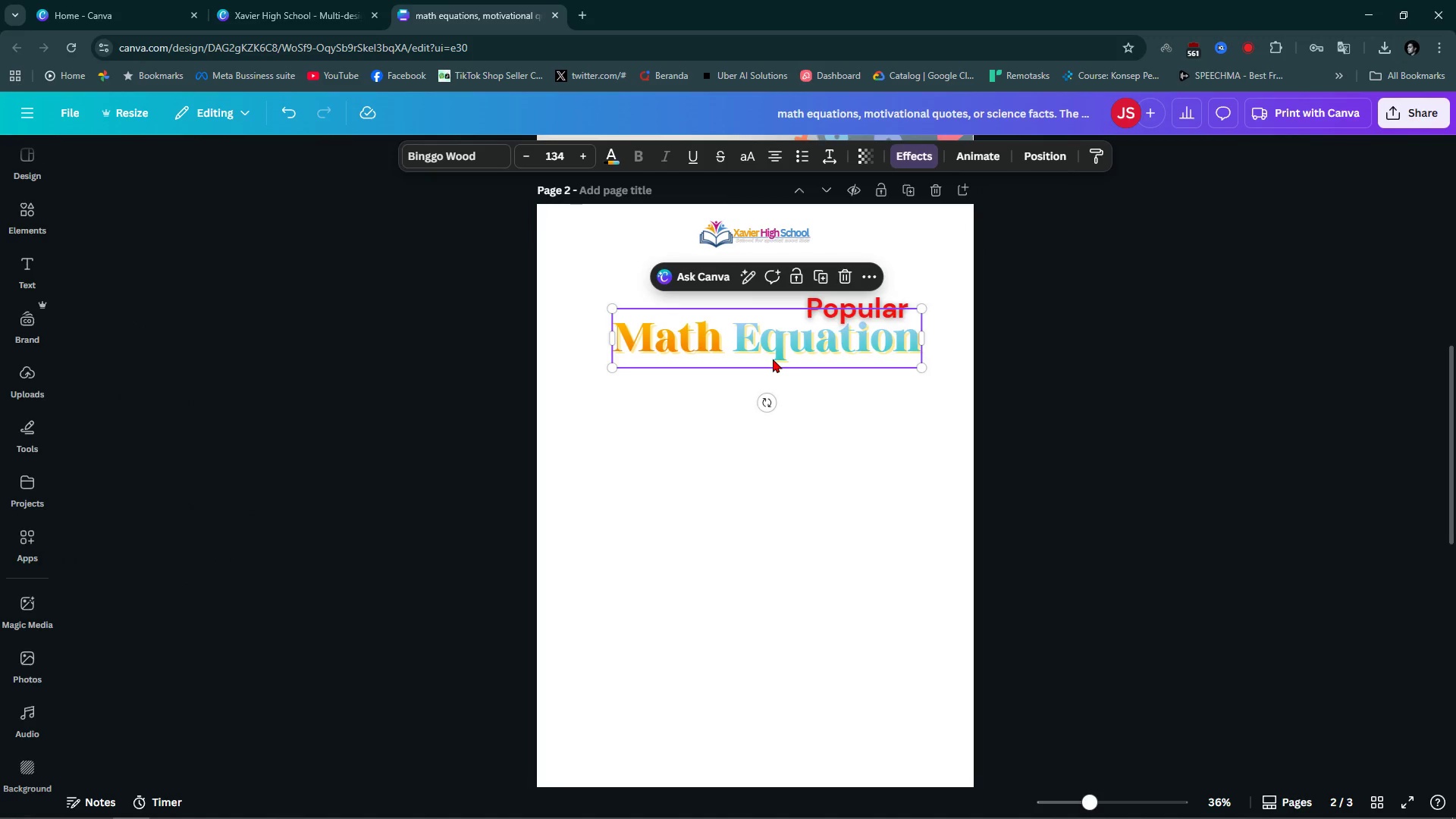 
double_click([773, 359])
 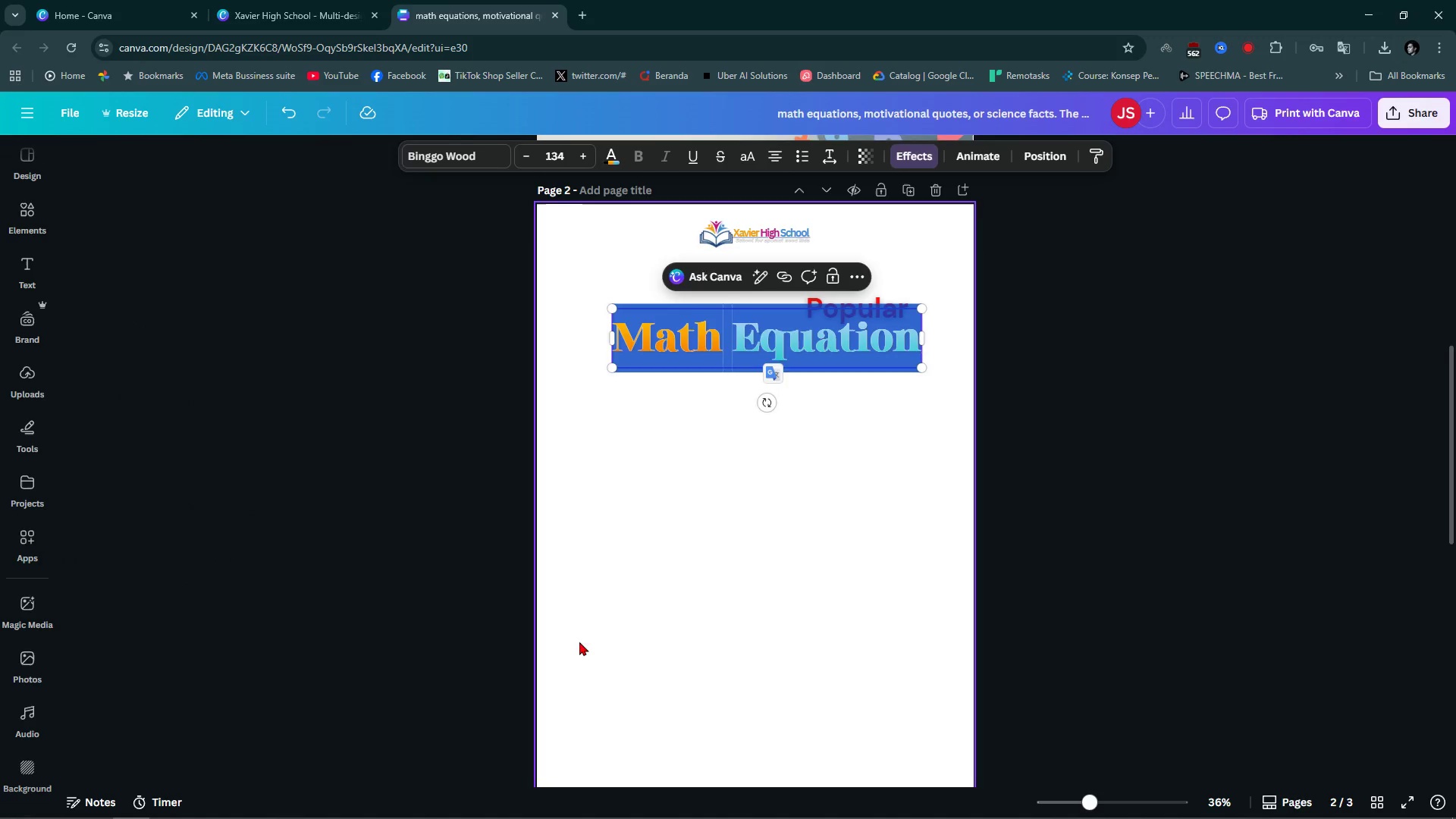 
scroll: coordinate [581, 641], scroll_direction: down, amount: 8.0
 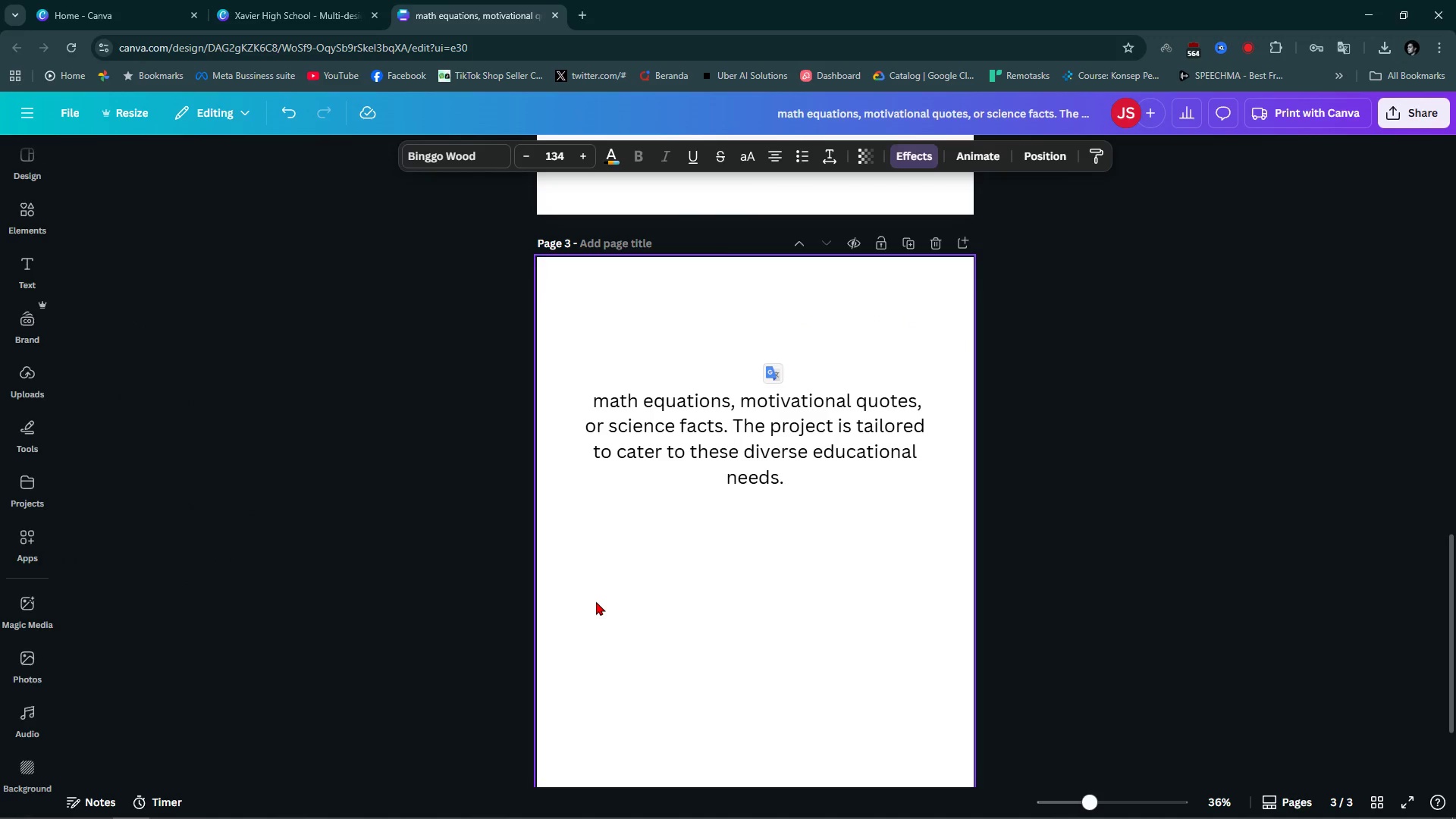 
wait(10.42)
 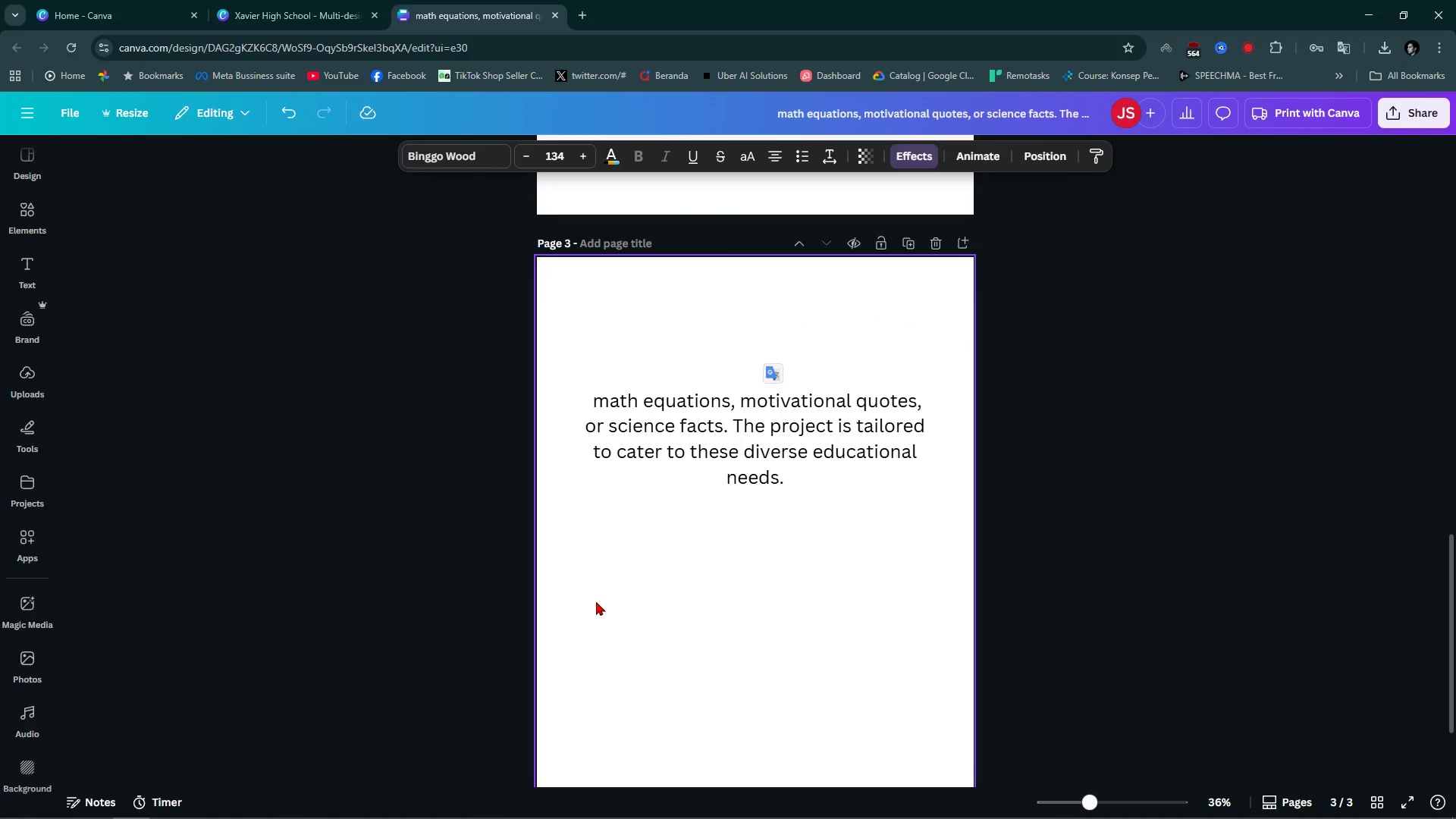 
scroll: coordinate [596, 601], scroll_direction: up, amount: 7.0
 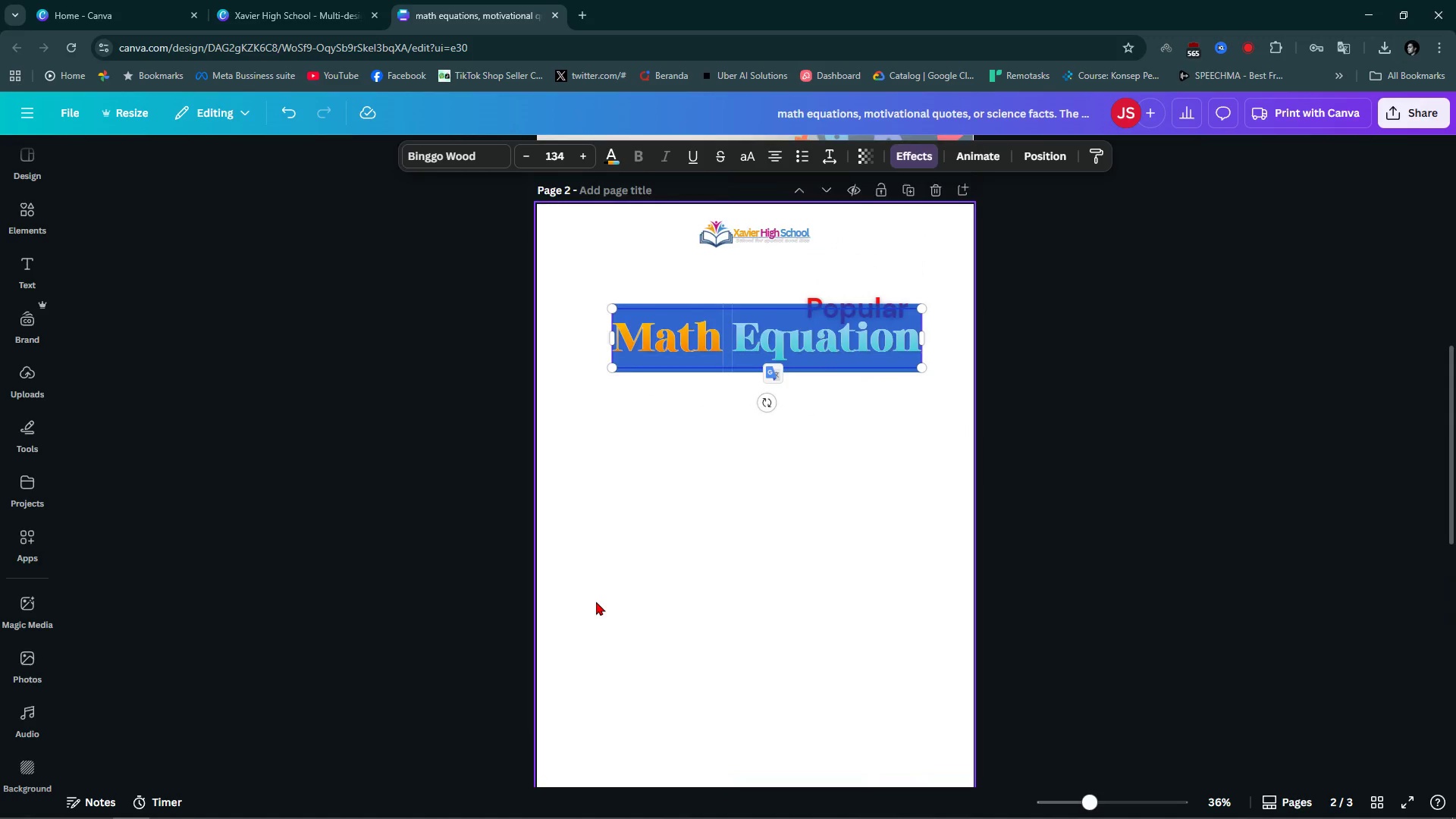 
type(Scien)
key(Backspace)
type(nce Fat)
key(Backspace)
type(ct)
 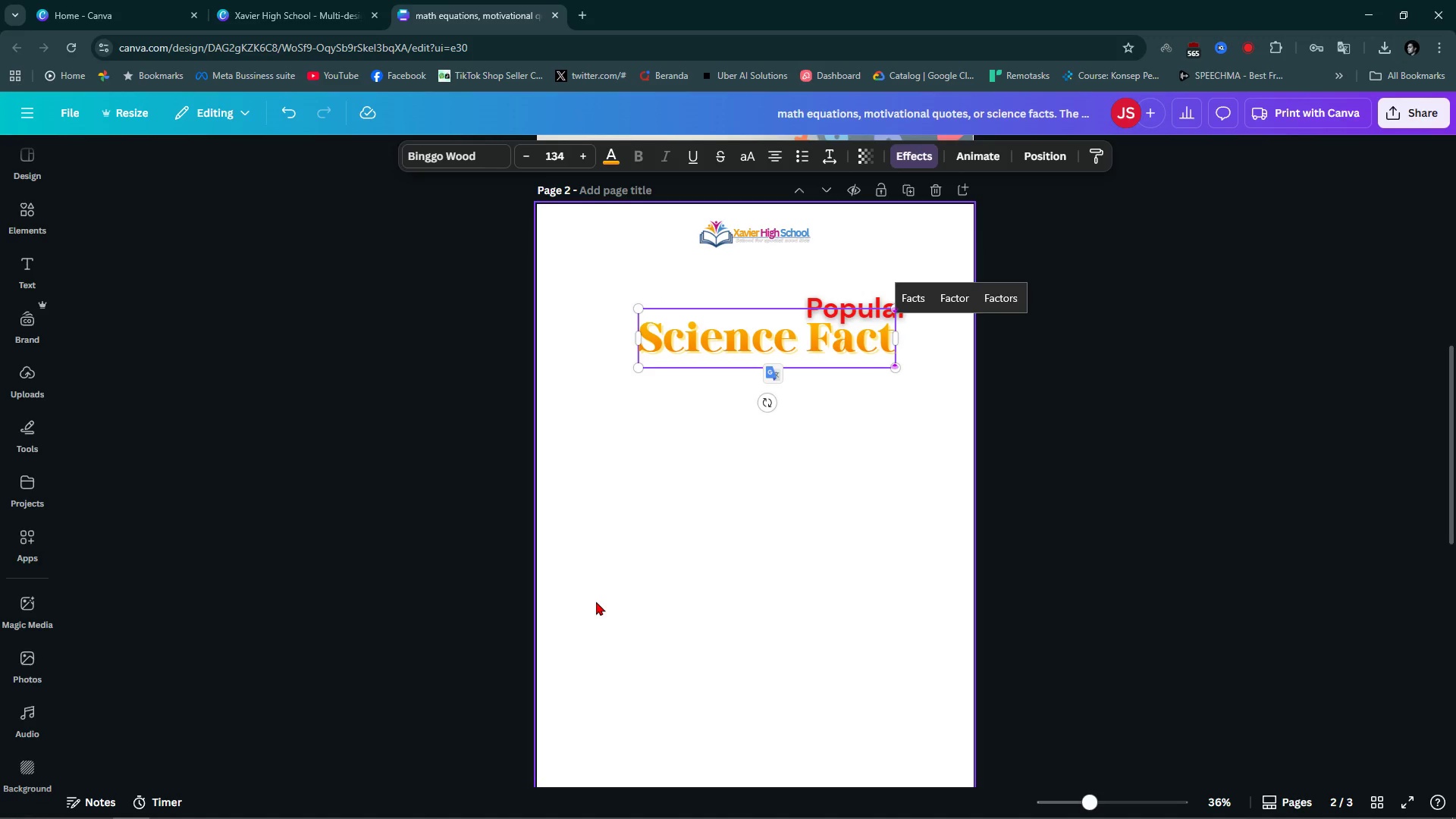 
left_click([811, 565])
 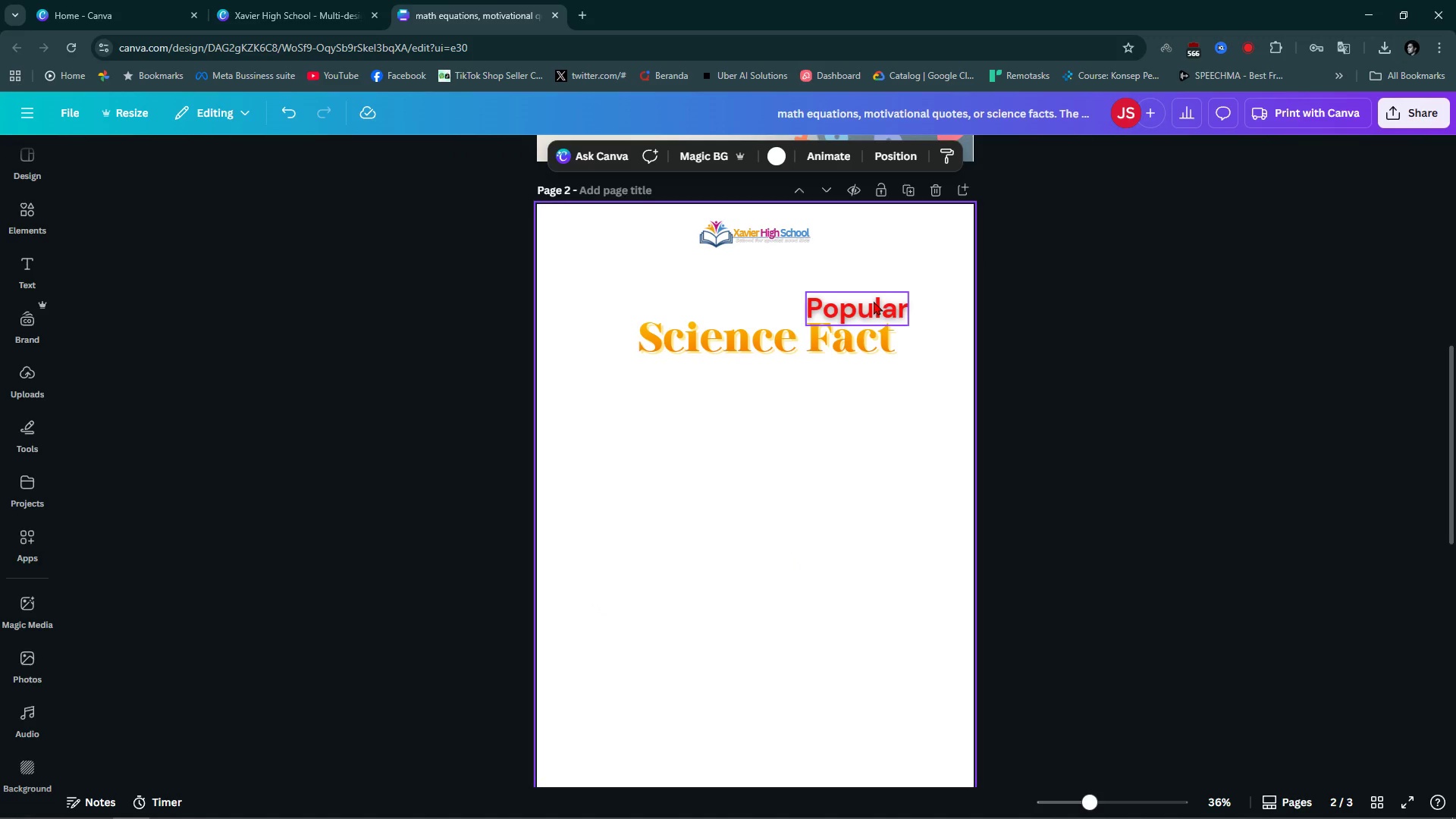 
left_click_drag(start_coordinate=[871, 306], to_coordinate=[698, 372])
 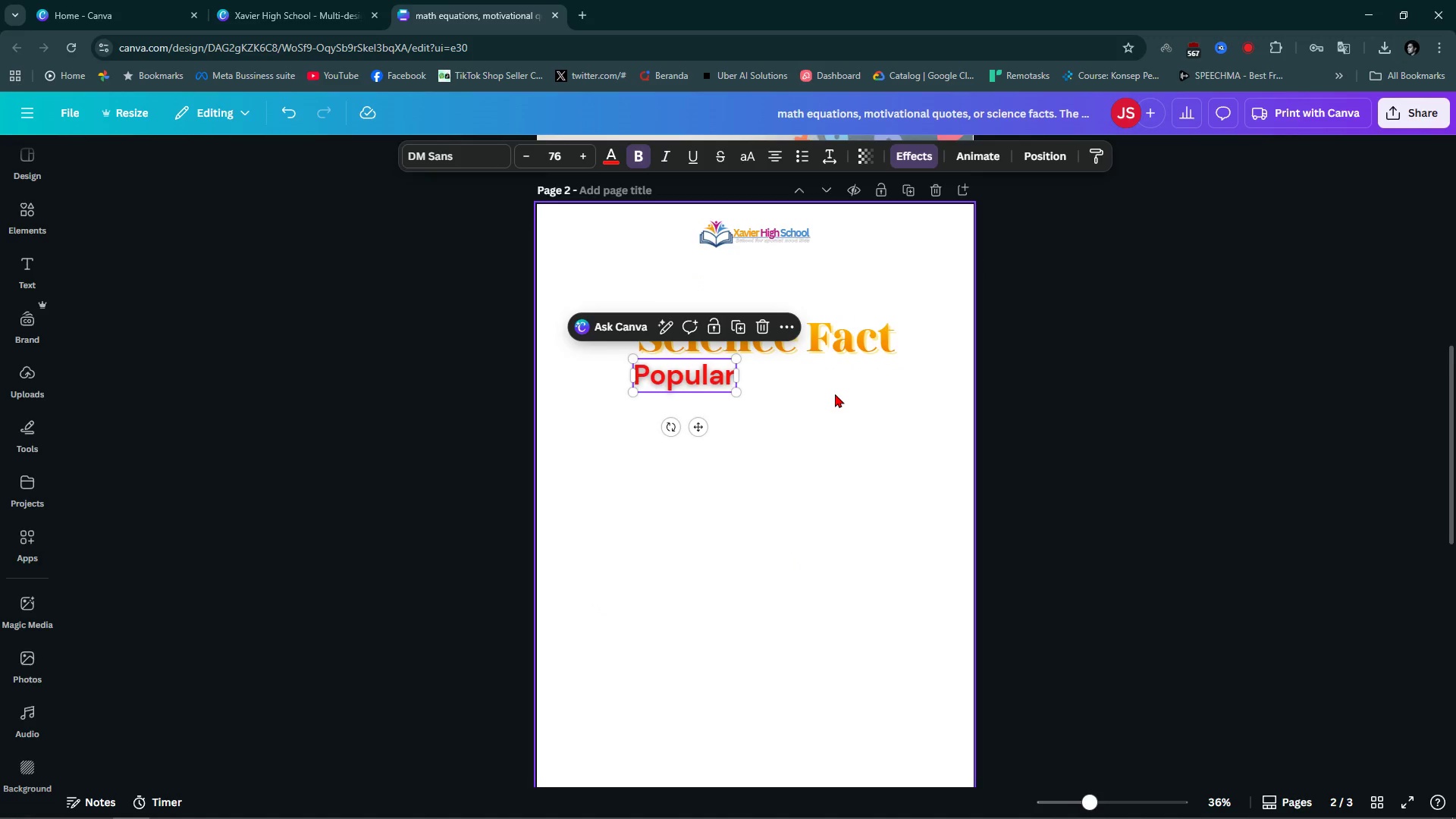 
hold_key(key=ControlLeft, duration=1.24)
scroll: coordinate [773, 422], scroll_direction: up, amount: 2.0
 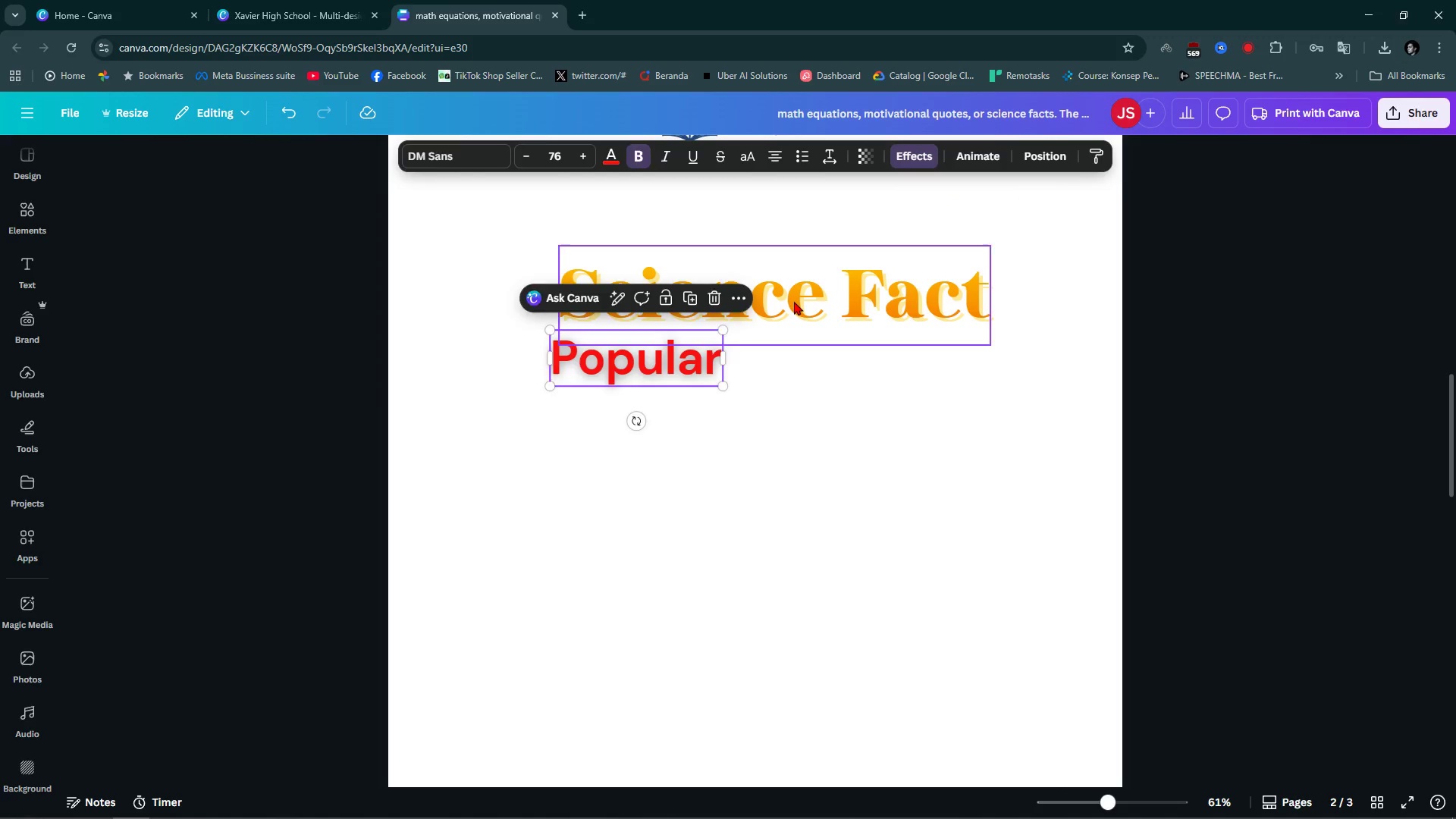 
left_click([794, 301])
 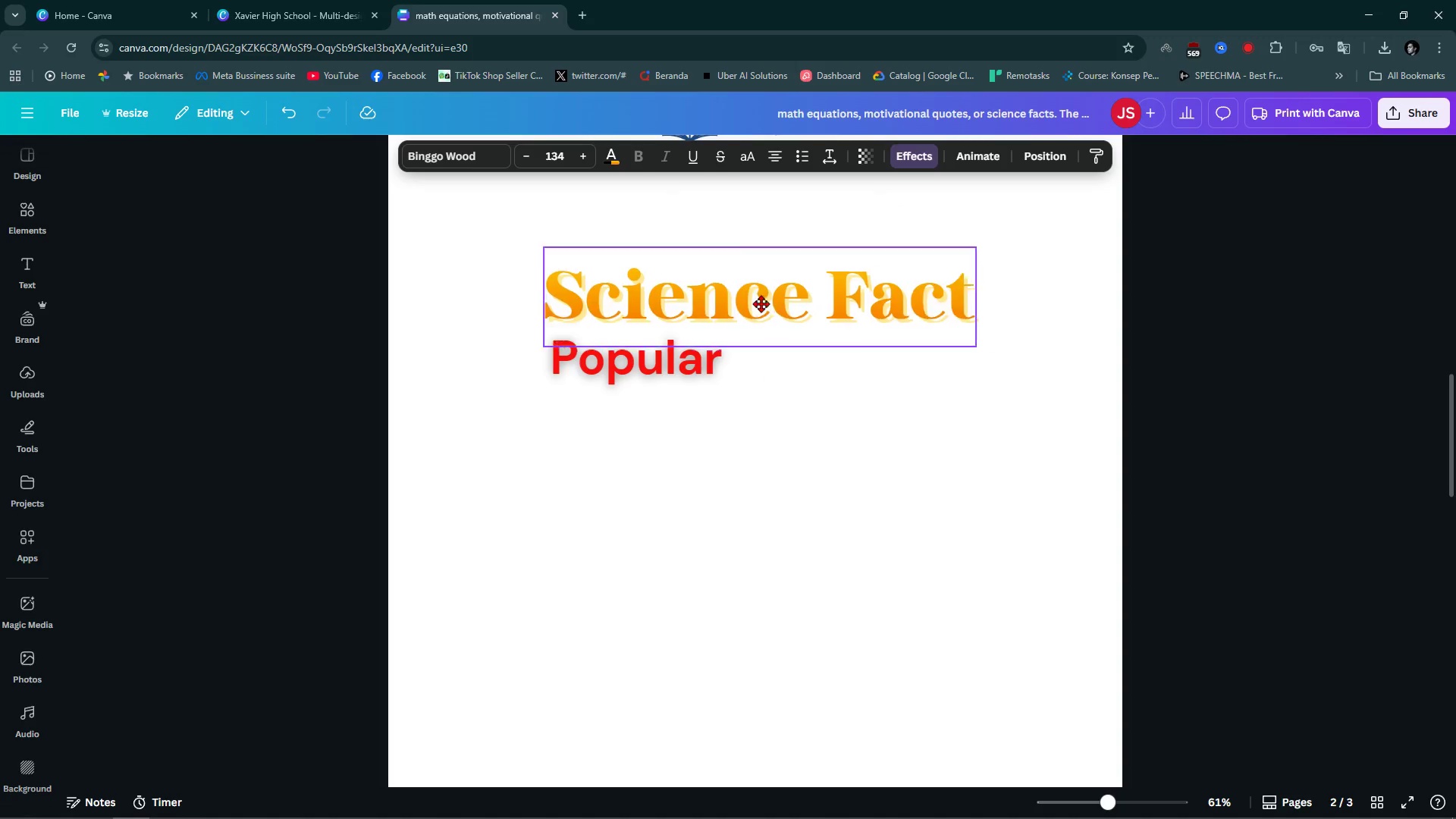 
left_click_drag(start_coordinate=[794, 301], to_coordinate=[653, 282])
 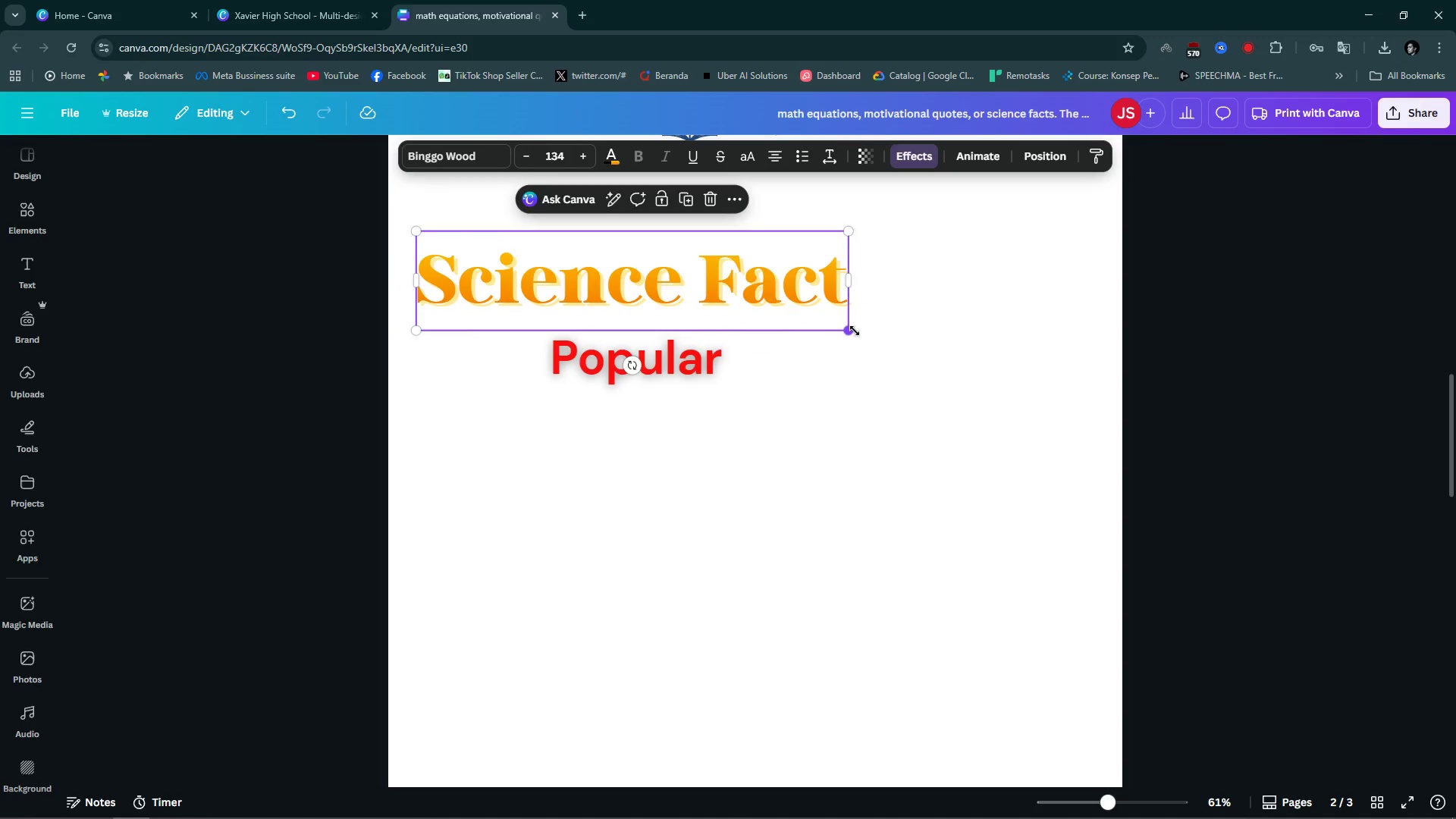 
left_click_drag(start_coordinate=[848, 333], to_coordinate=[877, 373])
 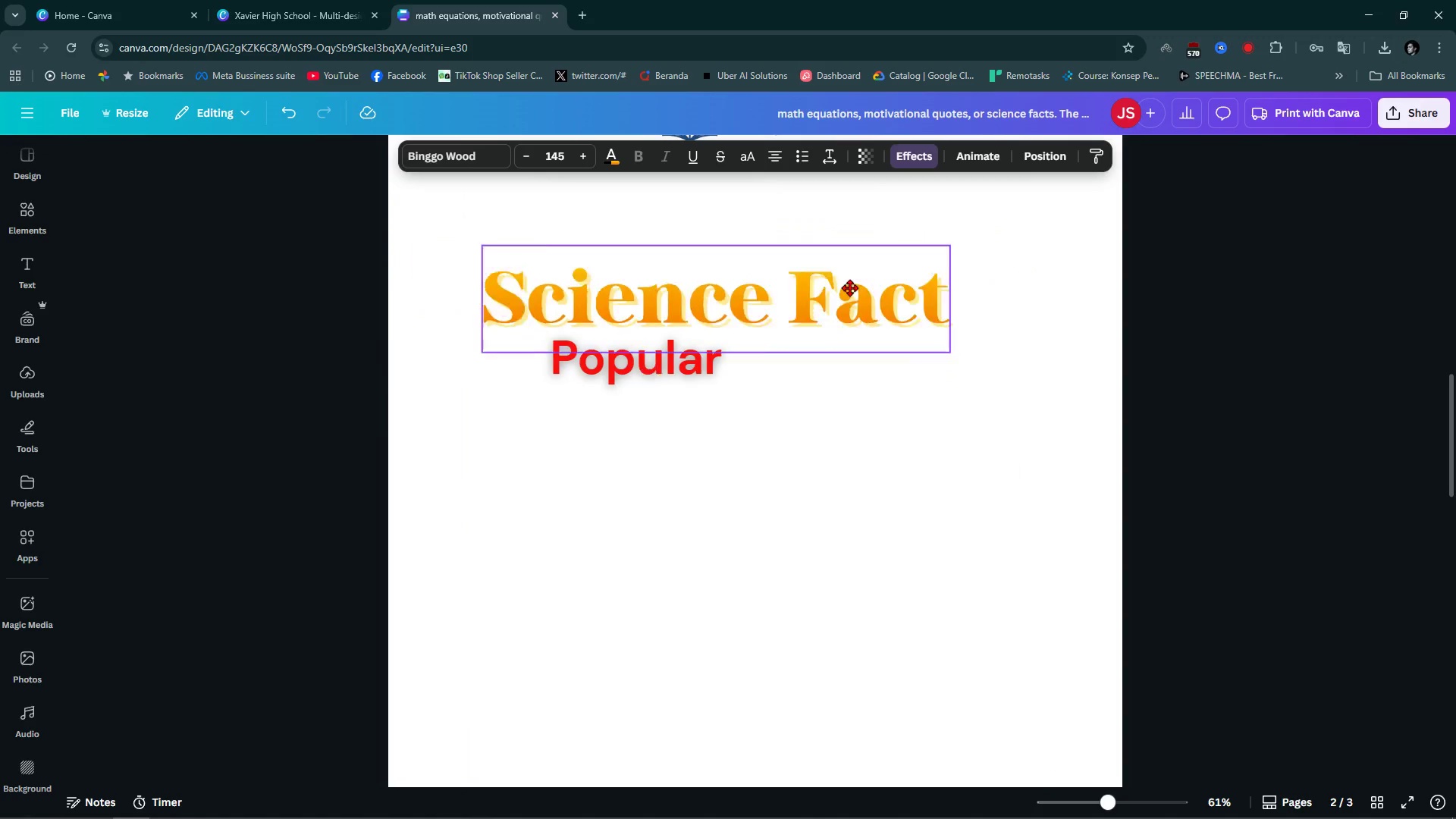 
left_click_drag(start_coordinate=[767, 273], to_coordinate=[883, 273])
 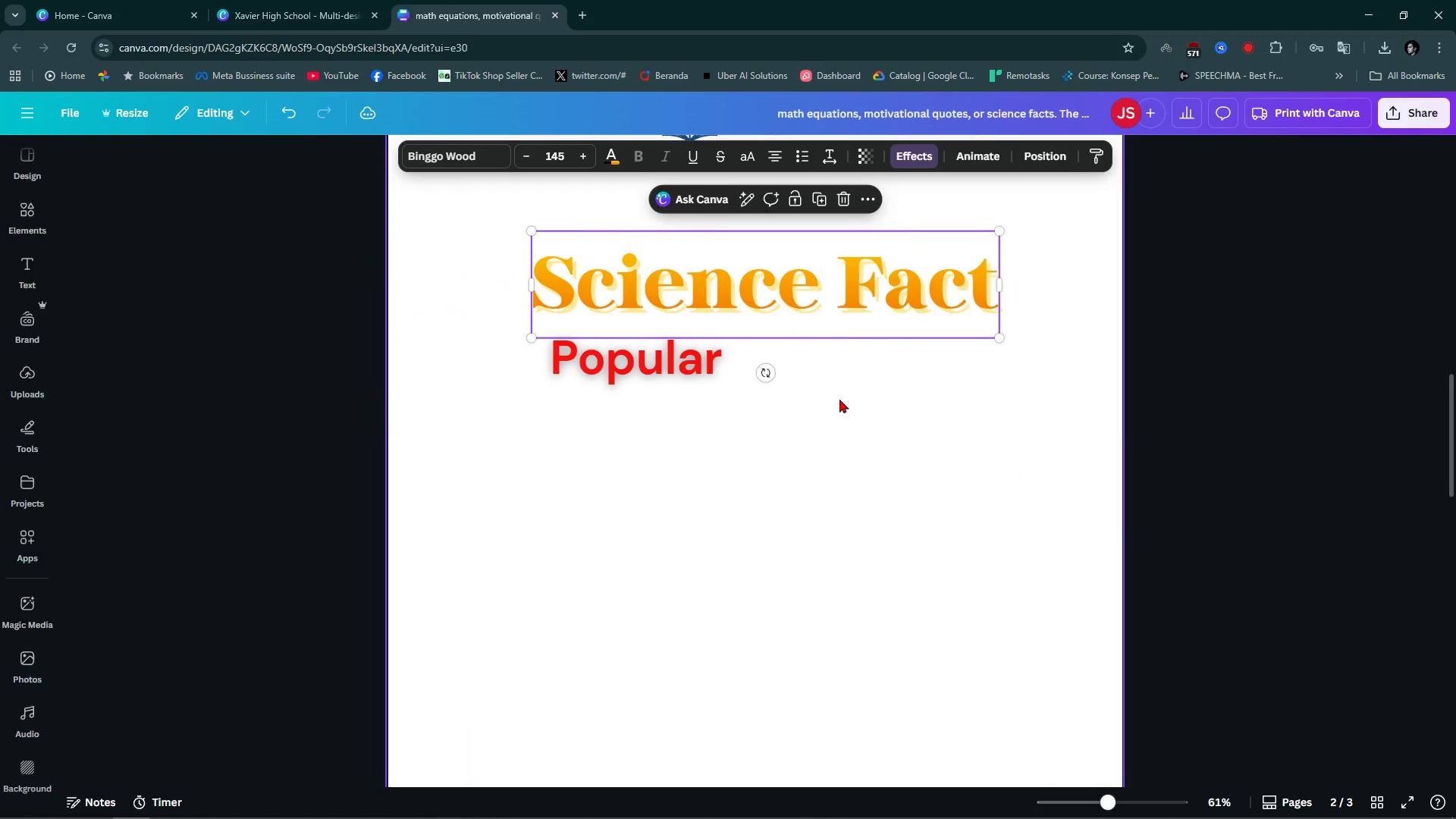 
key(Control+ControlLeft)
 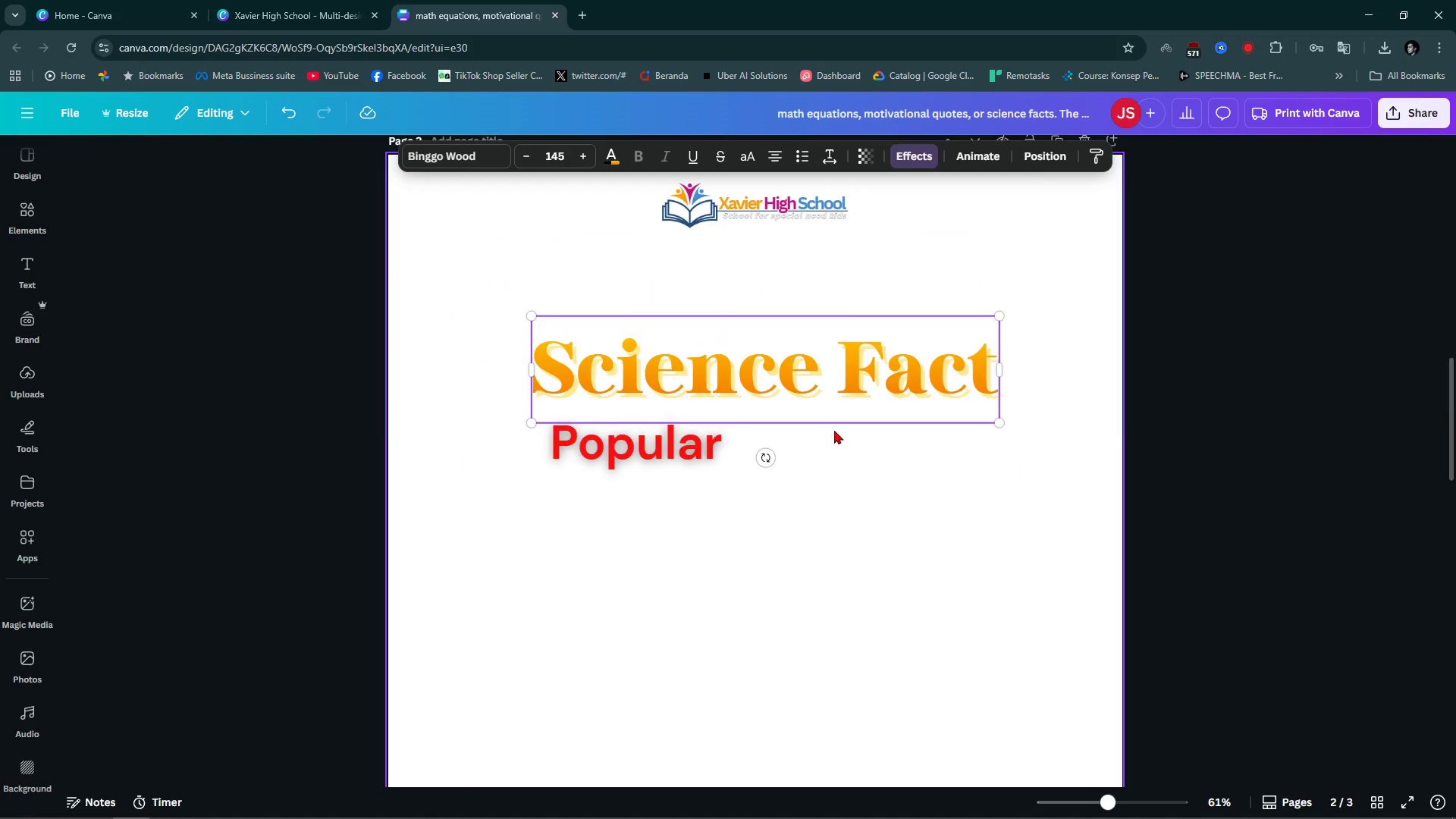 
scroll: coordinate [834, 430], scroll_direction: up, amount: 1.0
 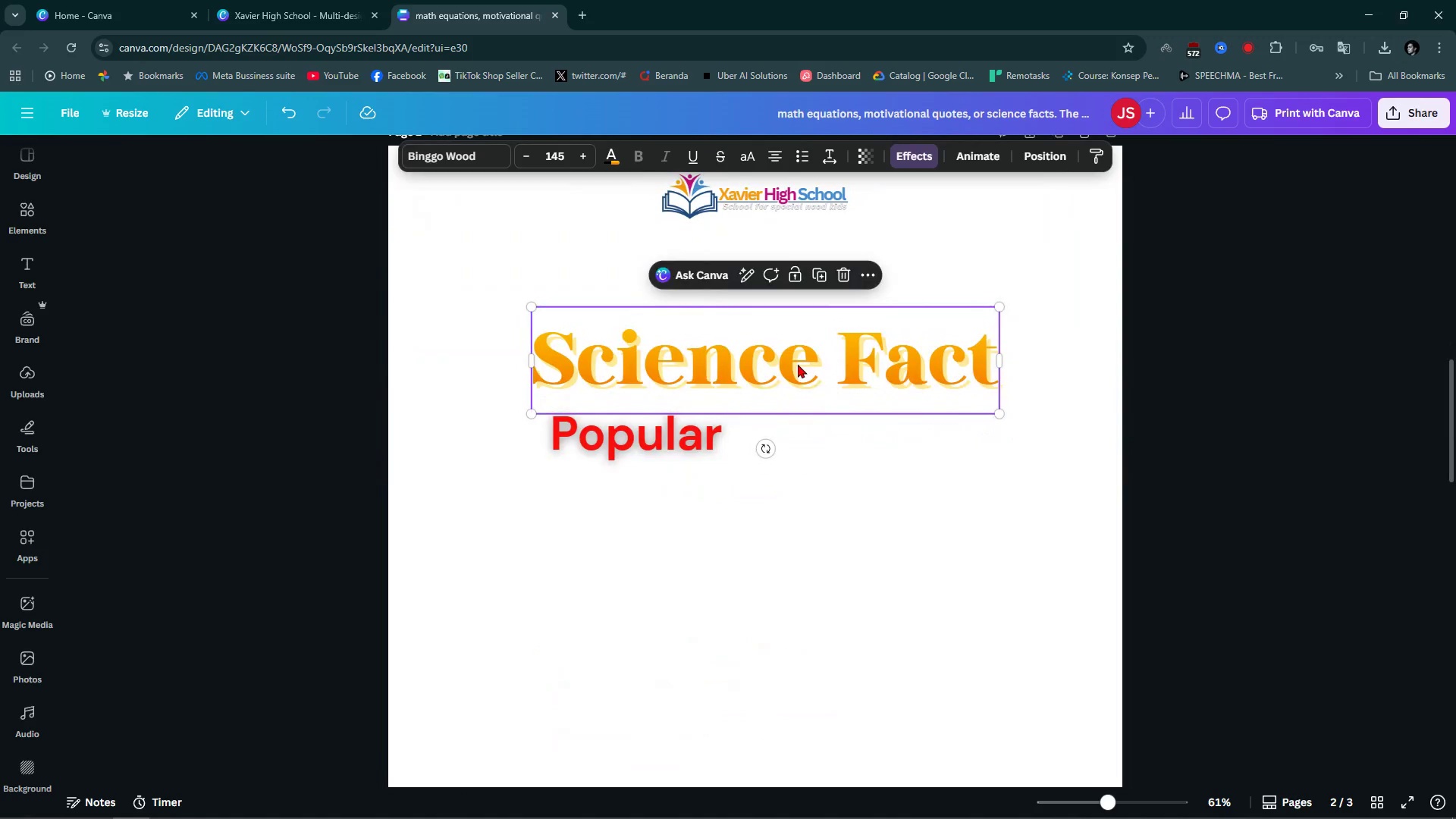 
left_click_drag(start_coordinate=[801, 364], to_coordinate=[781, 368])
 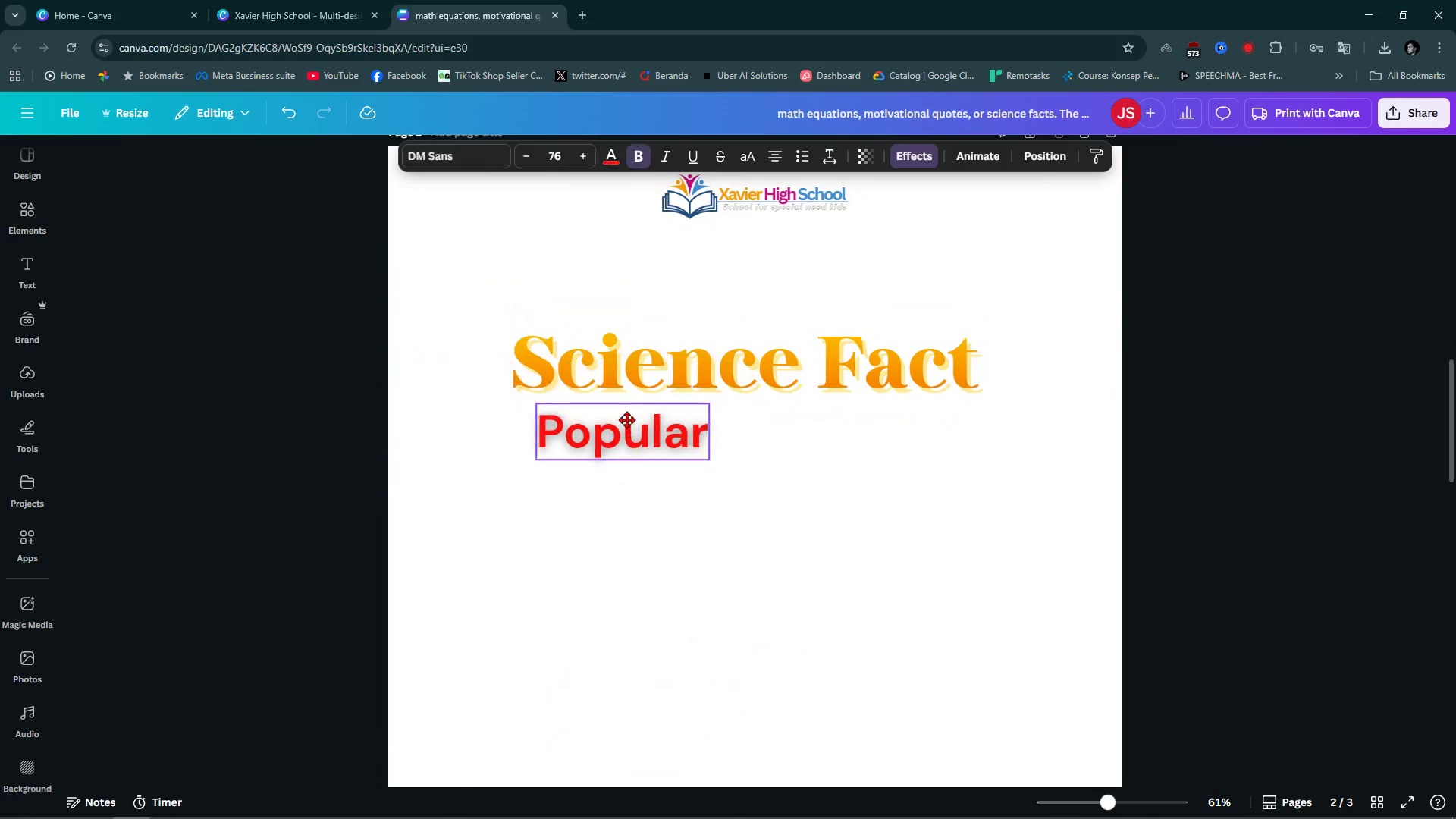 
left_click_drag(start_coordinate=[643, 427], to_coordinate=[604, 415])
 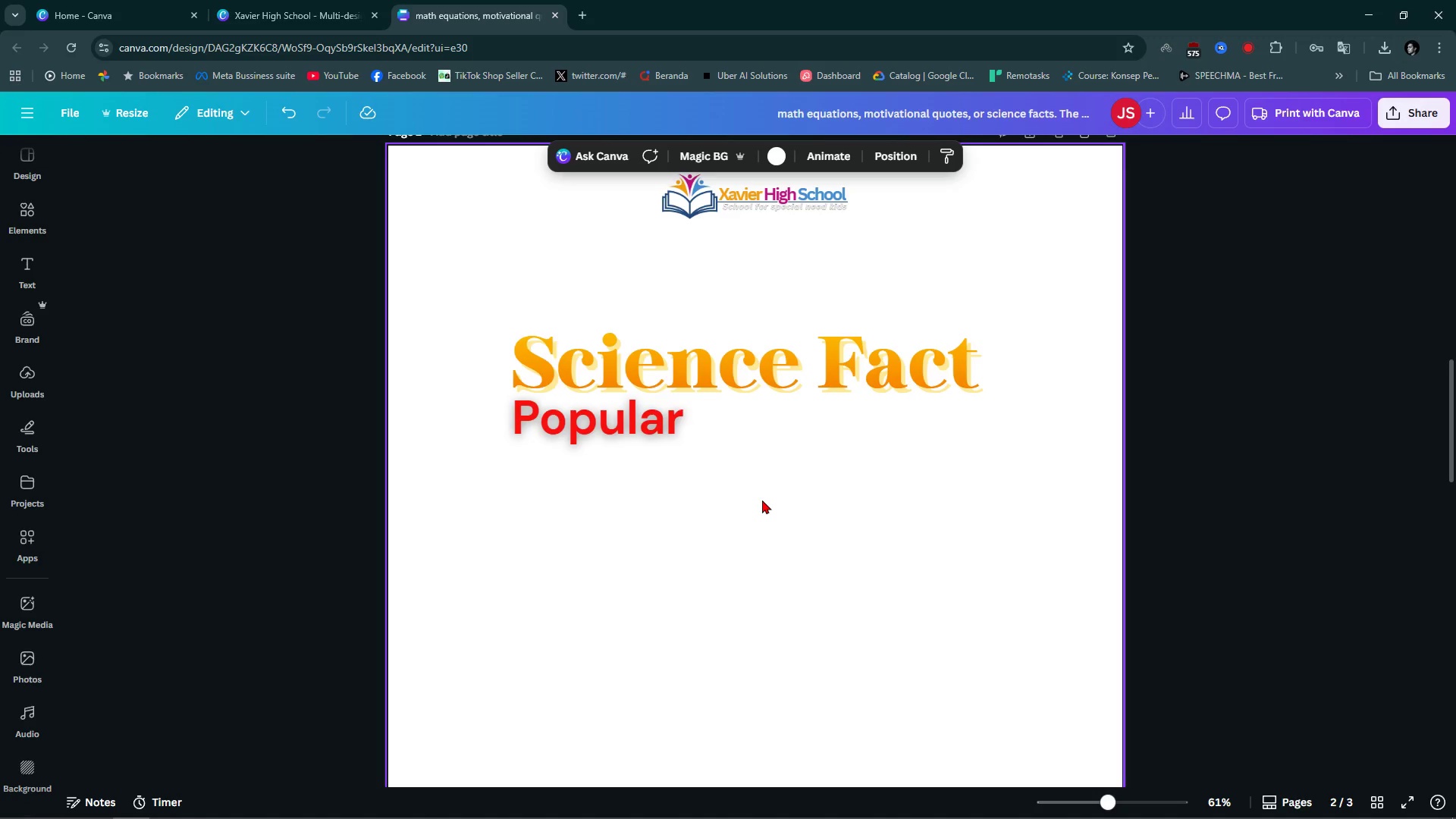 
scroll: coordinate [748, 392], scroll_direction: down, amount: 4.0
 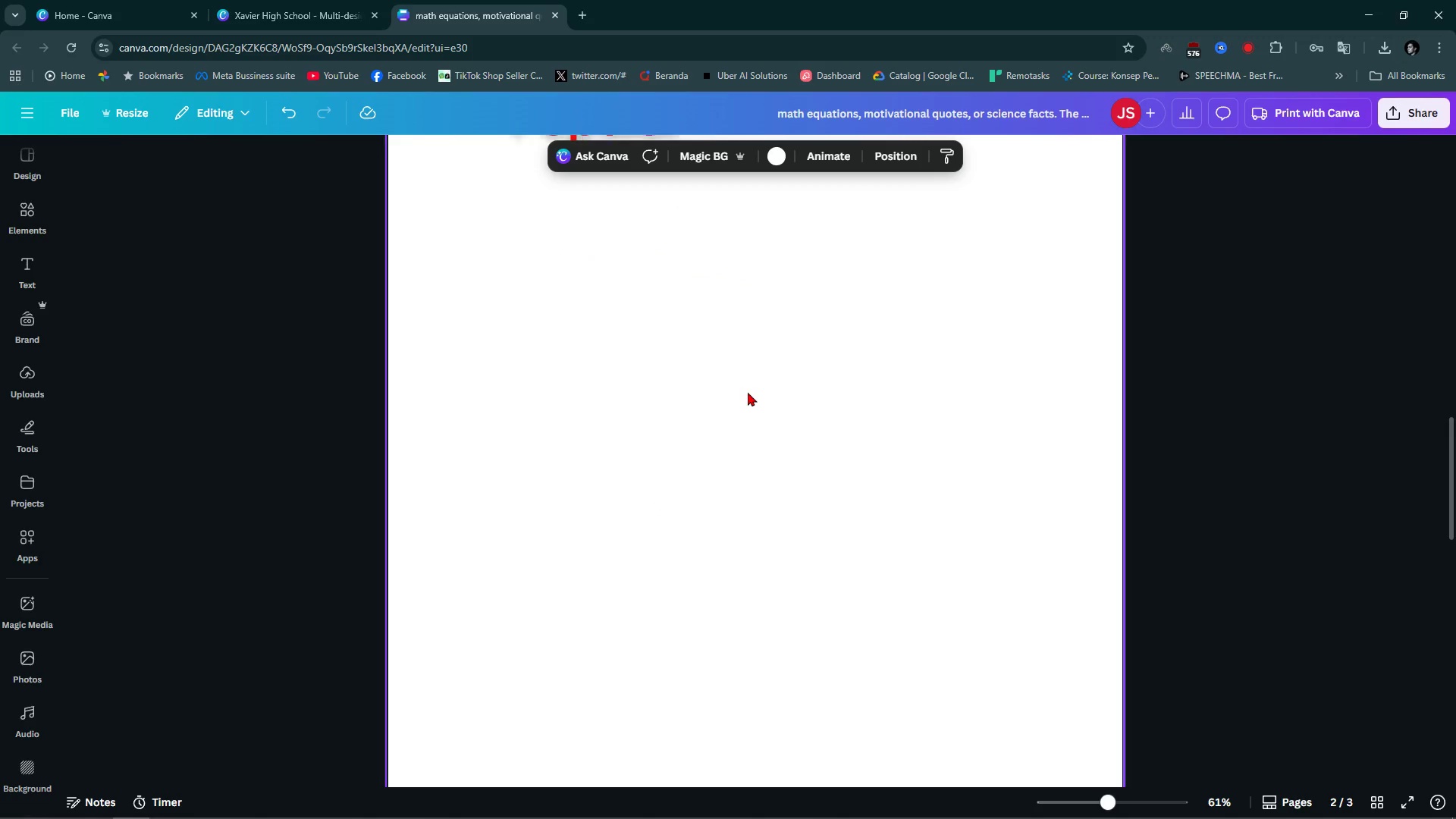 
scroll: coordinate [748, 392], scroll_direction: up, amount: 4.0
 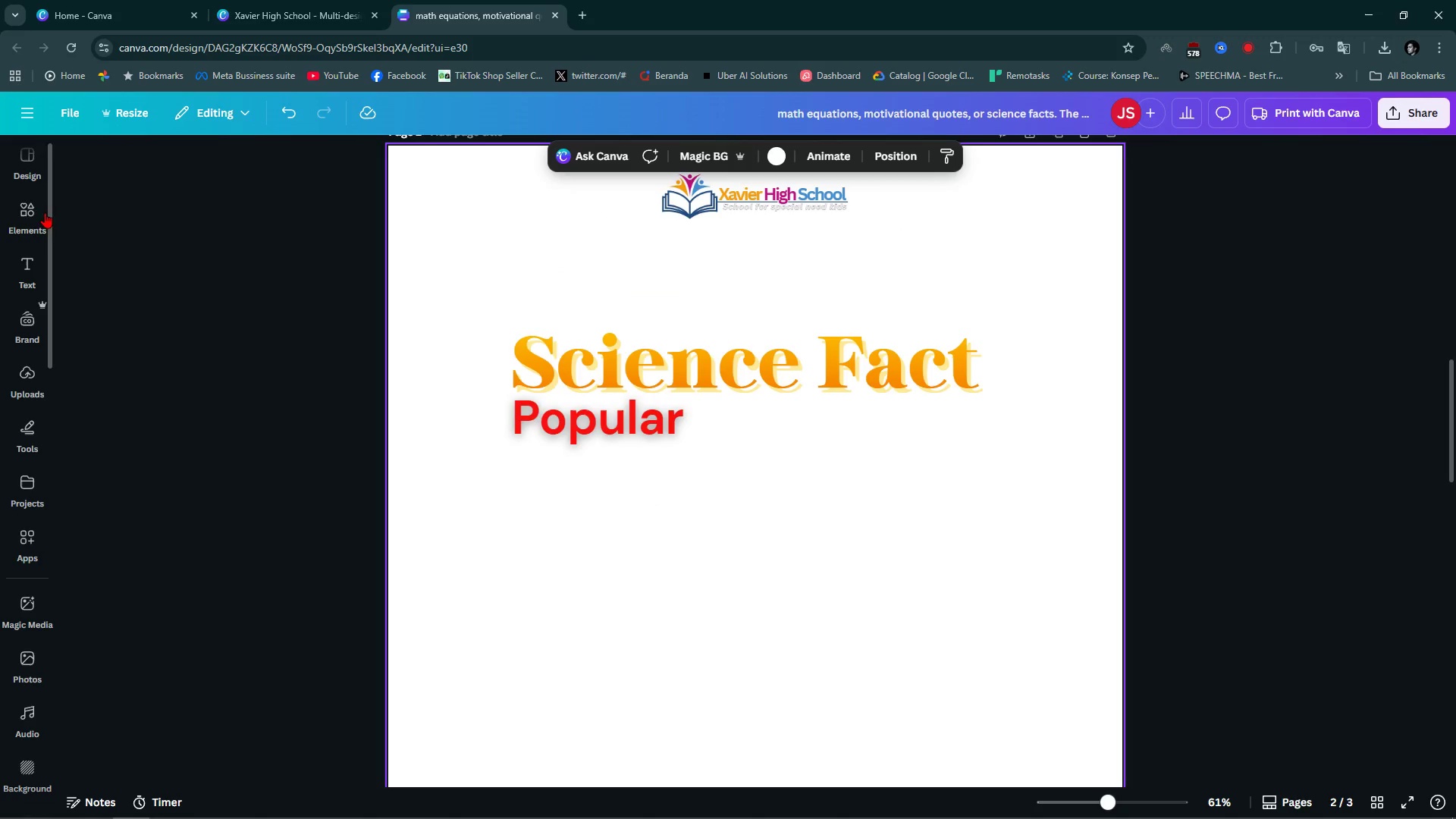 
left_click([30, 197])
 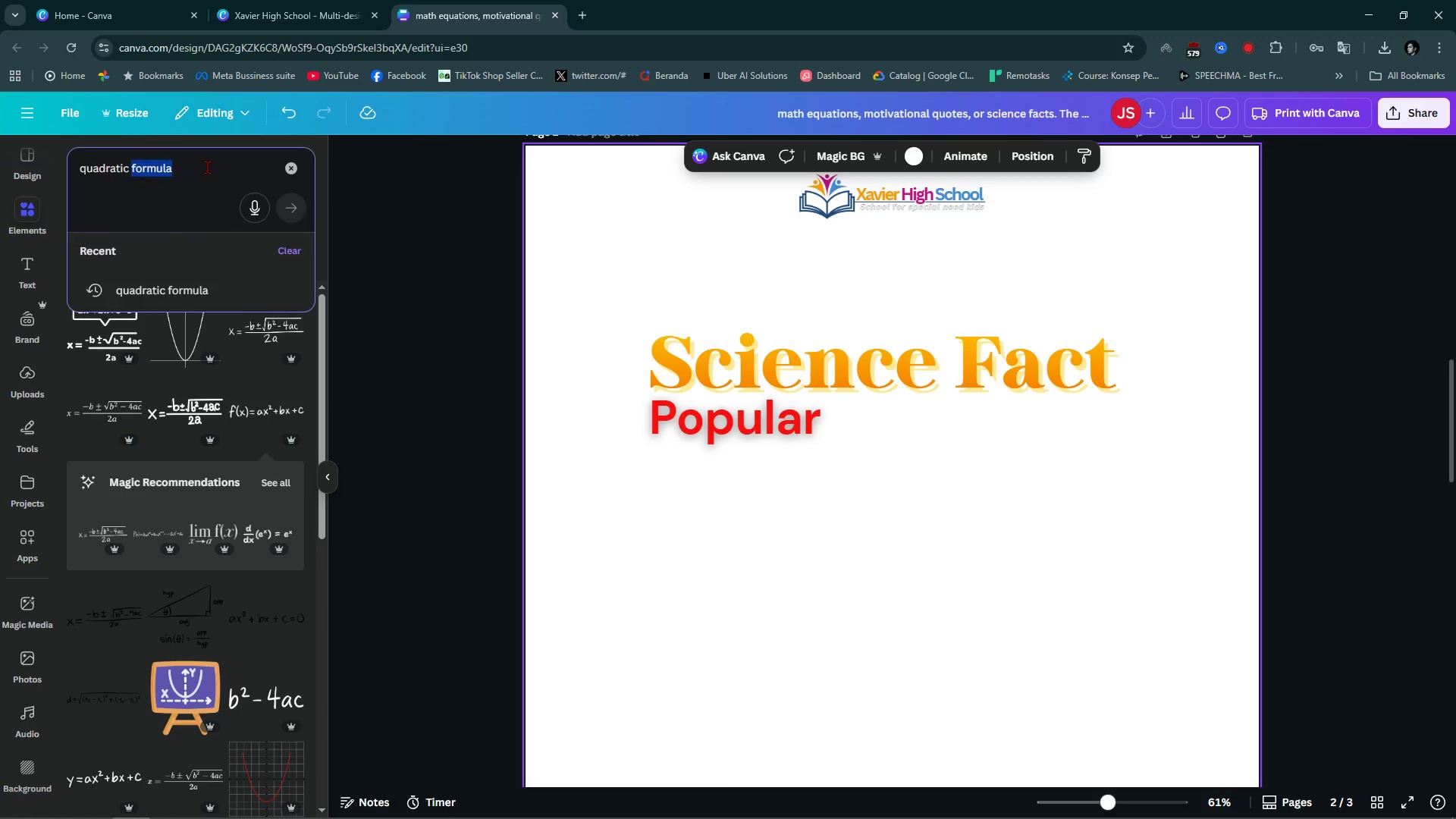 
double_click([207, 167])
 